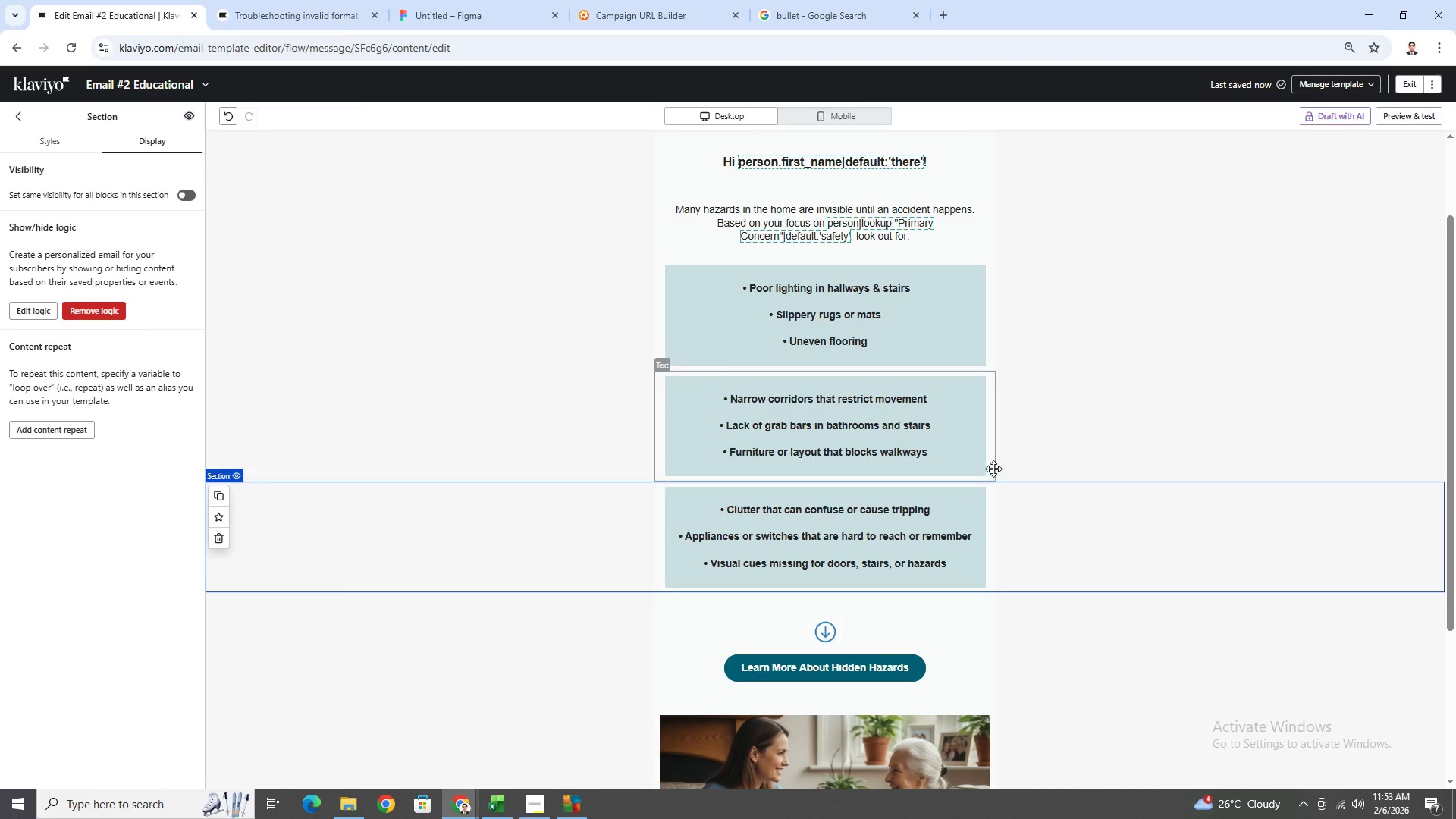 
left_click([1121, 446])
 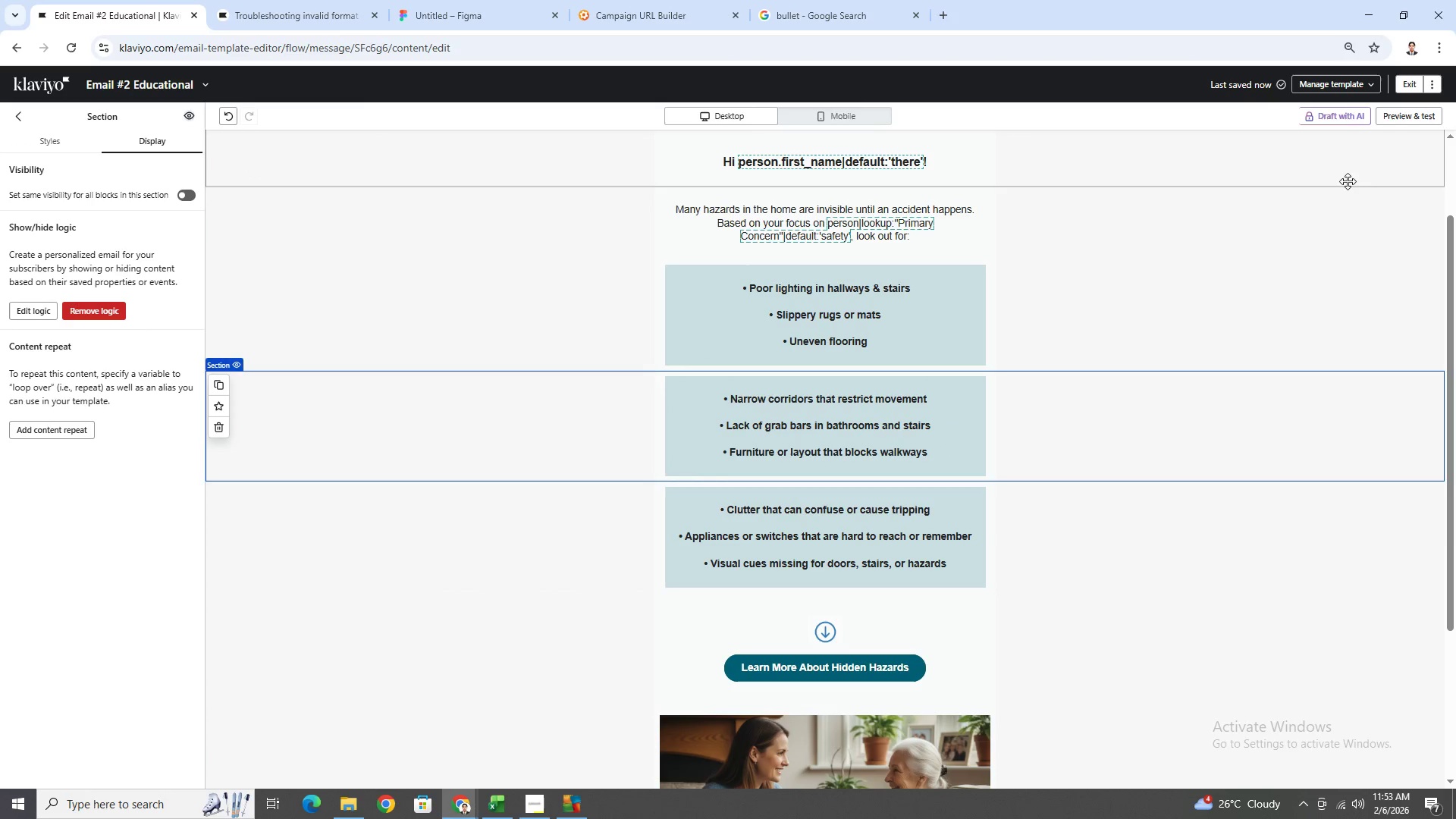 
left_click([1396, 121])
 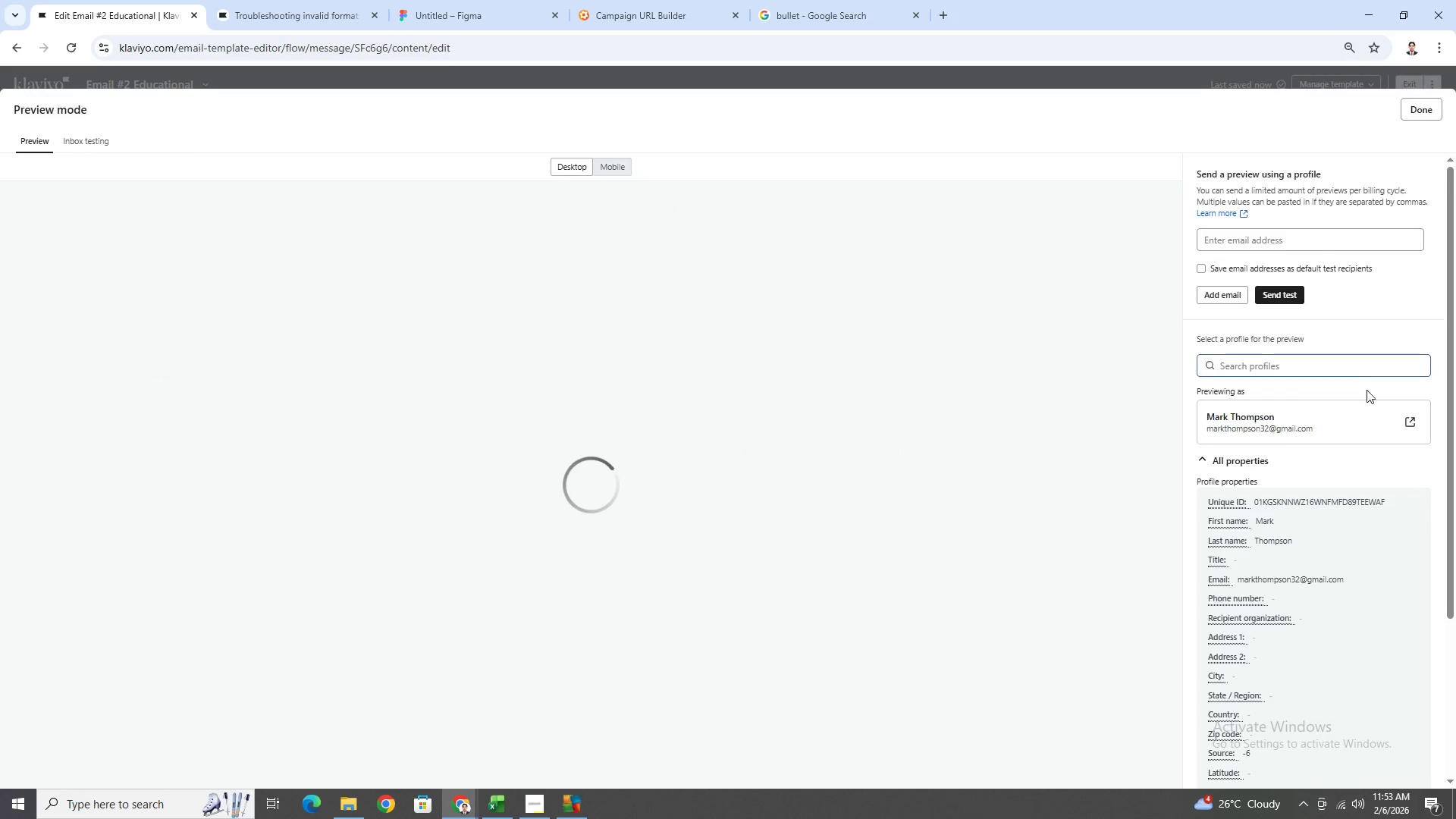 
key(Alt+AltLeft)
 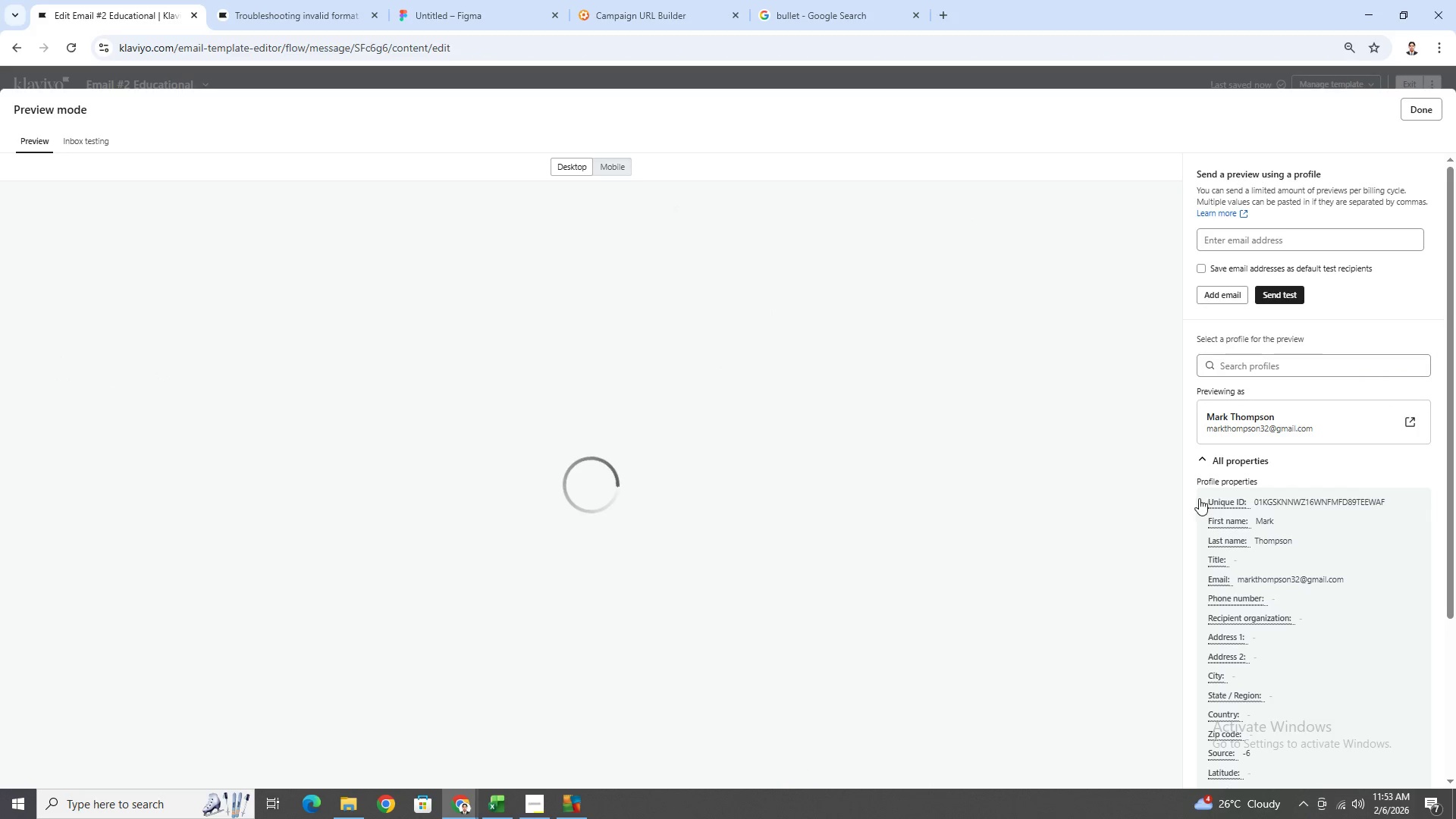 
key(Alt+Tab)
 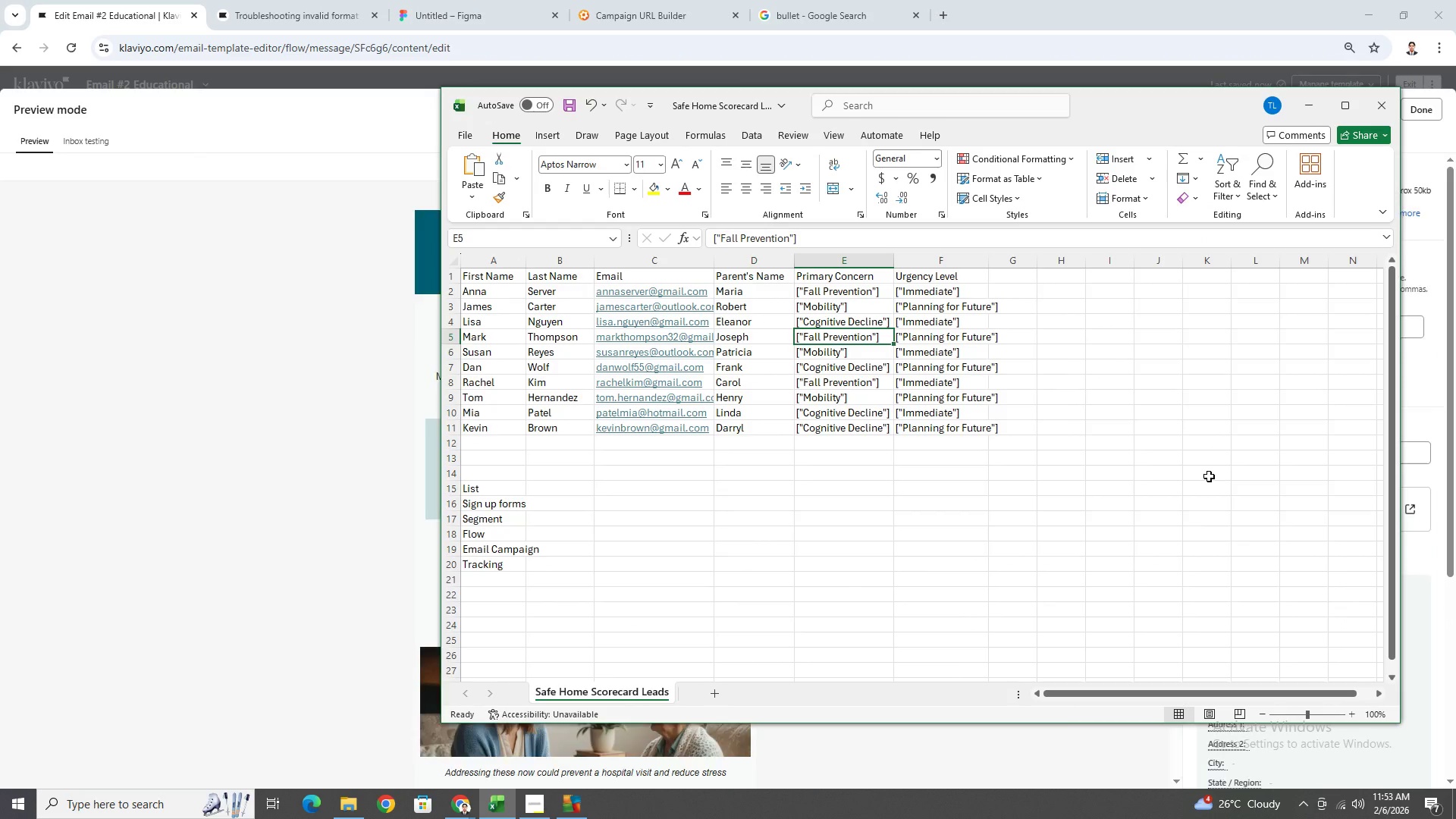 
key(Alt+Tab)
 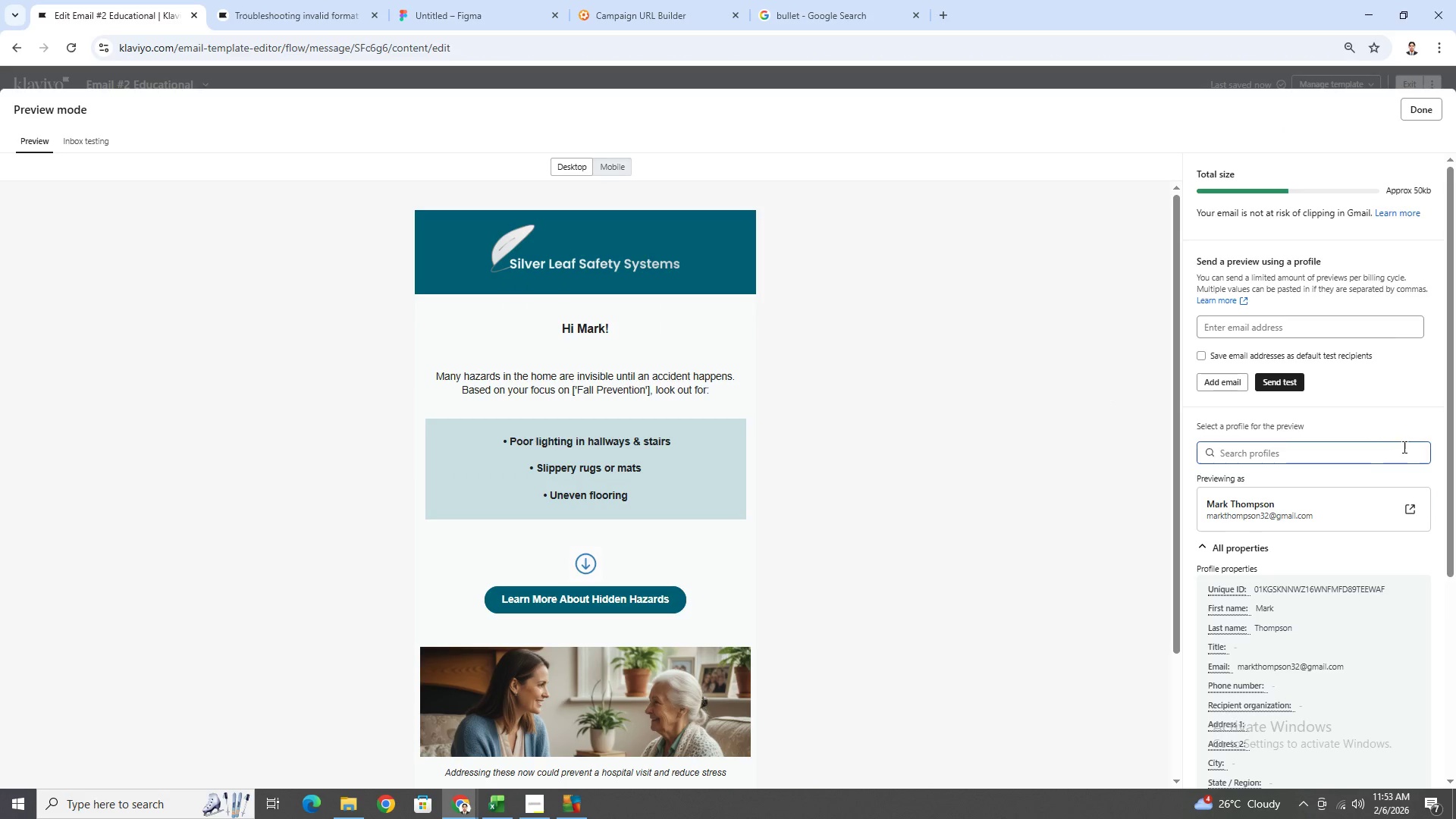 
left_click([1404, 456])
 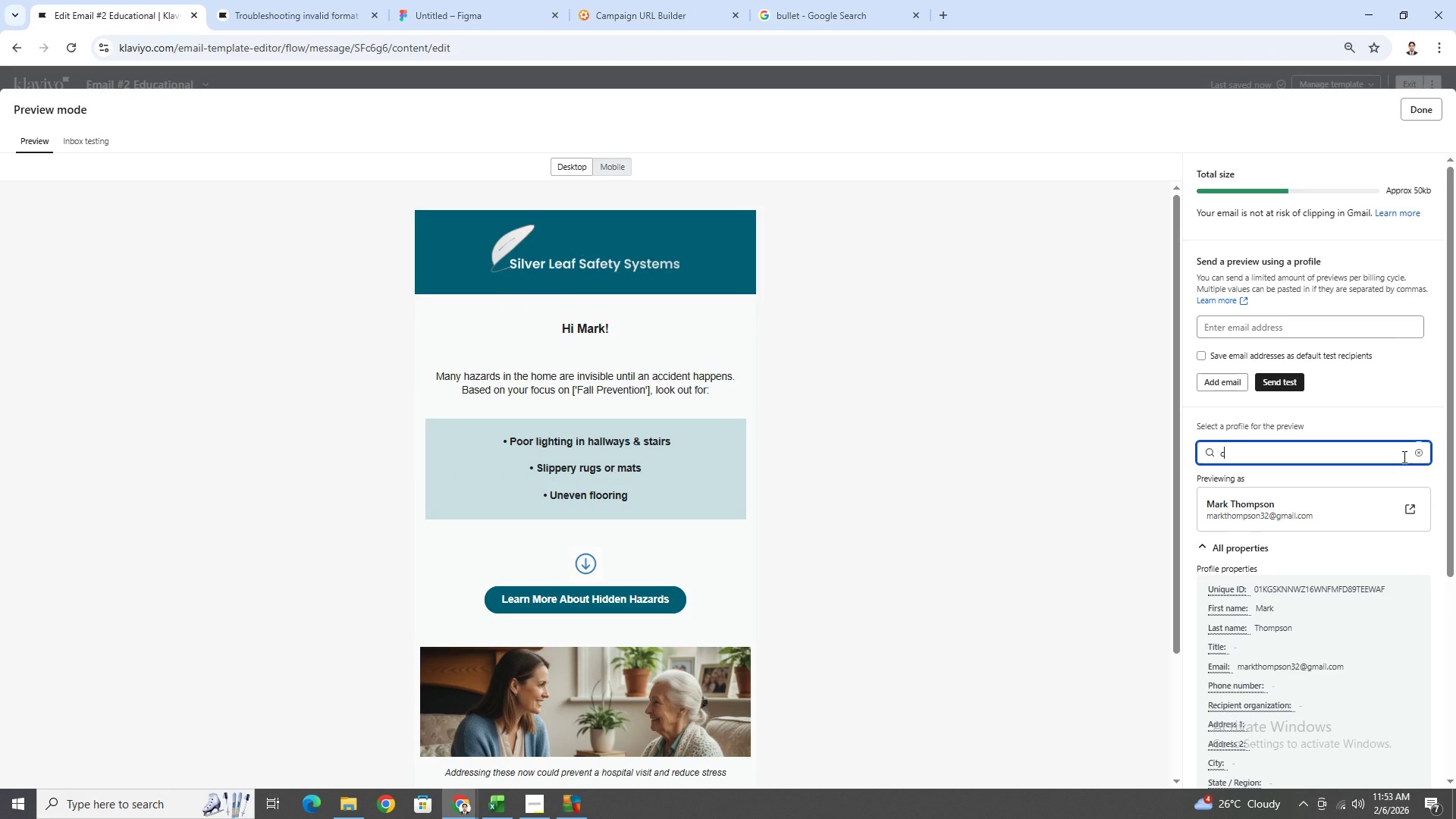 
type(carter)
 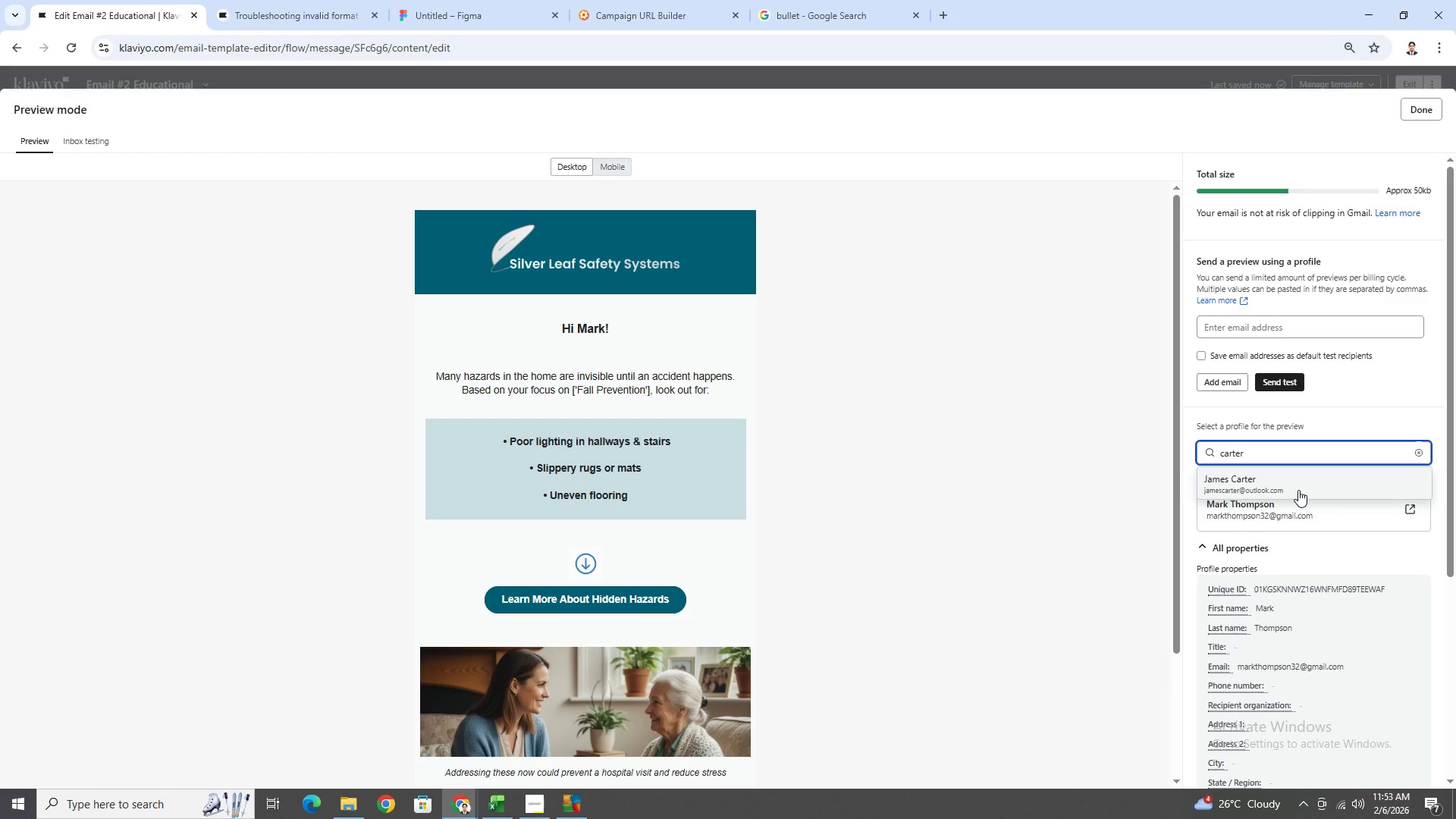 
left_click([1294, 491])
 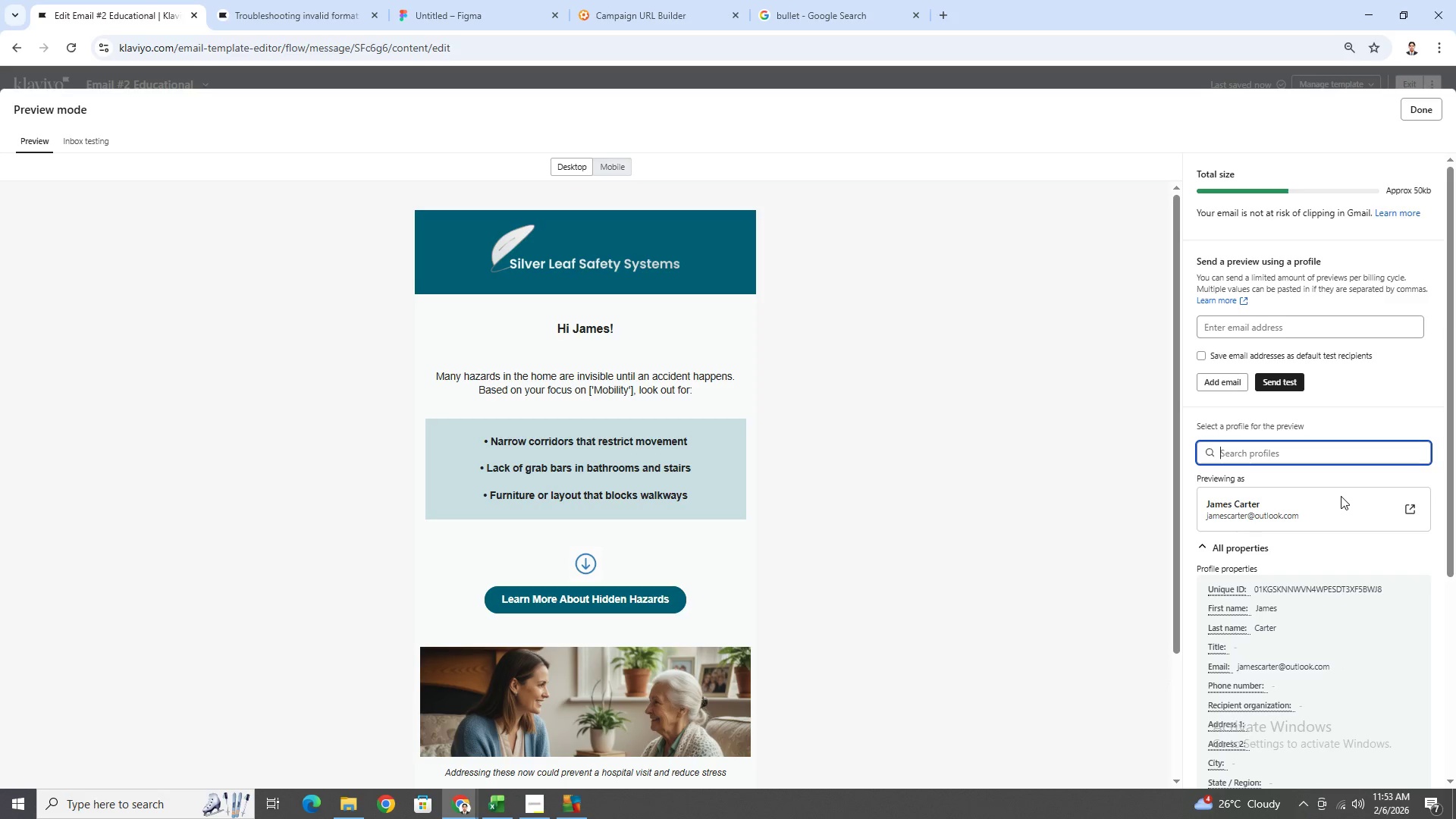 
wait(11.2)
 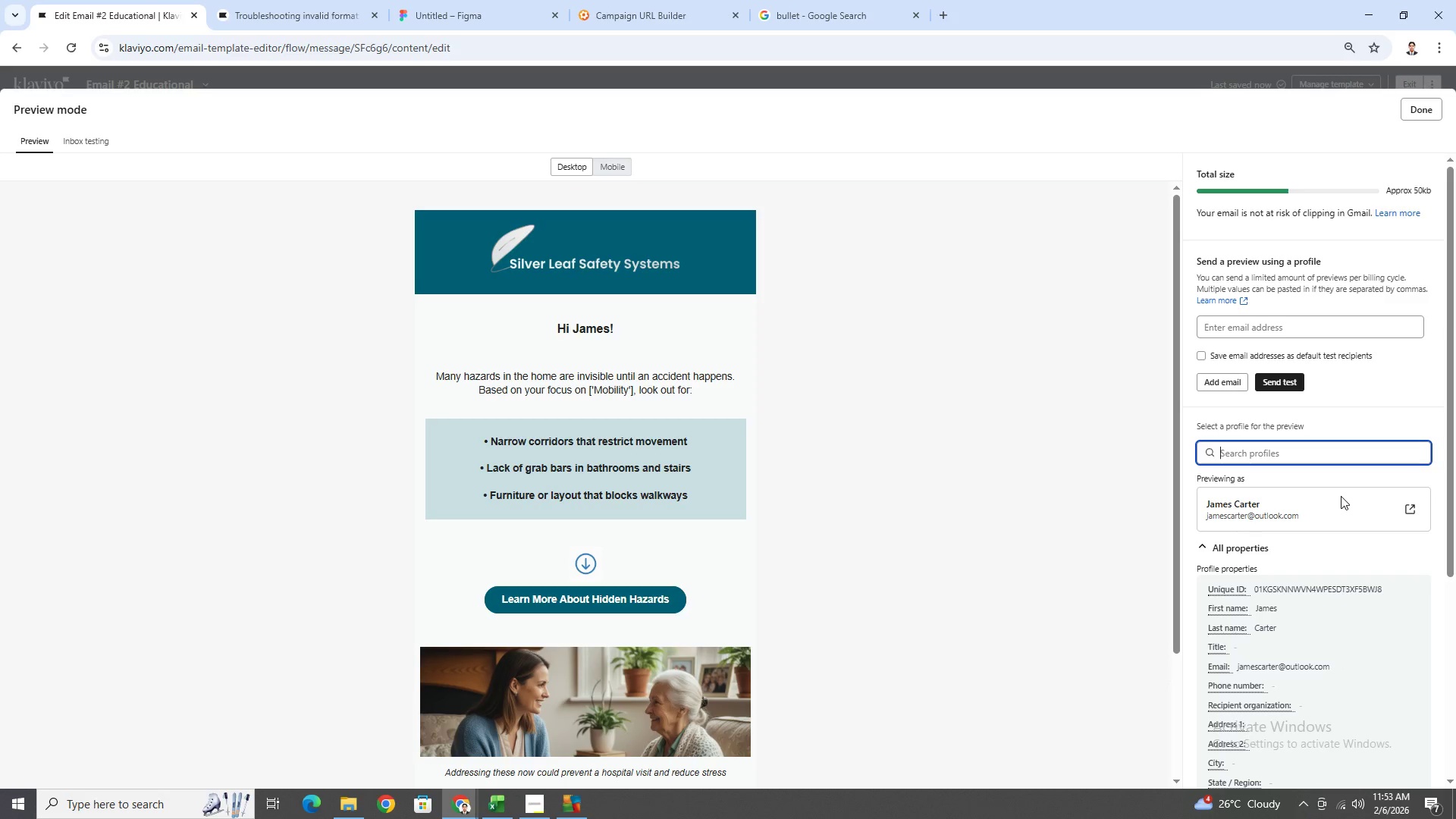 
scroll: coordinate [965, 510], scroll_direction: down, amount: 3.0
 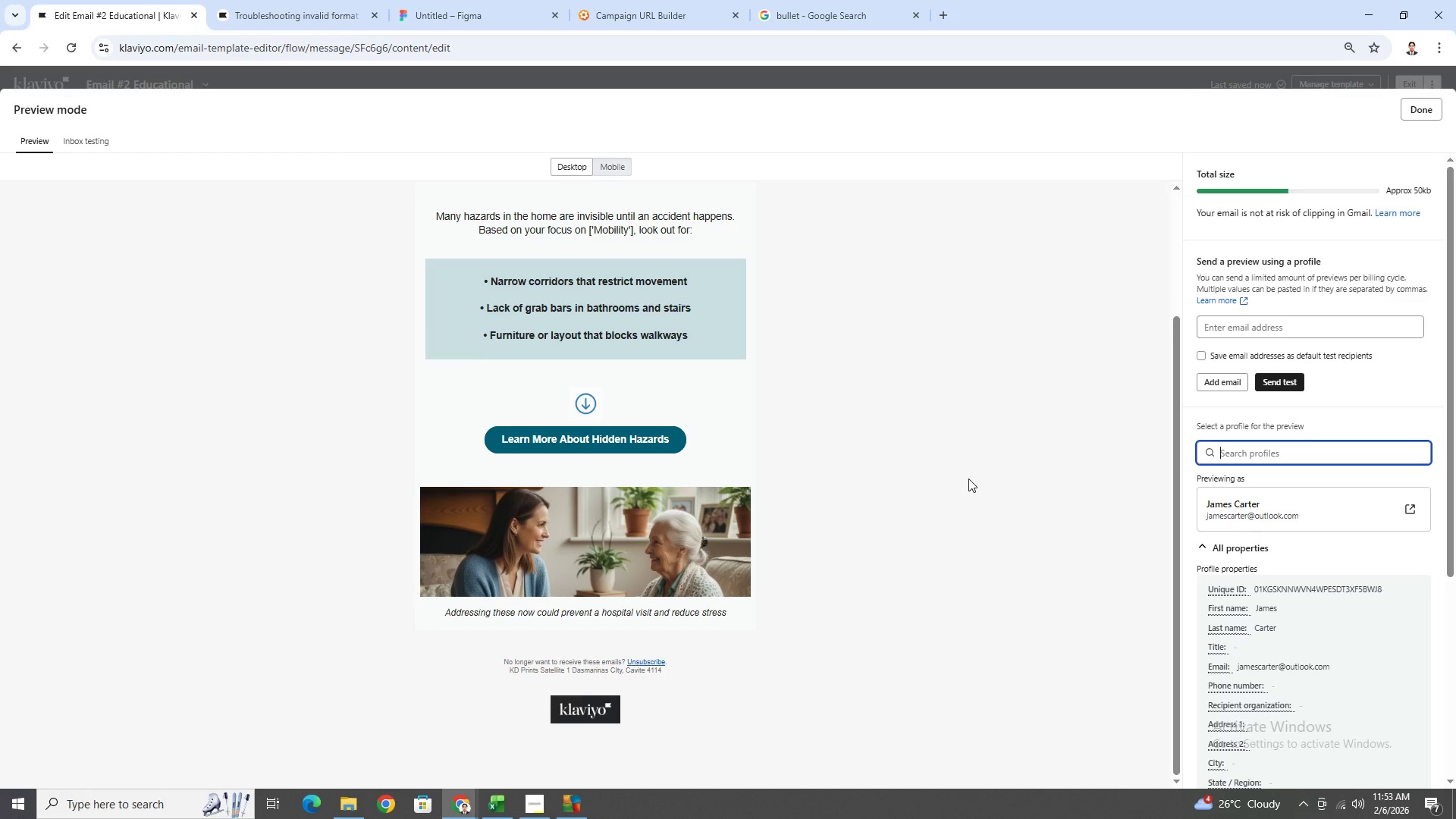 
scroll: coordinate [968, 479], scroll_direction: up, amount: 3.0
 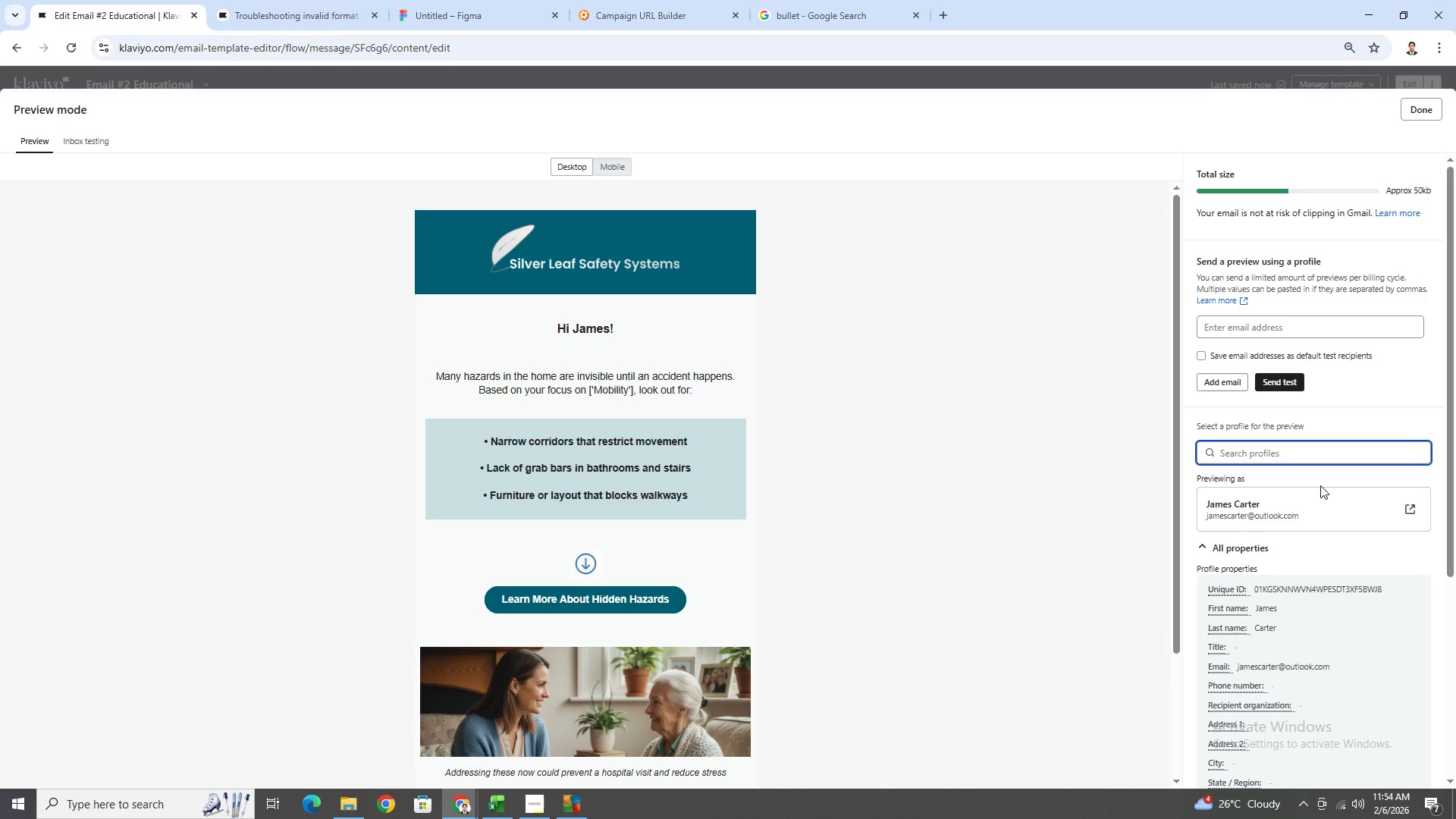 
wait(20.56)
 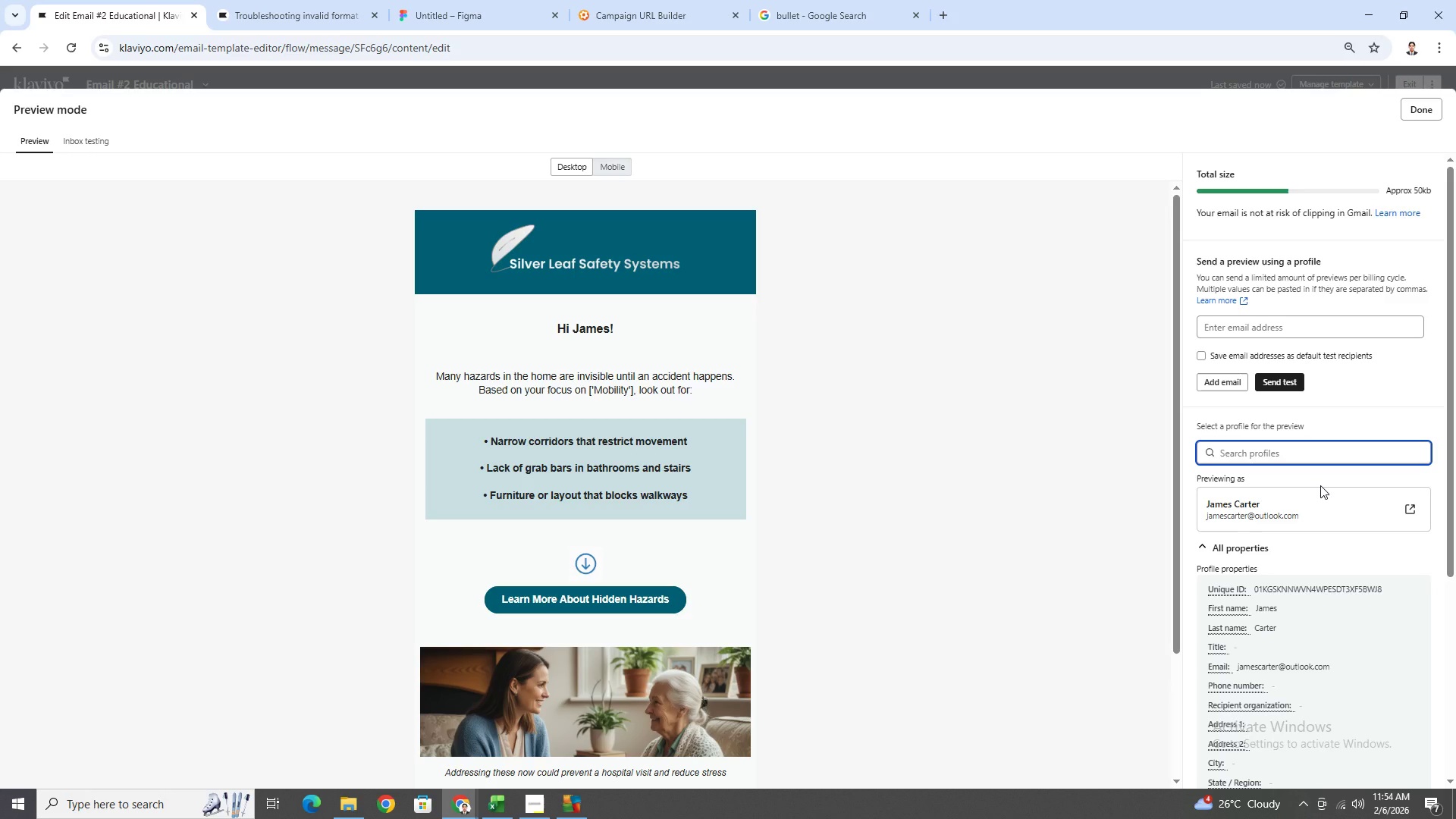 
scroll: coordinate [1322, 503], scroll_direction: down, amount: 2.0
 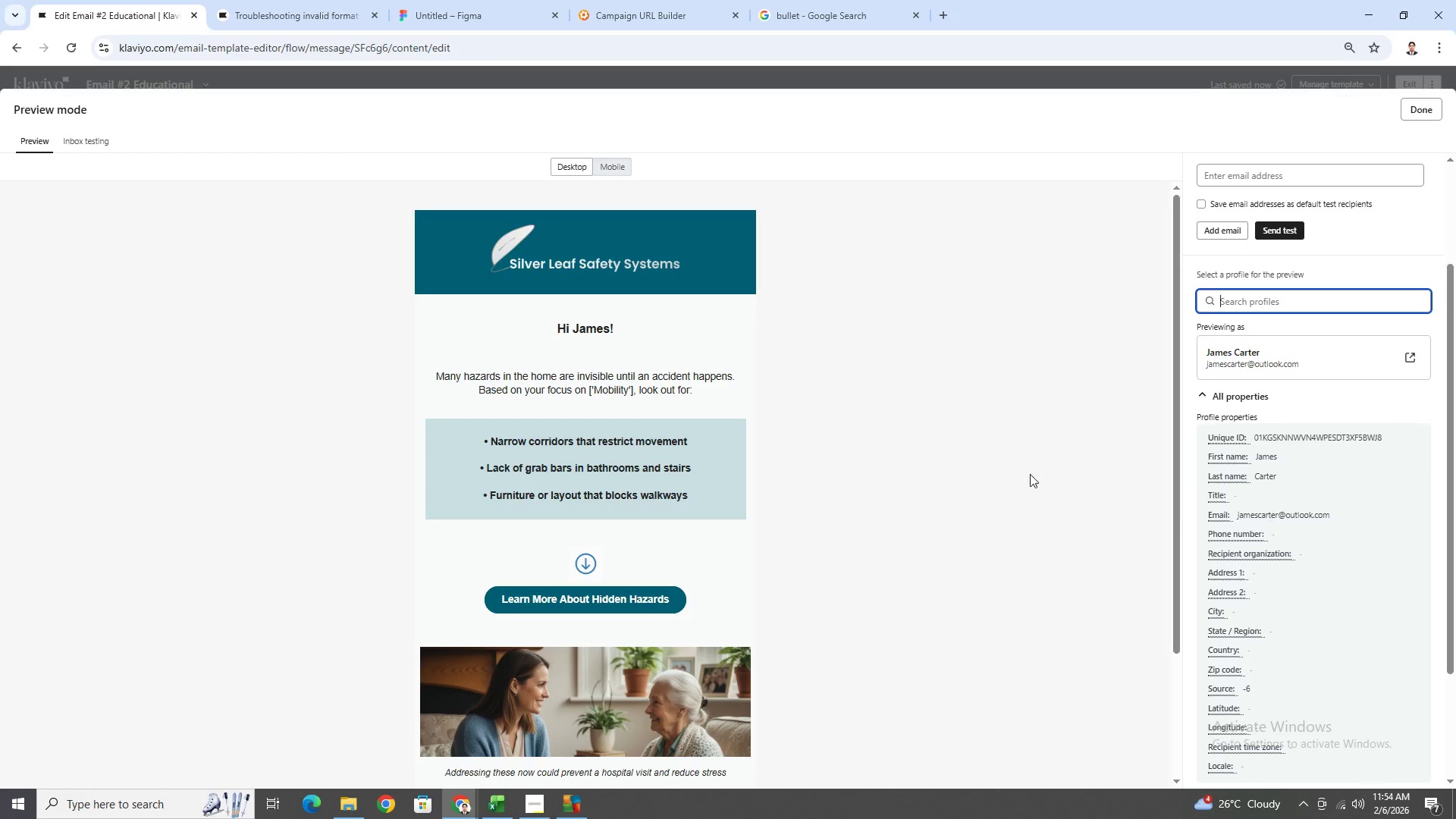 
scroll: coordinate [906, 431], scroll_direction: up, amount: 3.0
 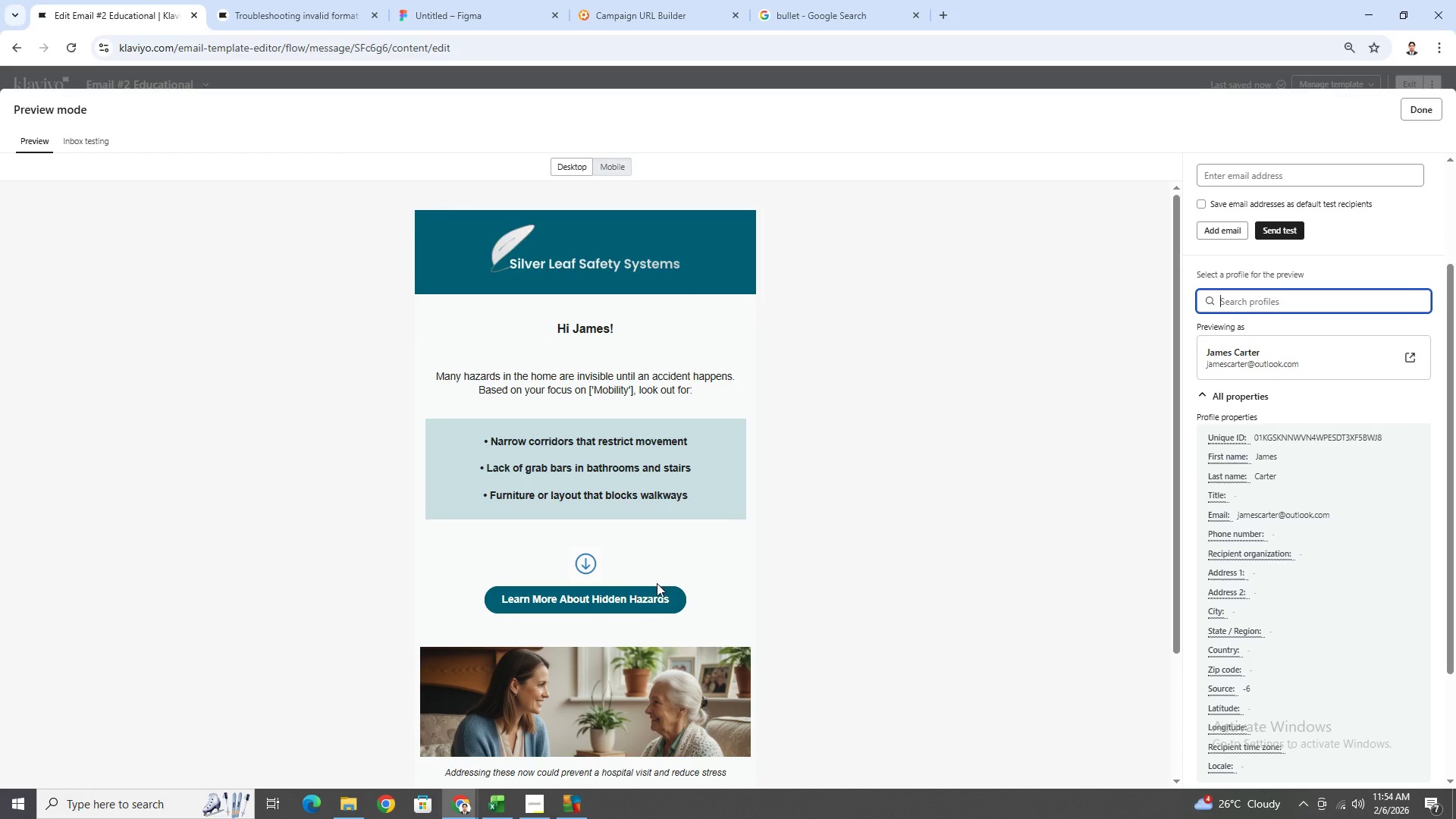 
scroll: coordinate [621, 574], scroll_direction: down, amount: 2.0
 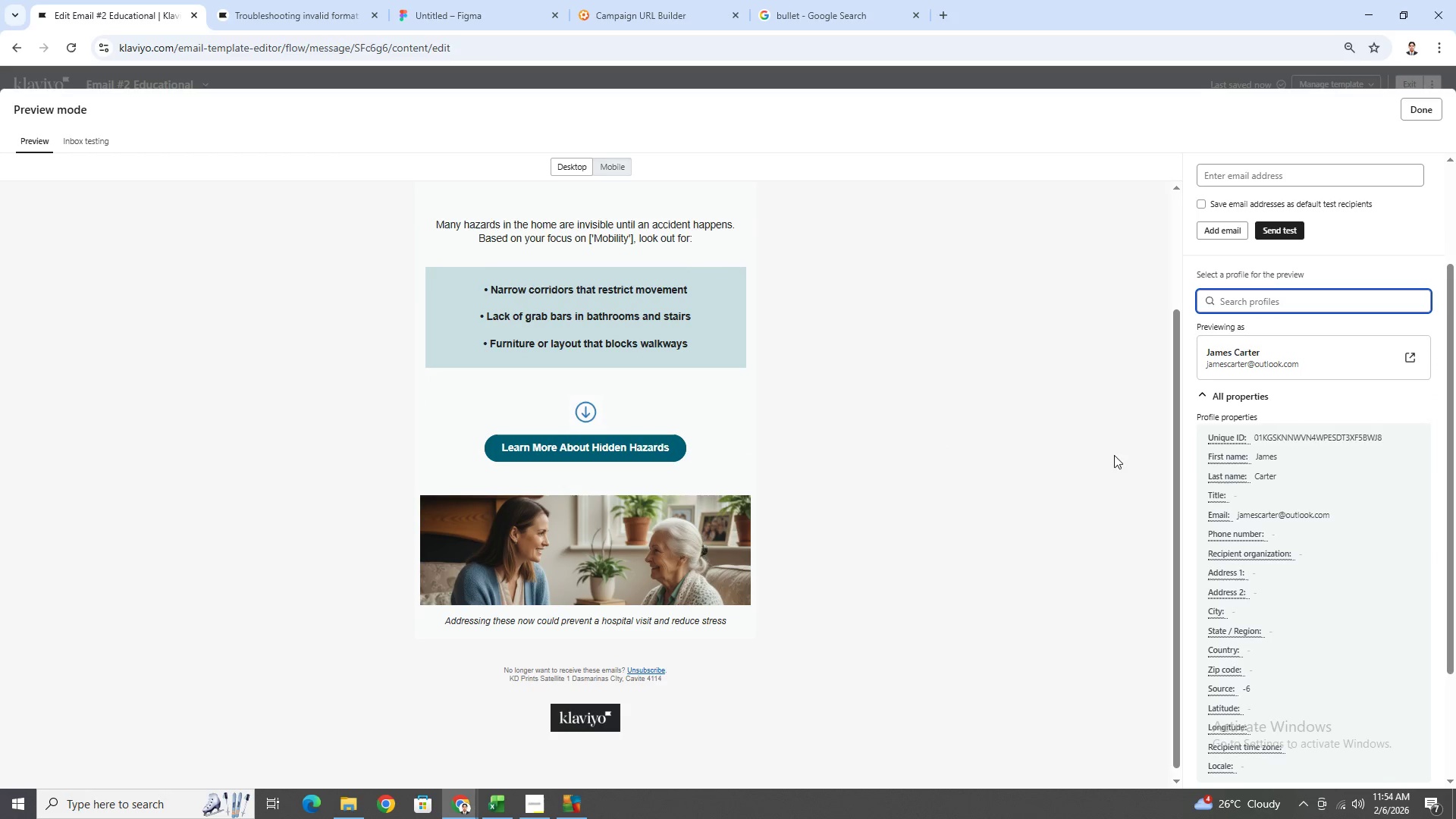 
scroll: coordinate [1163, 458], scroll_direction: up, amount: 3.0
 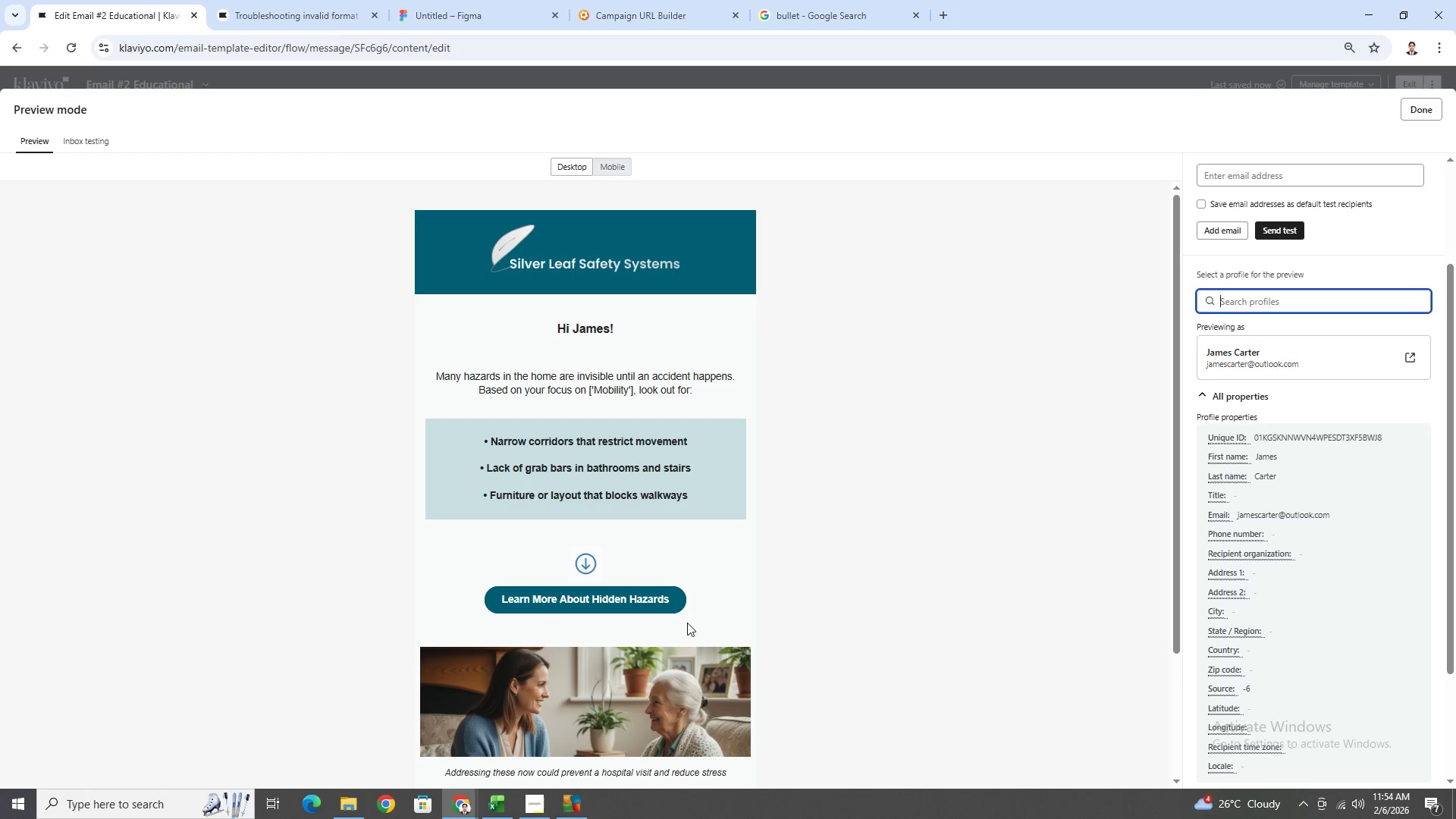 
wait(5.31)
 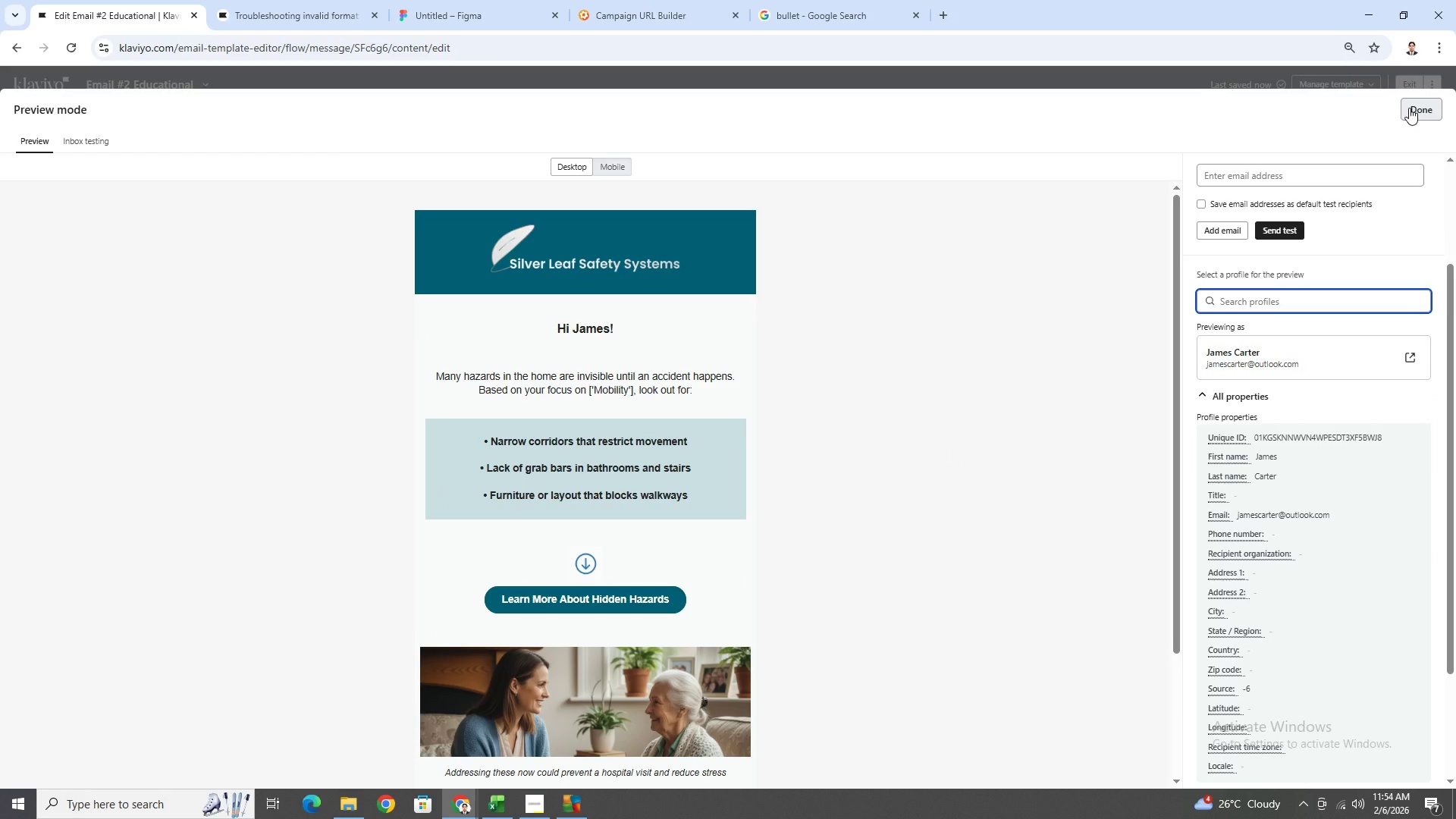 
key(Alt+AltLeft)
 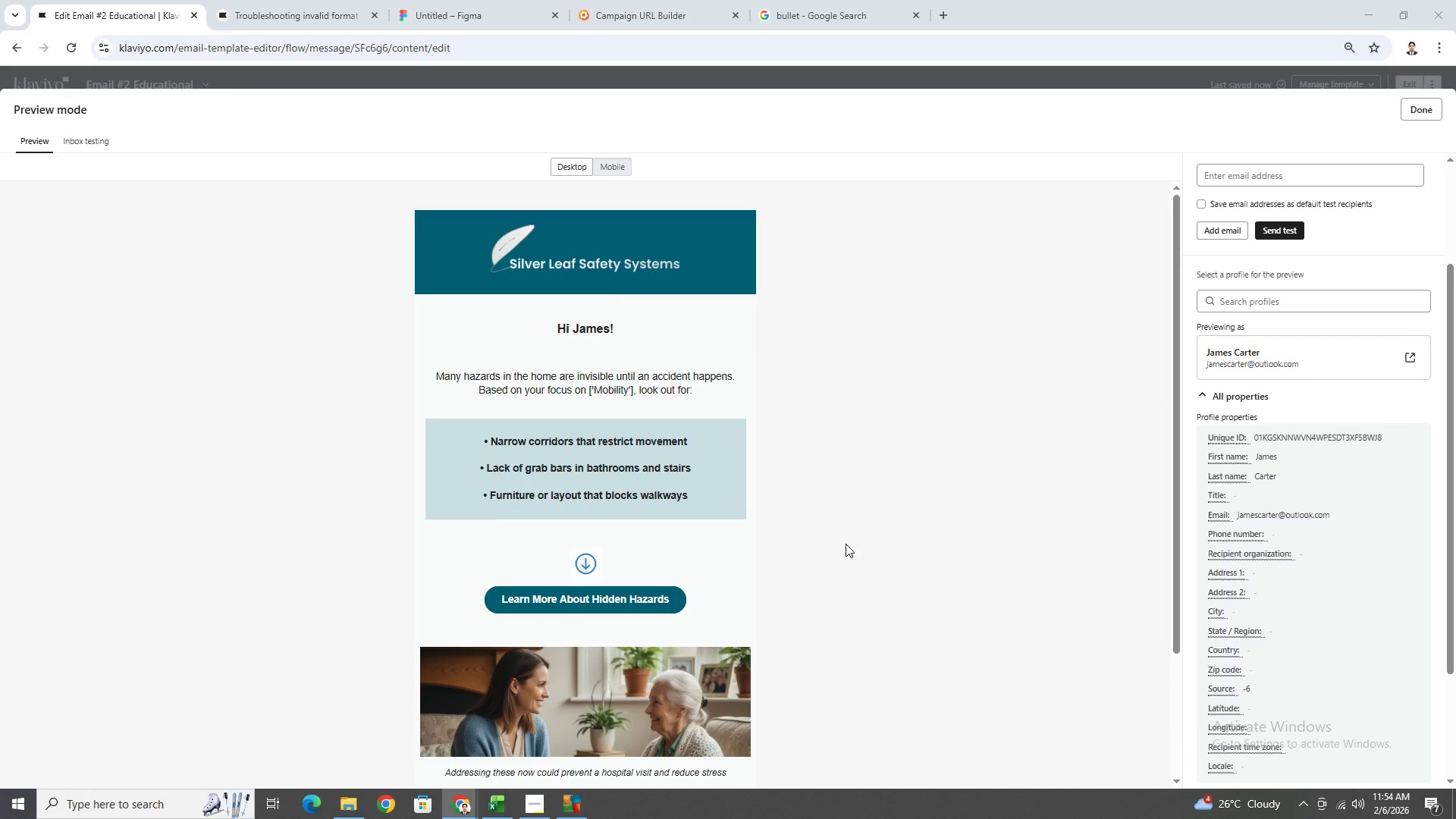 
key(Alt+Tab)
 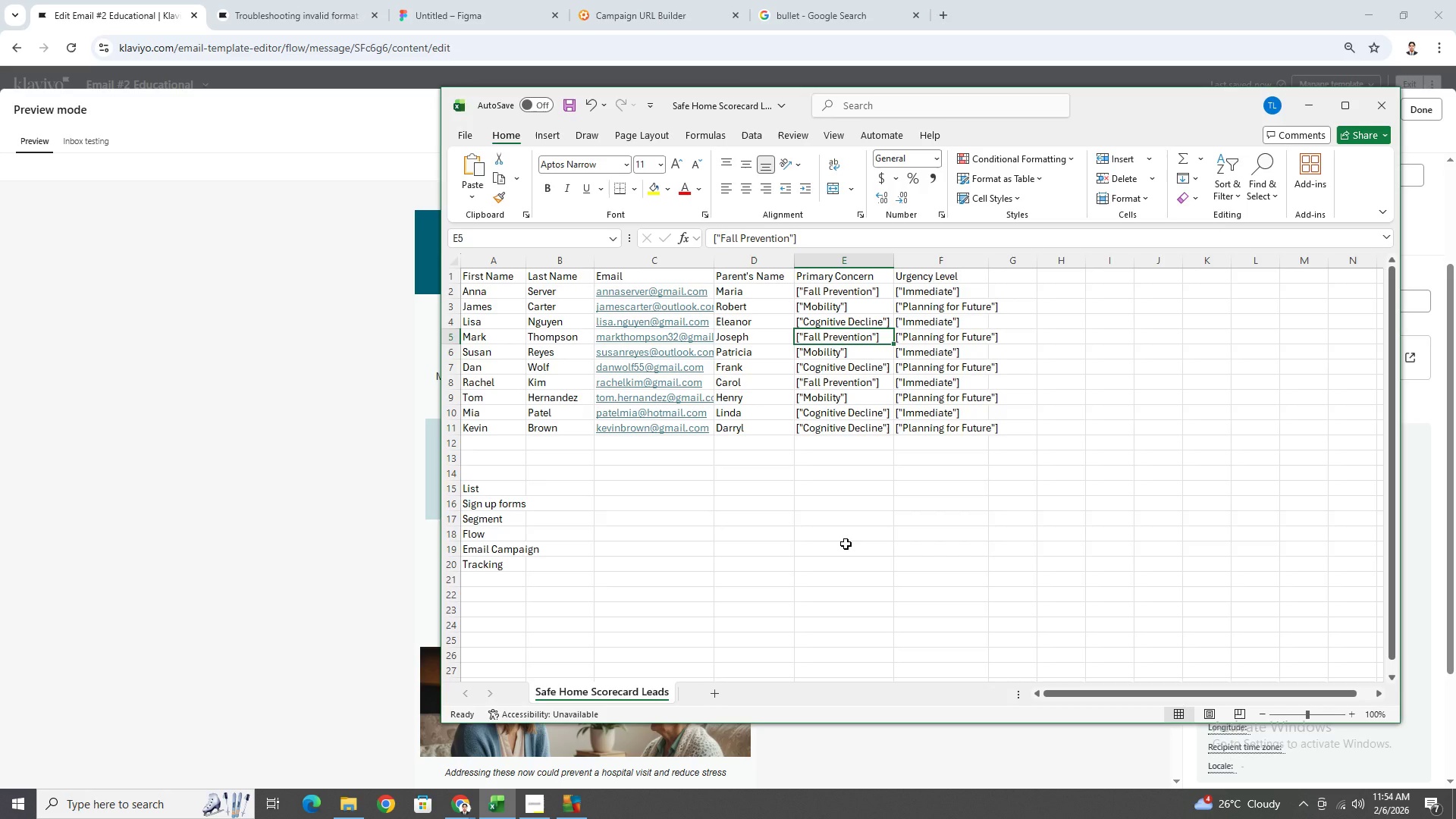 
key(Alt+AltLeft)
 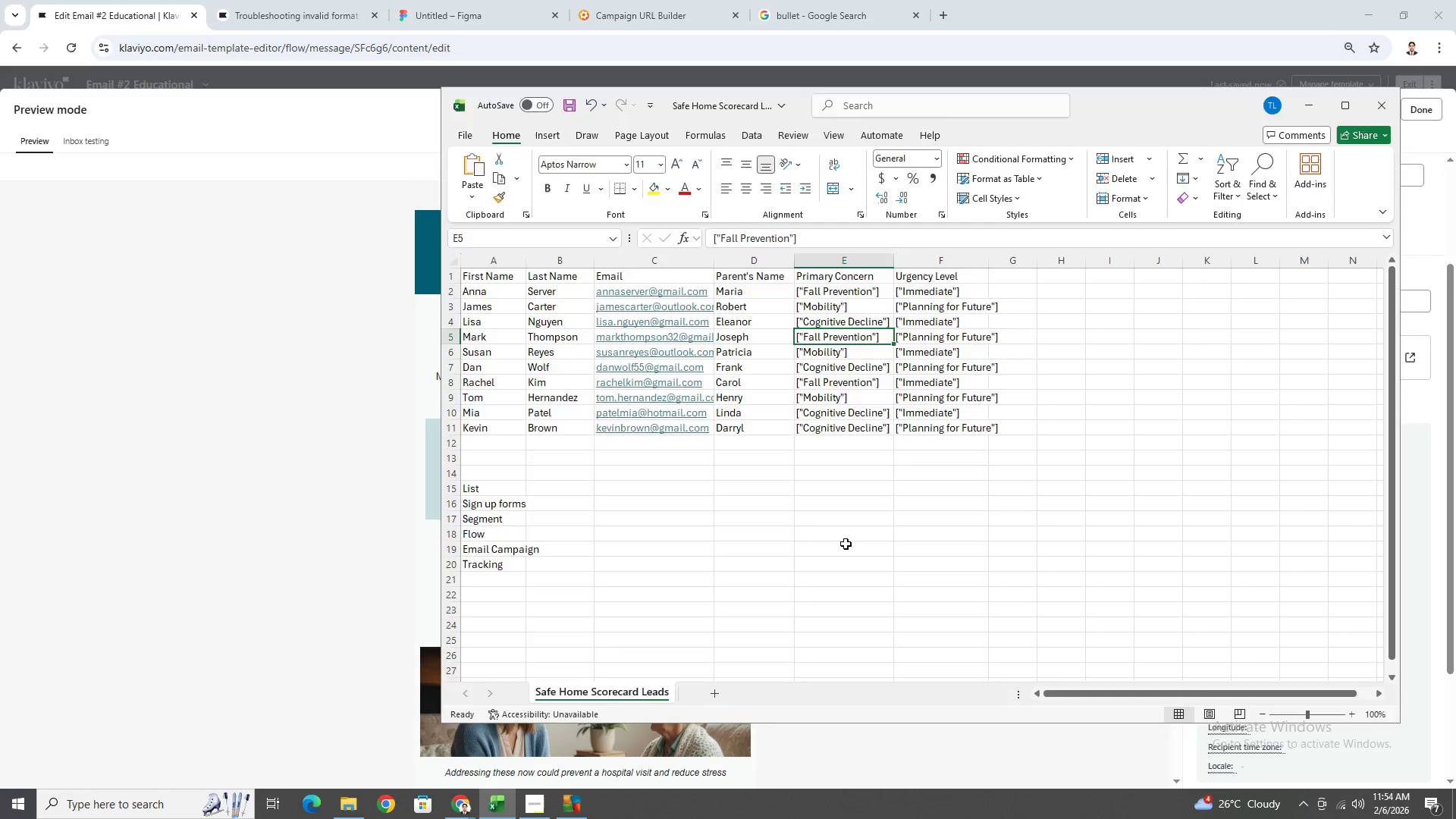 
key(Alt+Tab)
 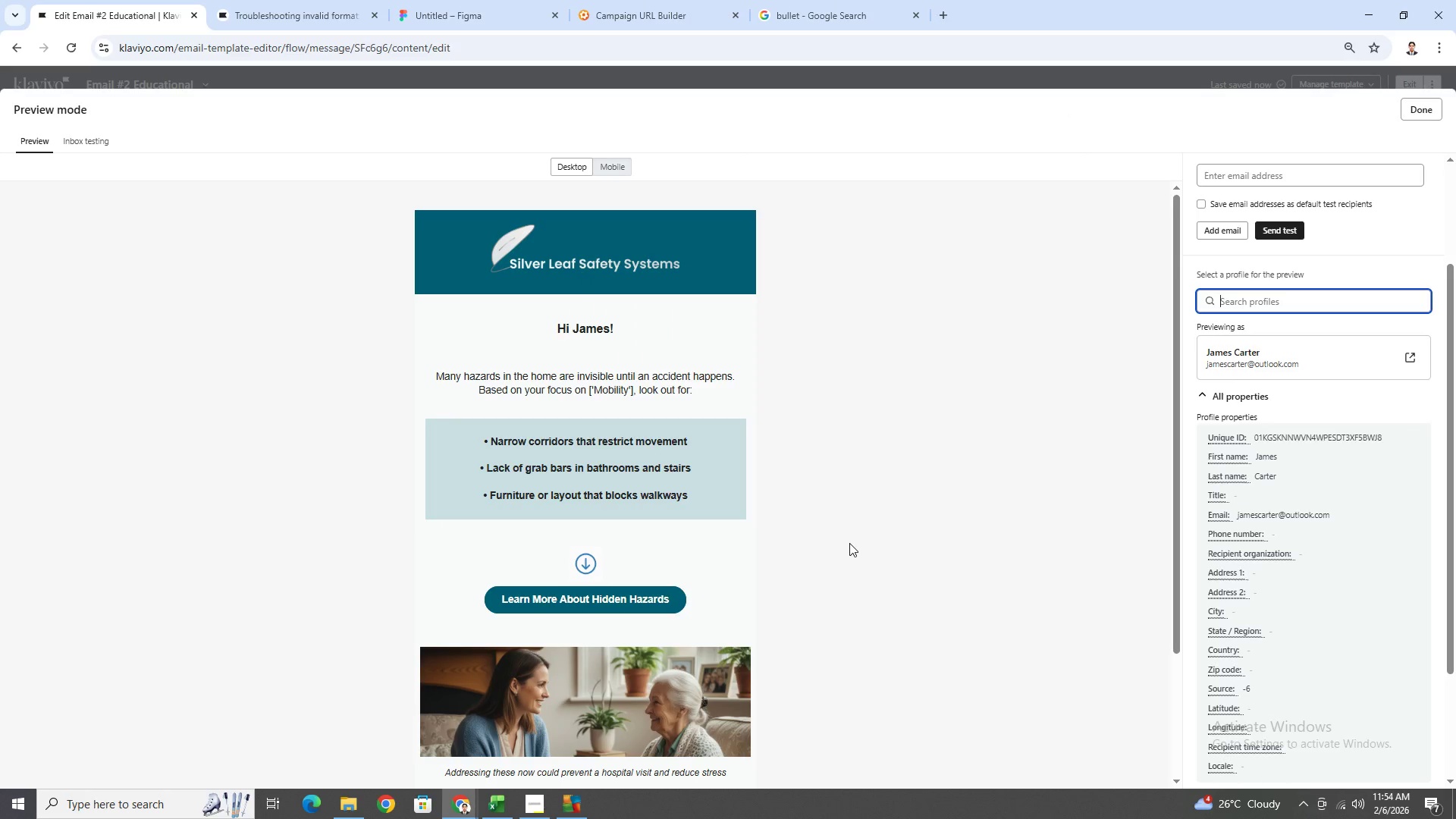 
key(Alt+AltLeft)
 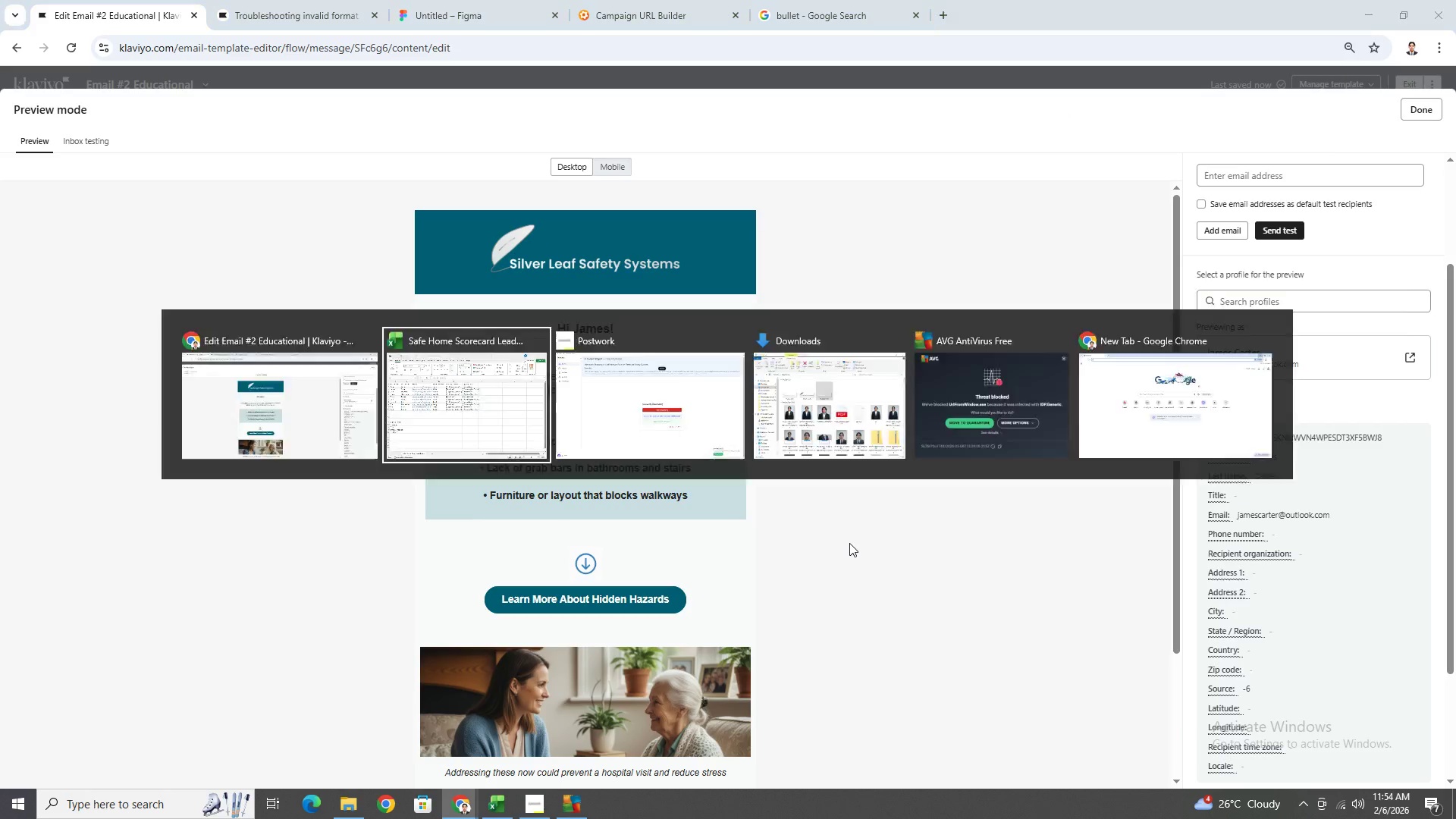 
key(Alt+Tab)
 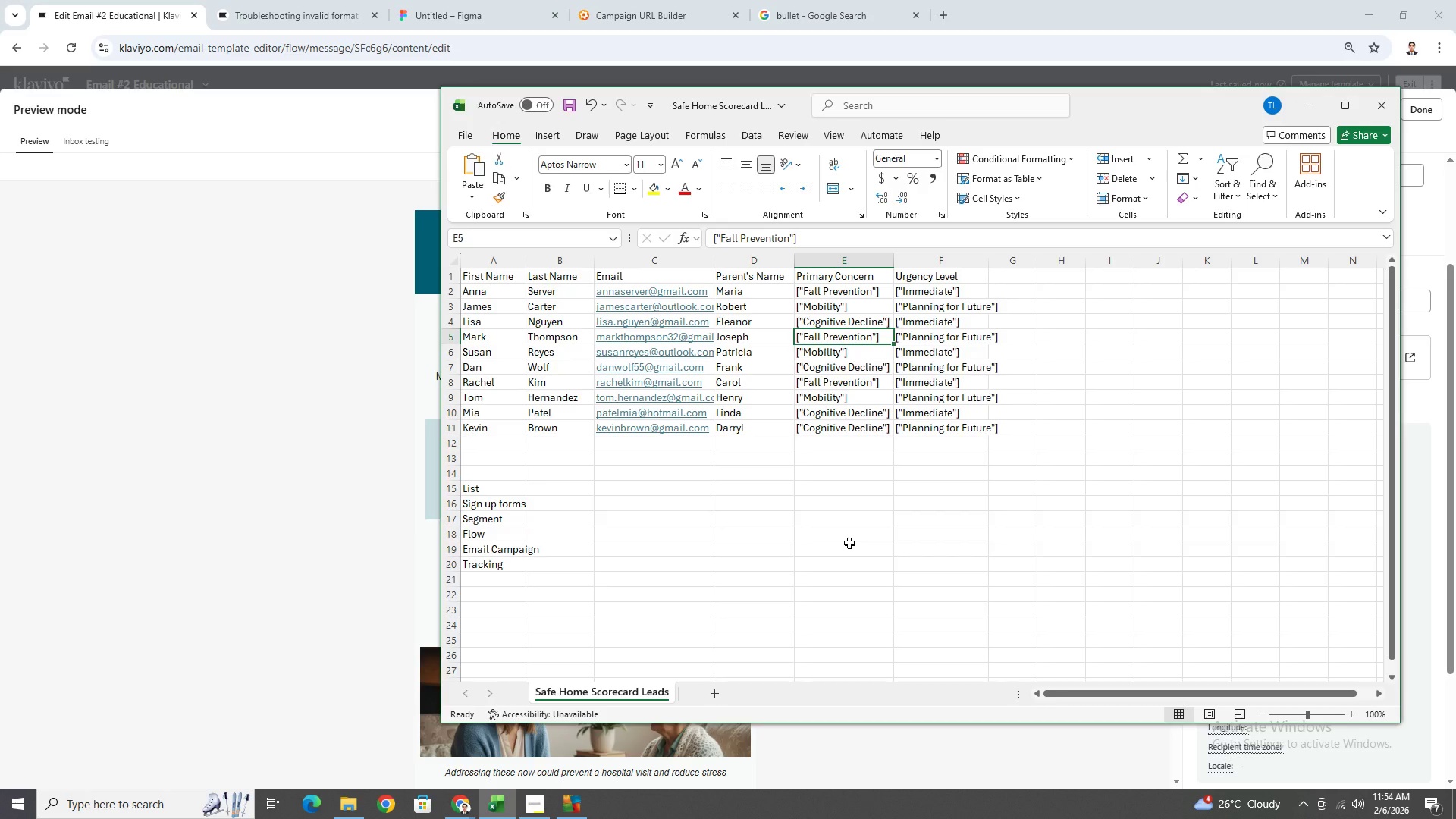 
key(Alt+AltLeft)
 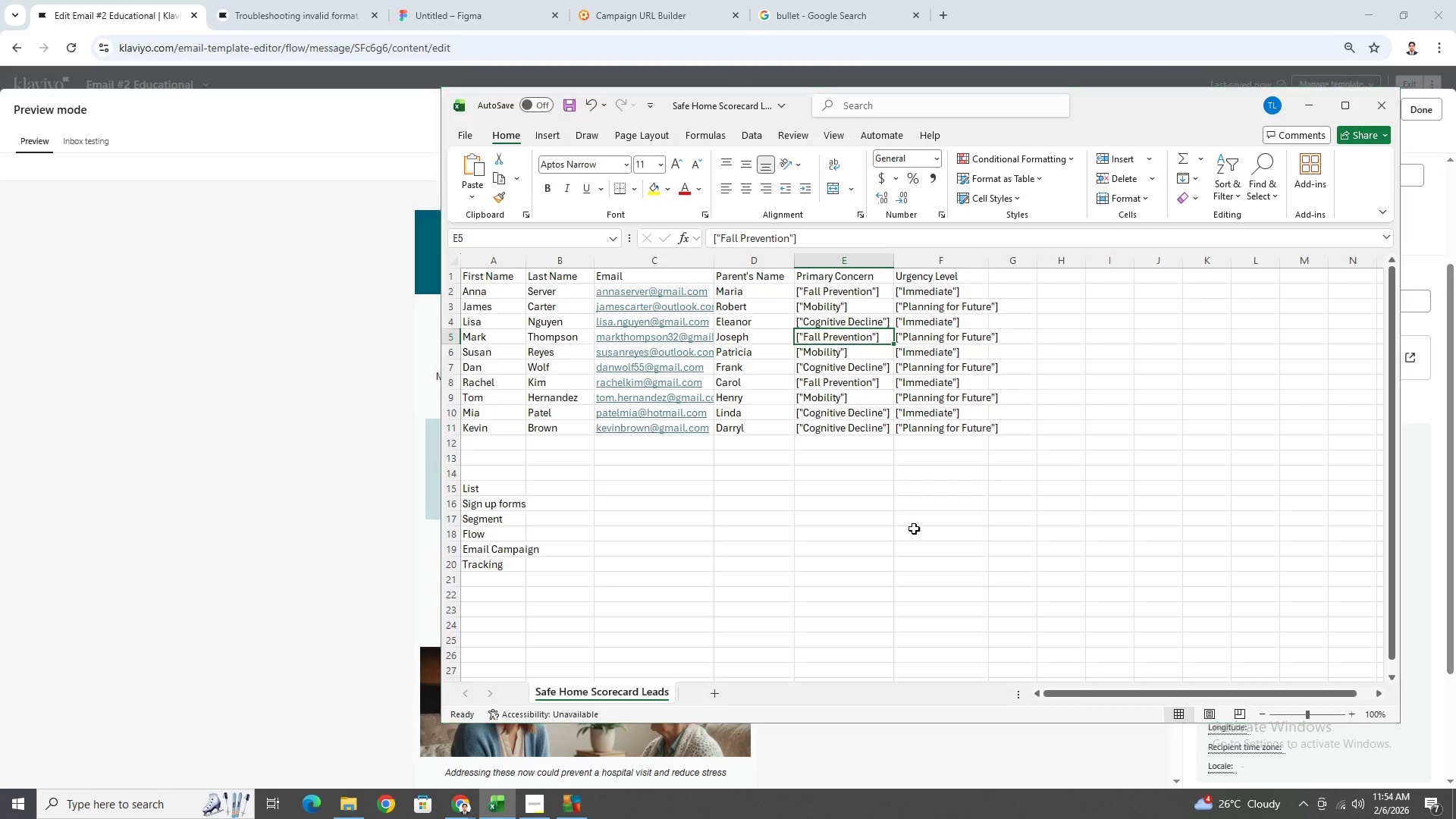 
key(Tab)
type(lisa)
 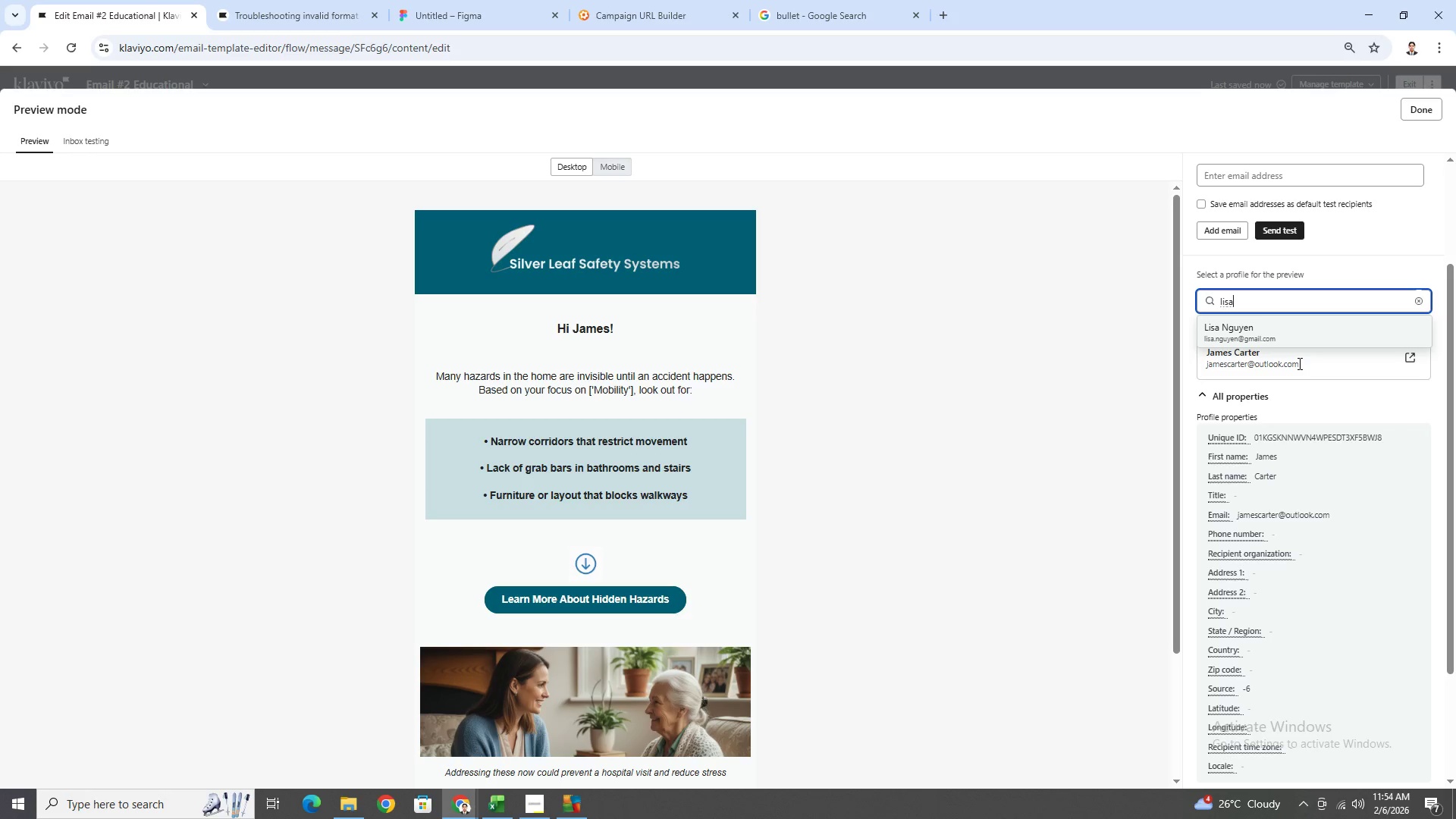 
left_click([1298, 326])
 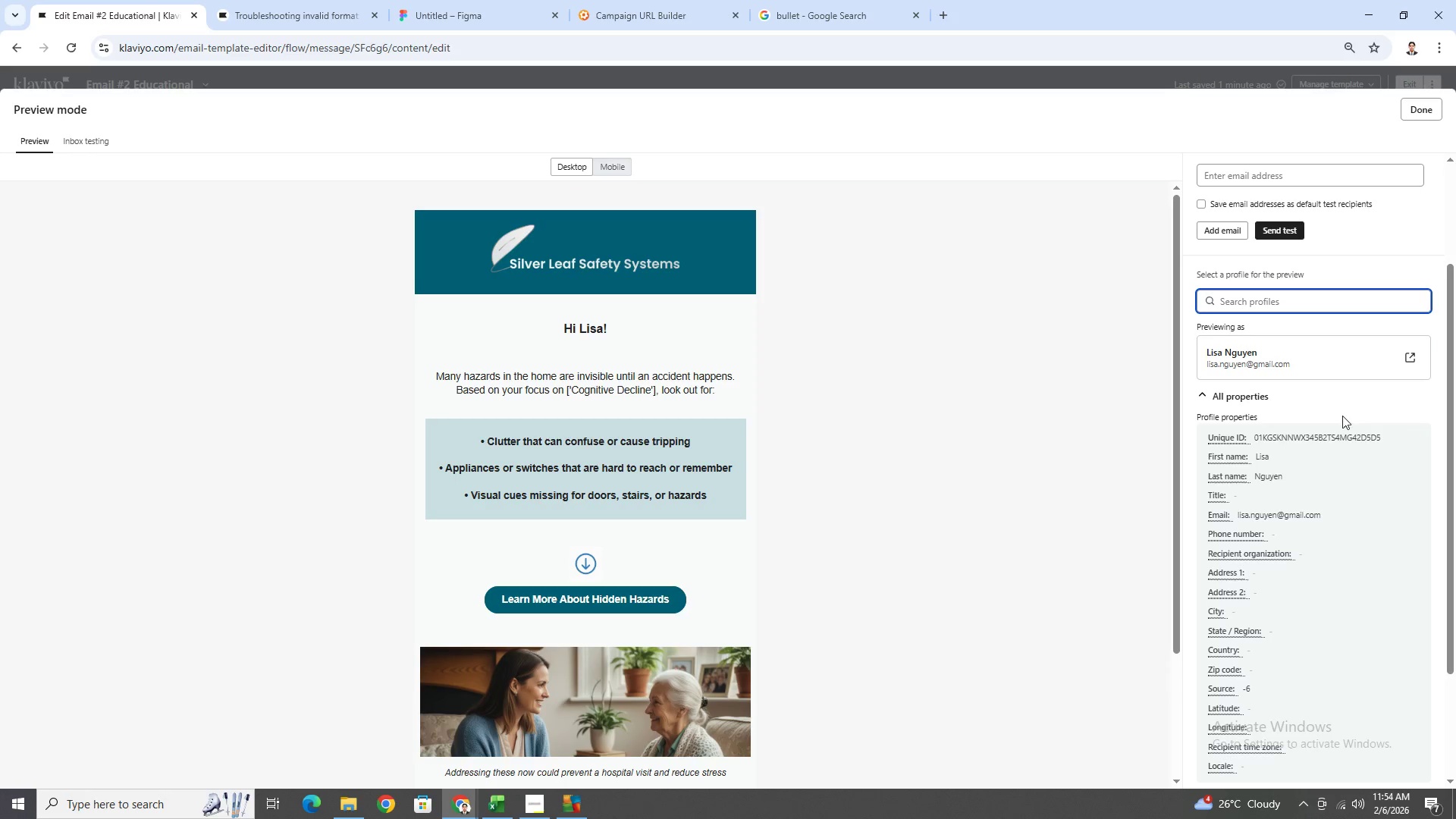 
wait(9.55)
 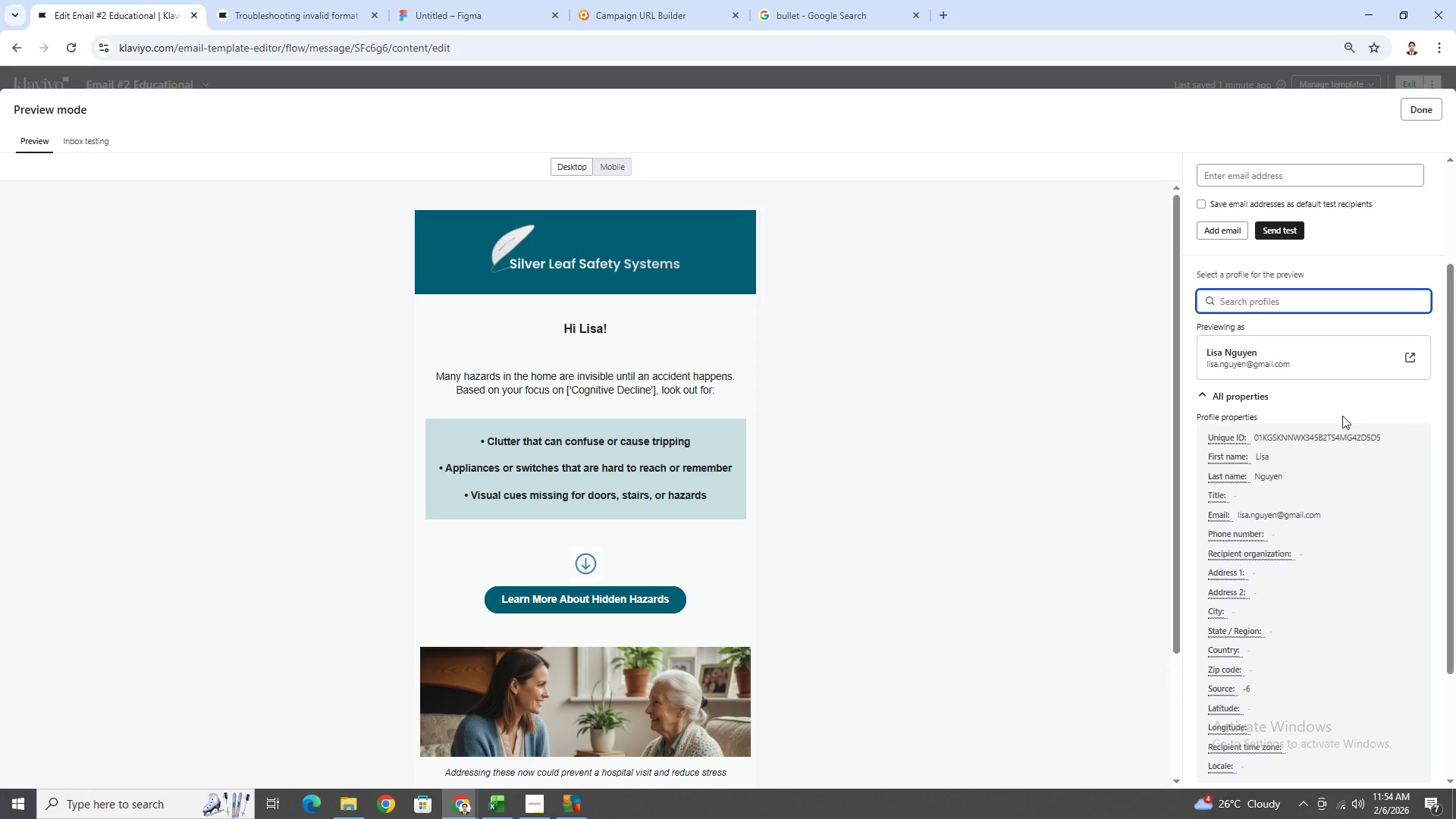 
left_click([1417, 120])
 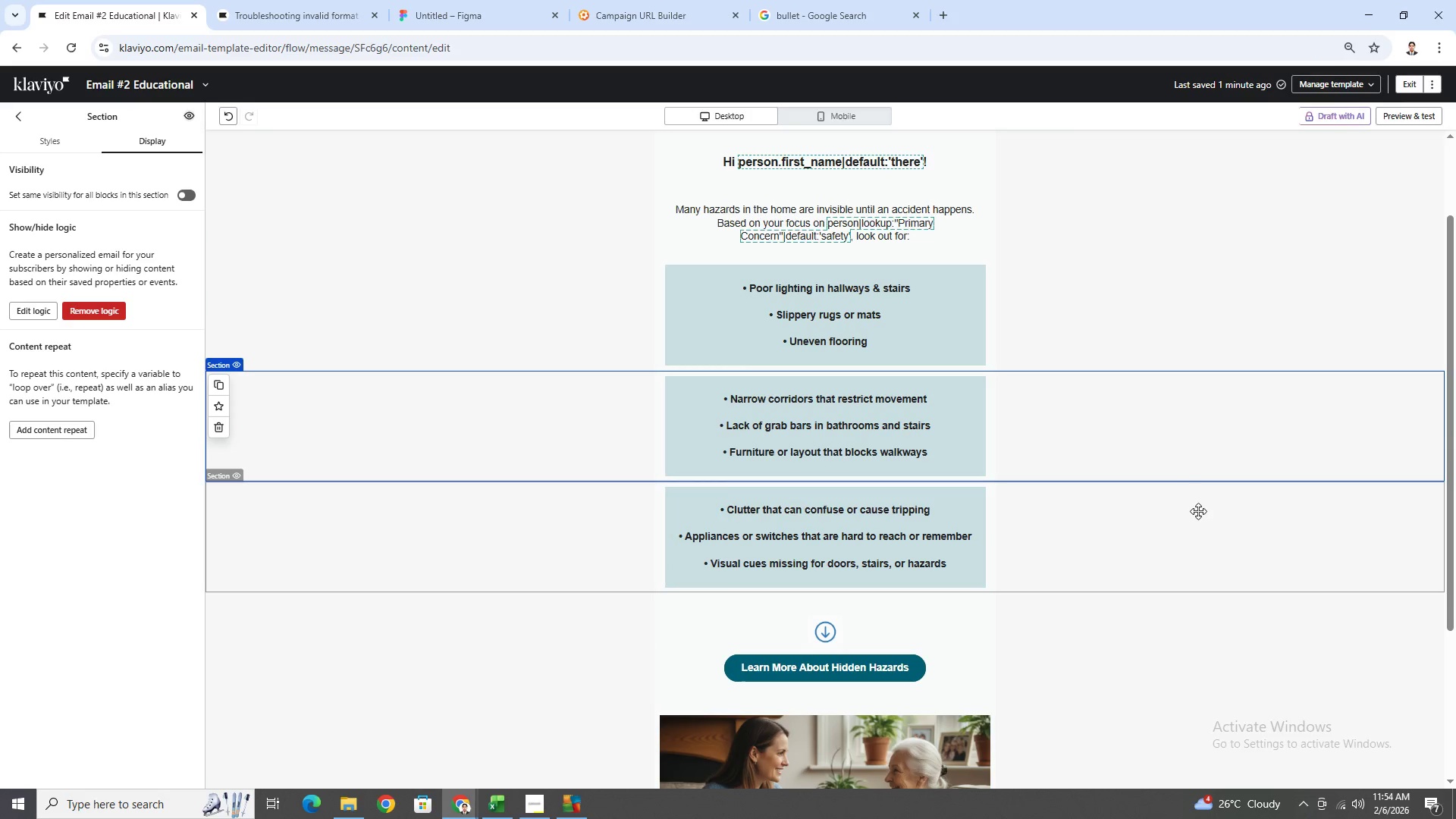 
left_click([1194, 541])
 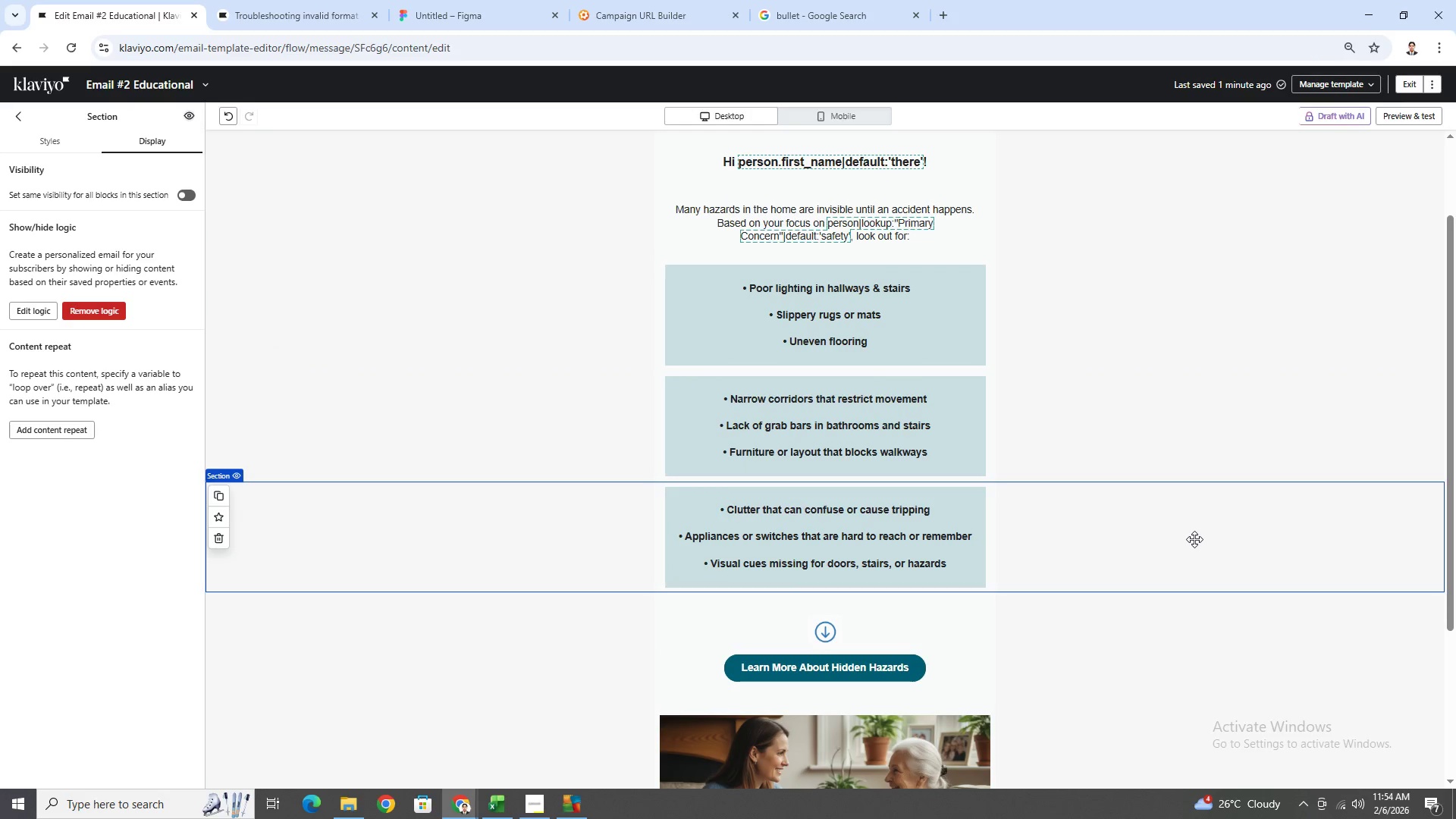 
scroll: coordinate [1194, 539], scroll_direction: up, amount: 1.0
 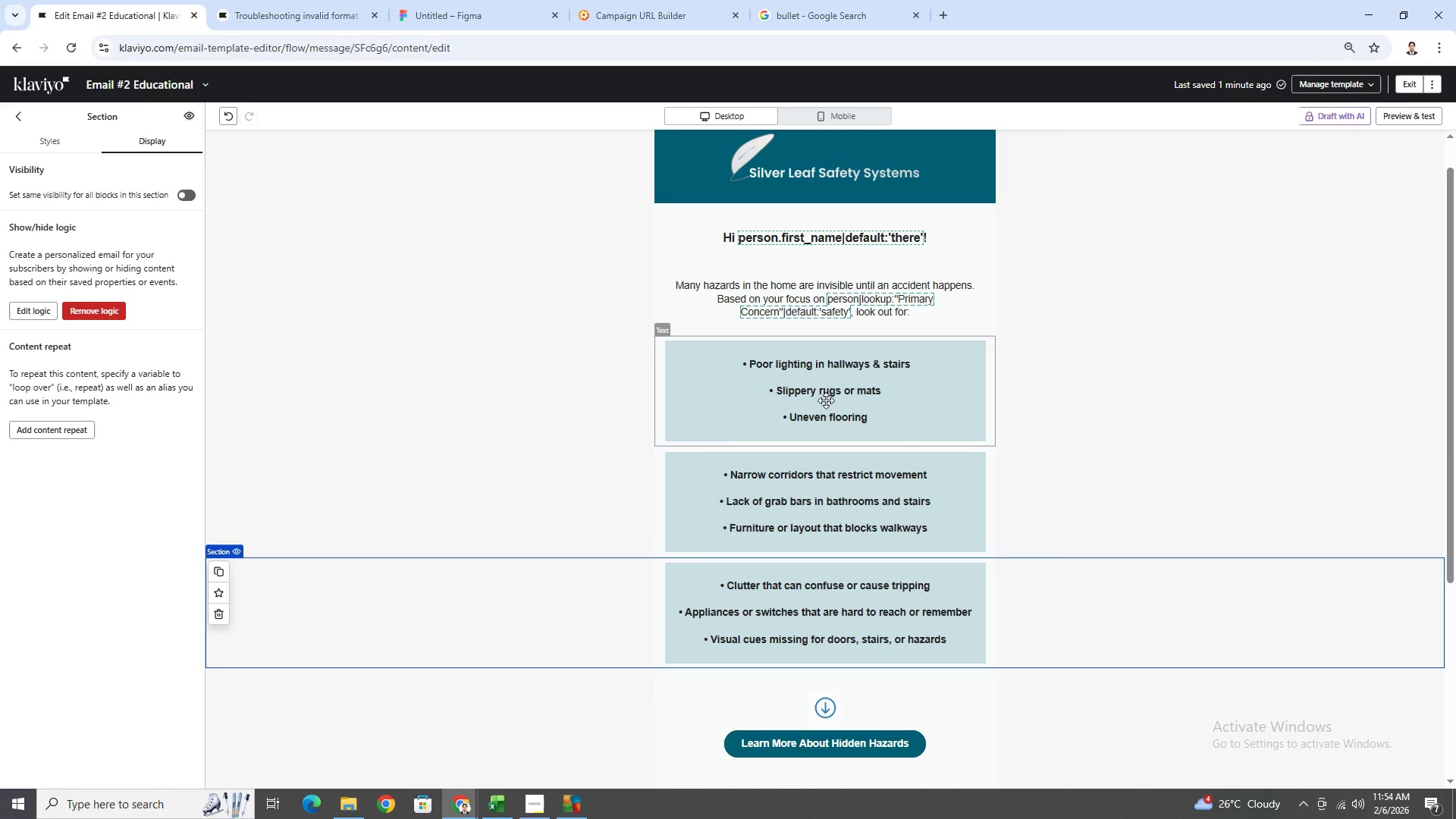 
left_click([823, 392])
 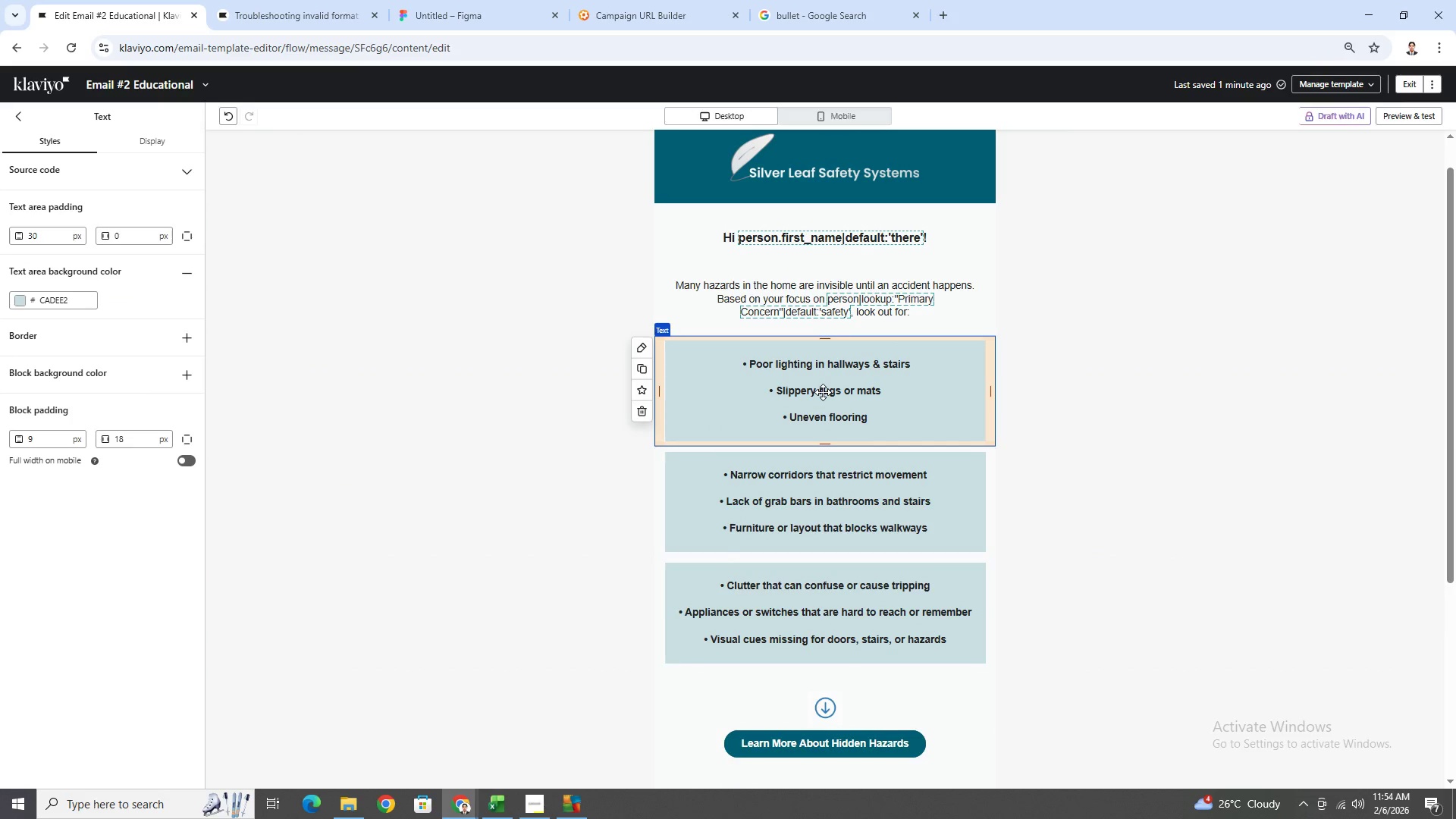 
double_click([823, 392])
 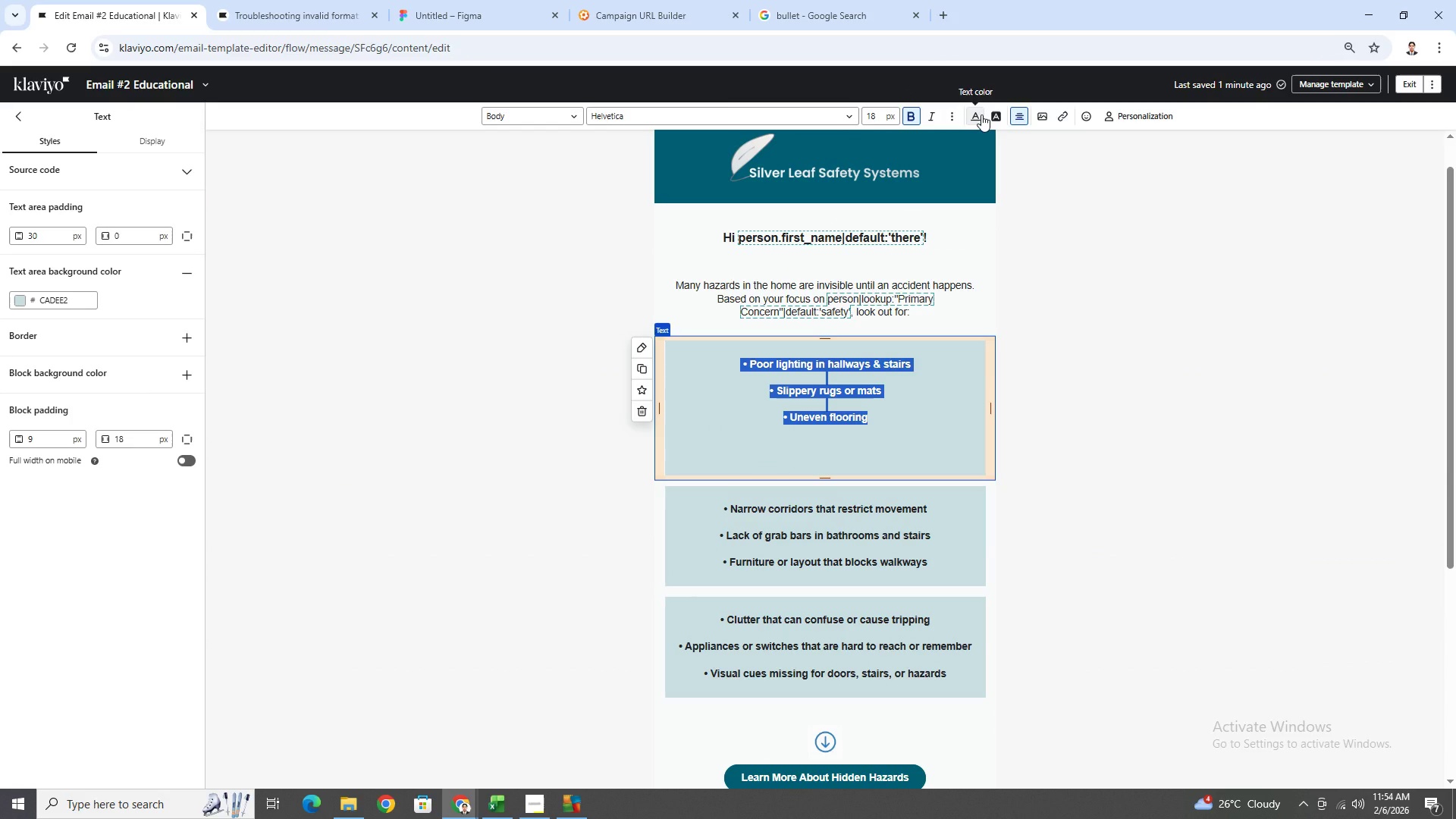 
wait(6.25)
 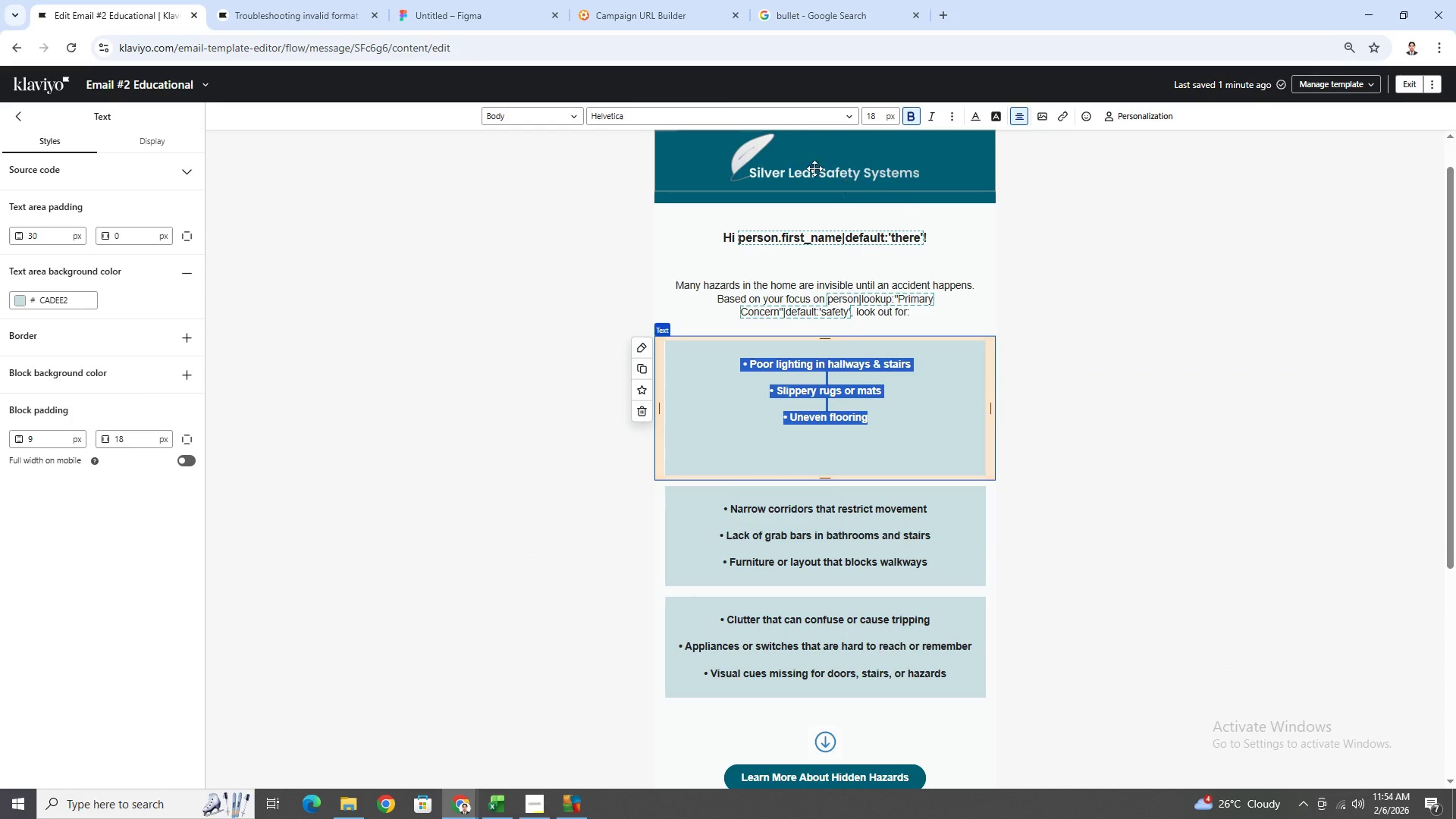 
left_click([981, 115])
 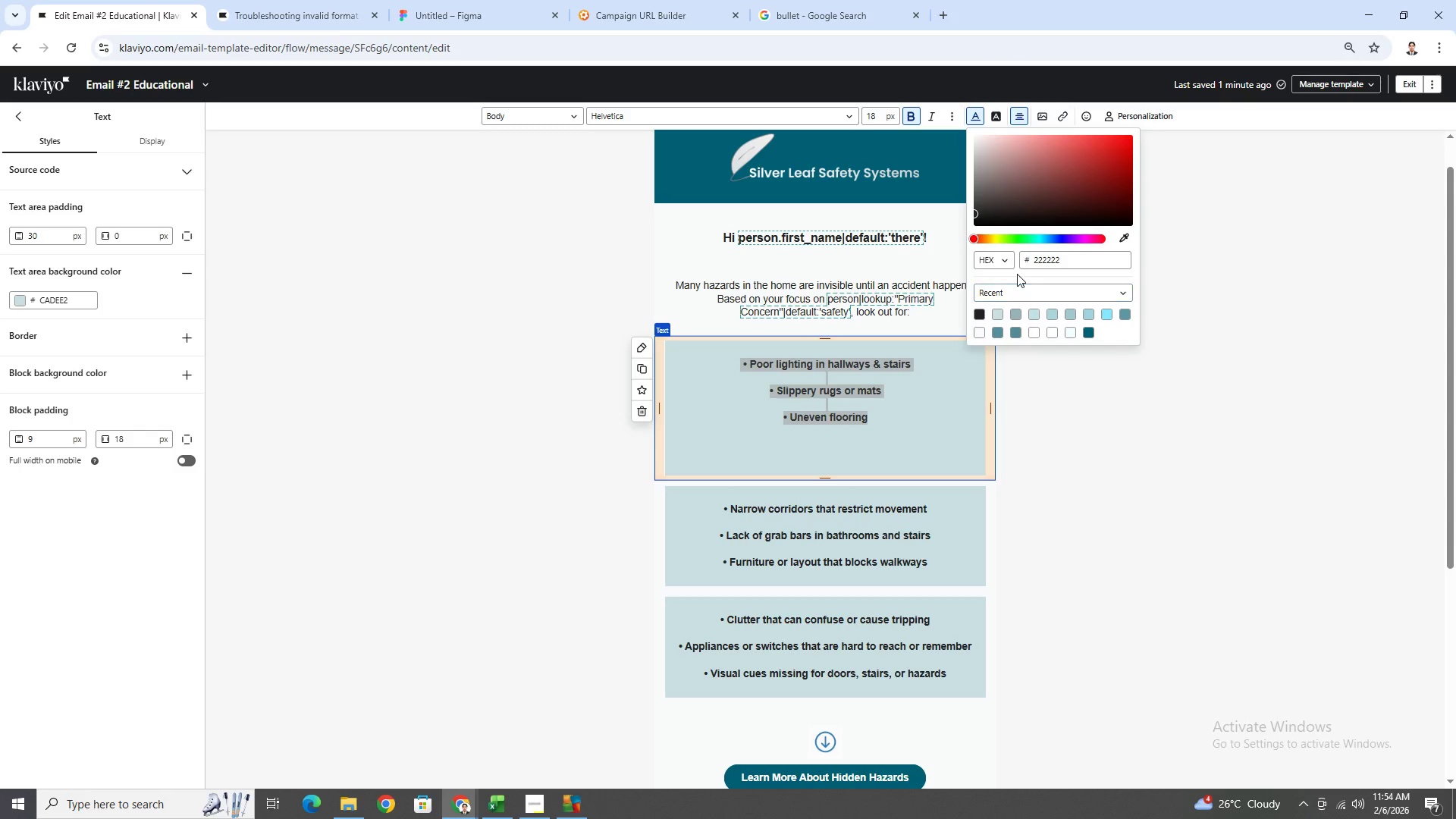 
left_click([1121, 234])
 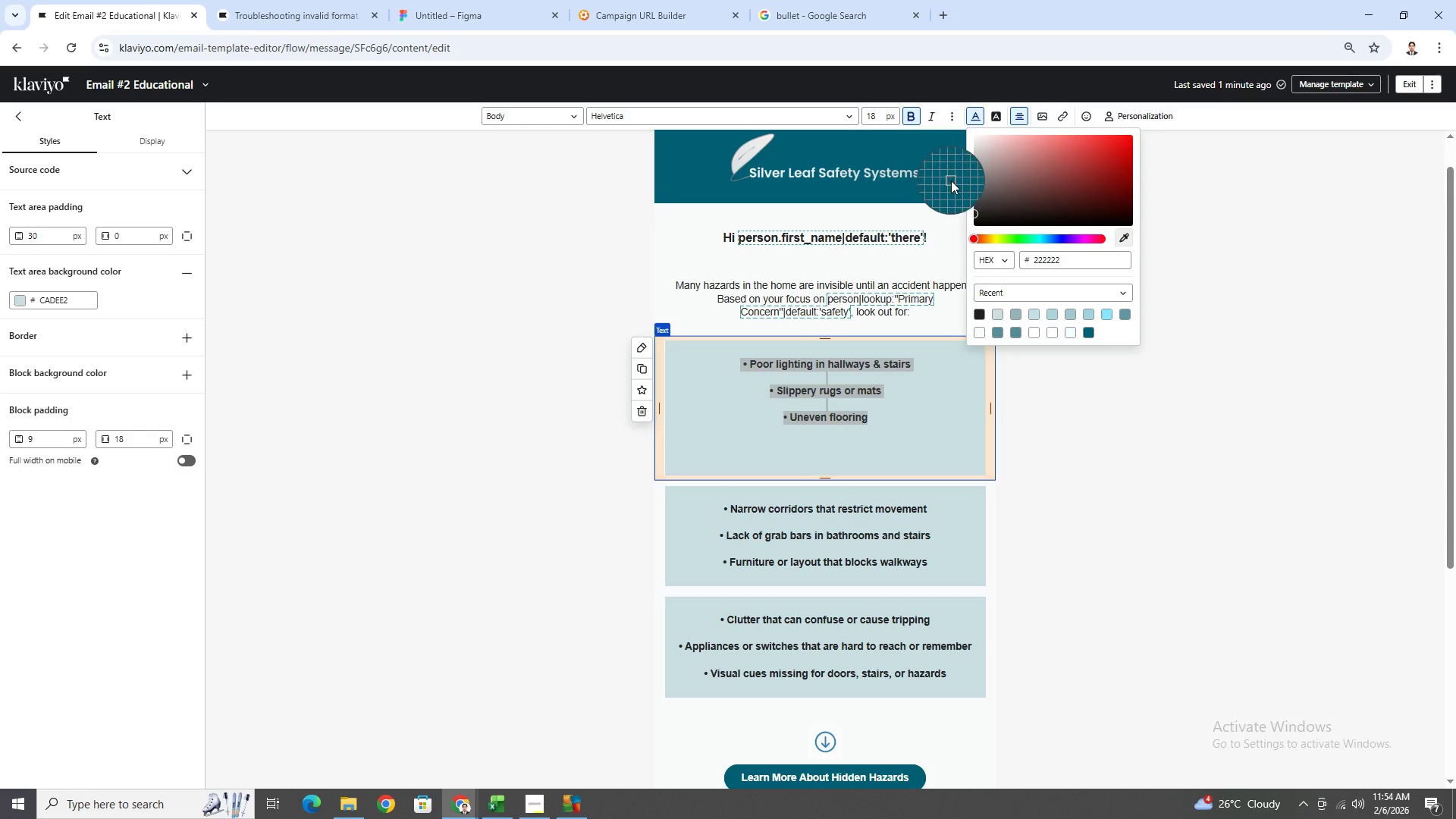 
left_click([949, 180])
 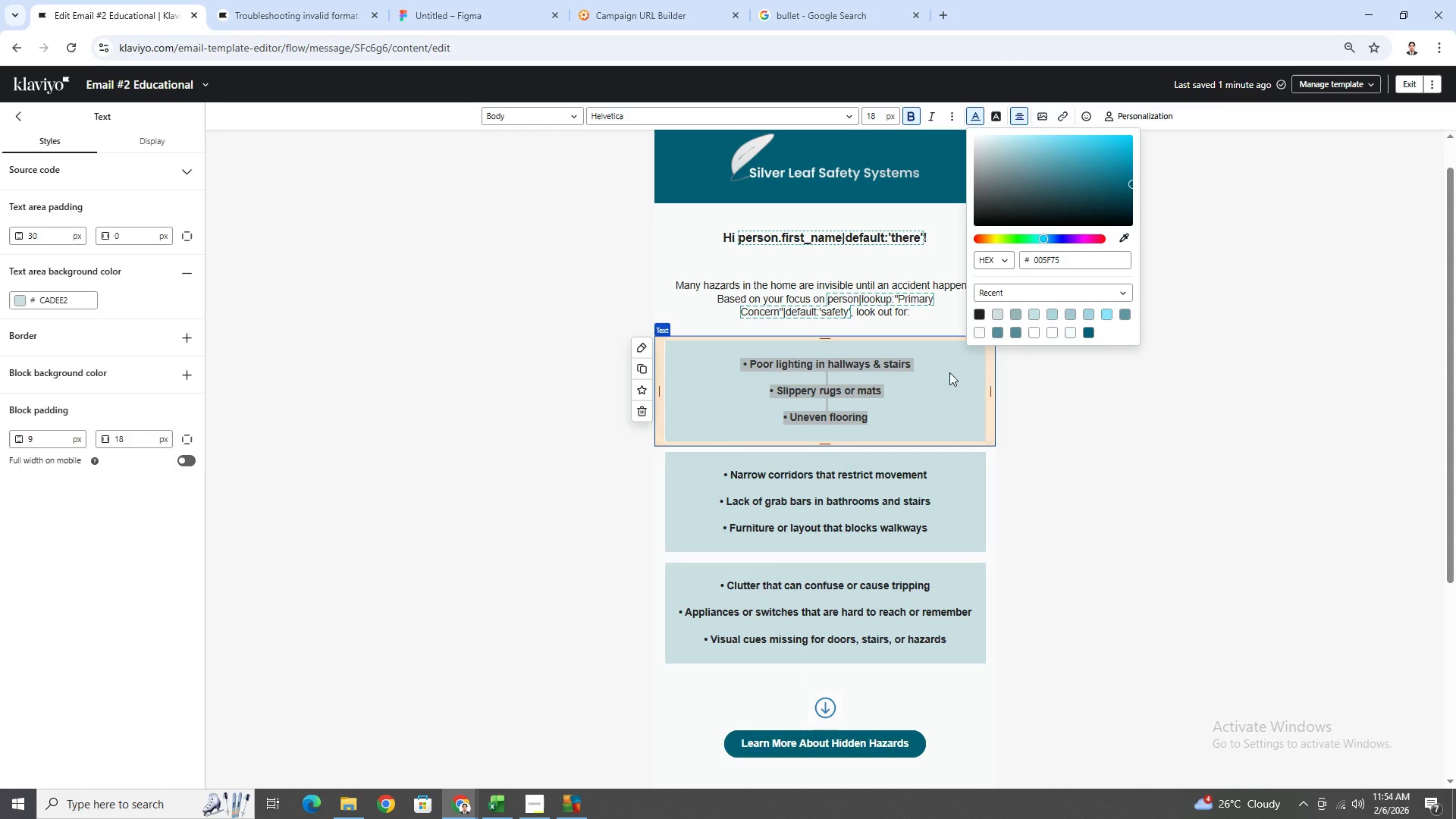 
left_click([1085, 410])
 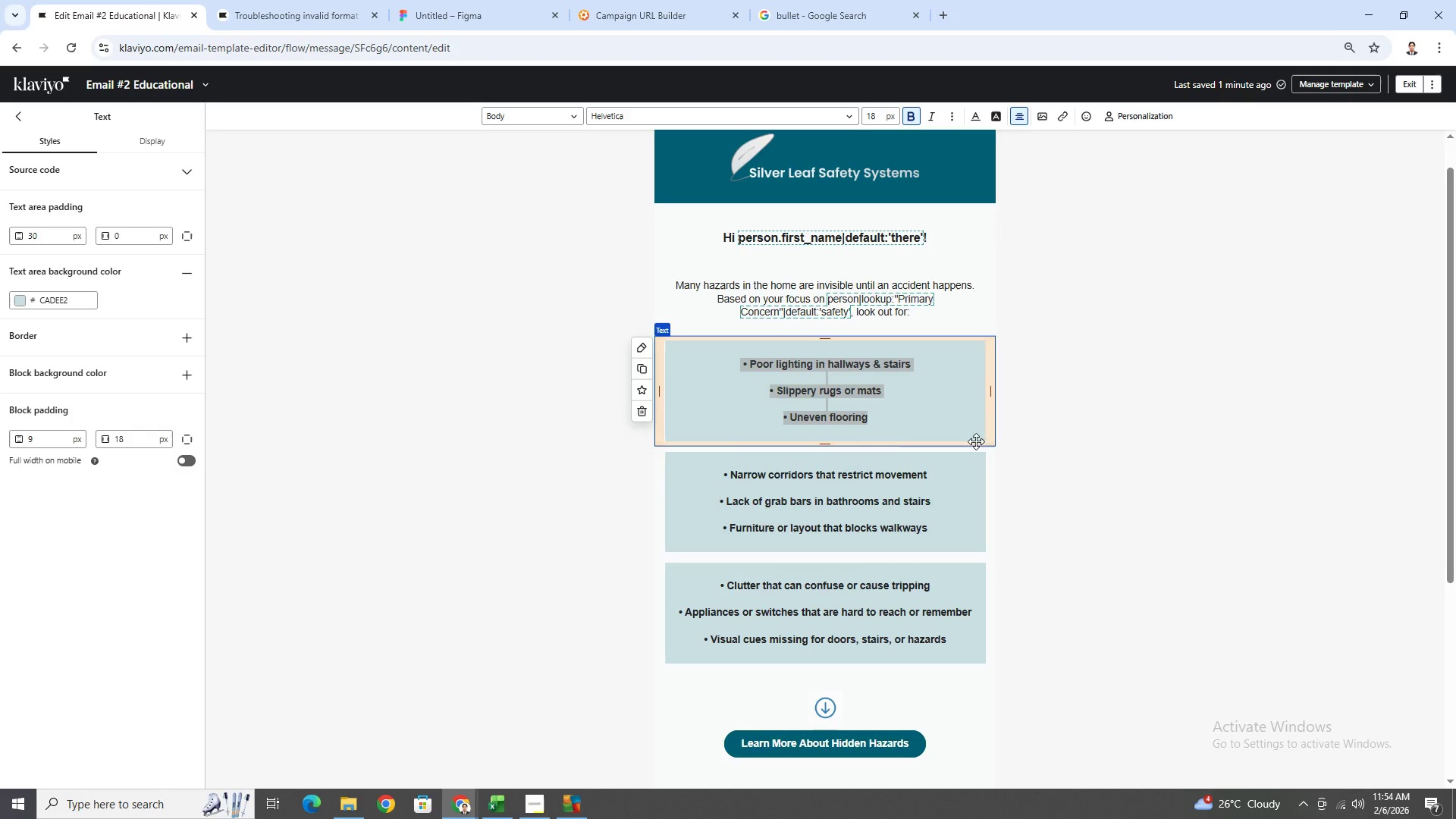 
left_click([951, 494])
 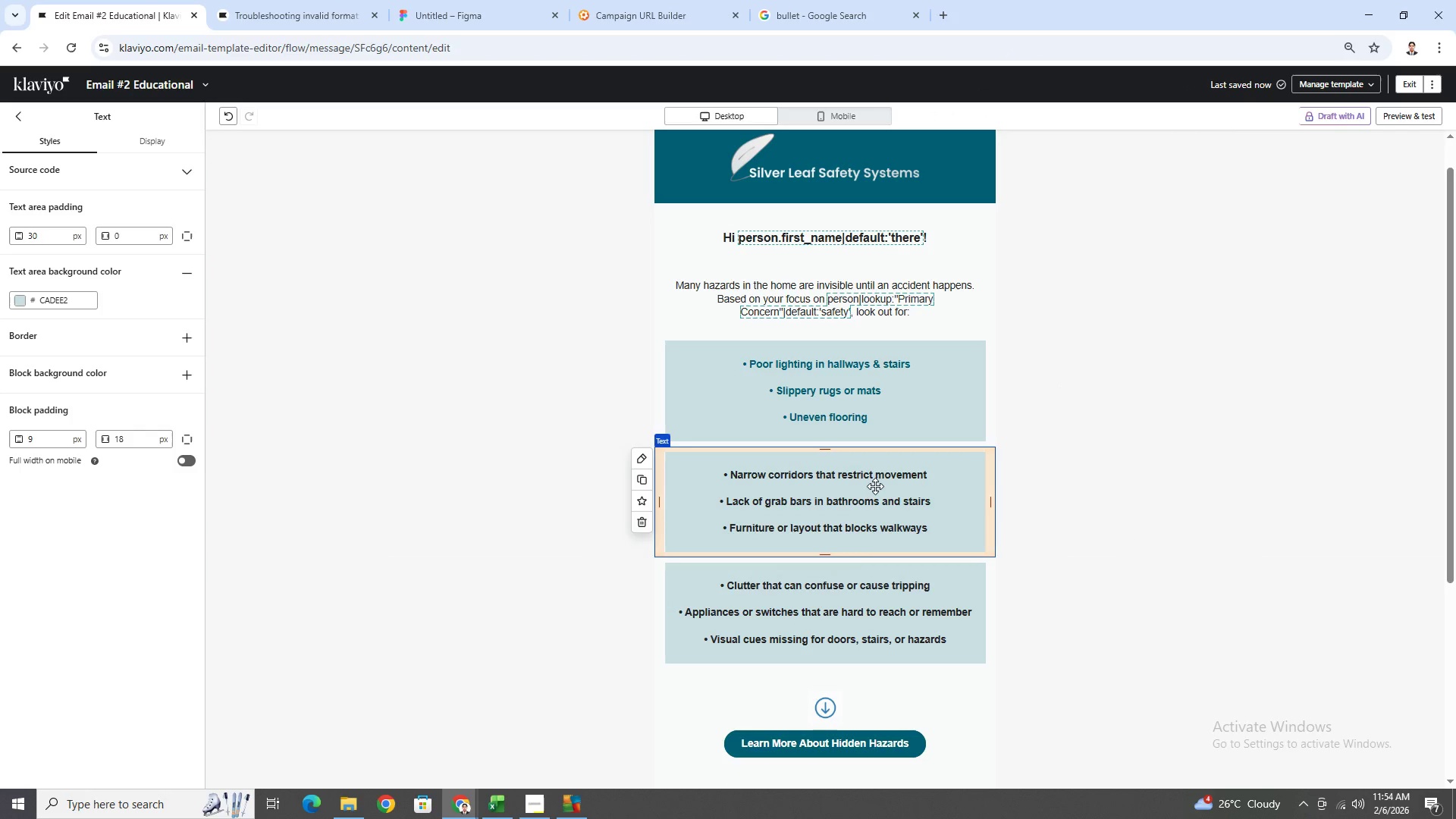 
double_click([885, 495])
 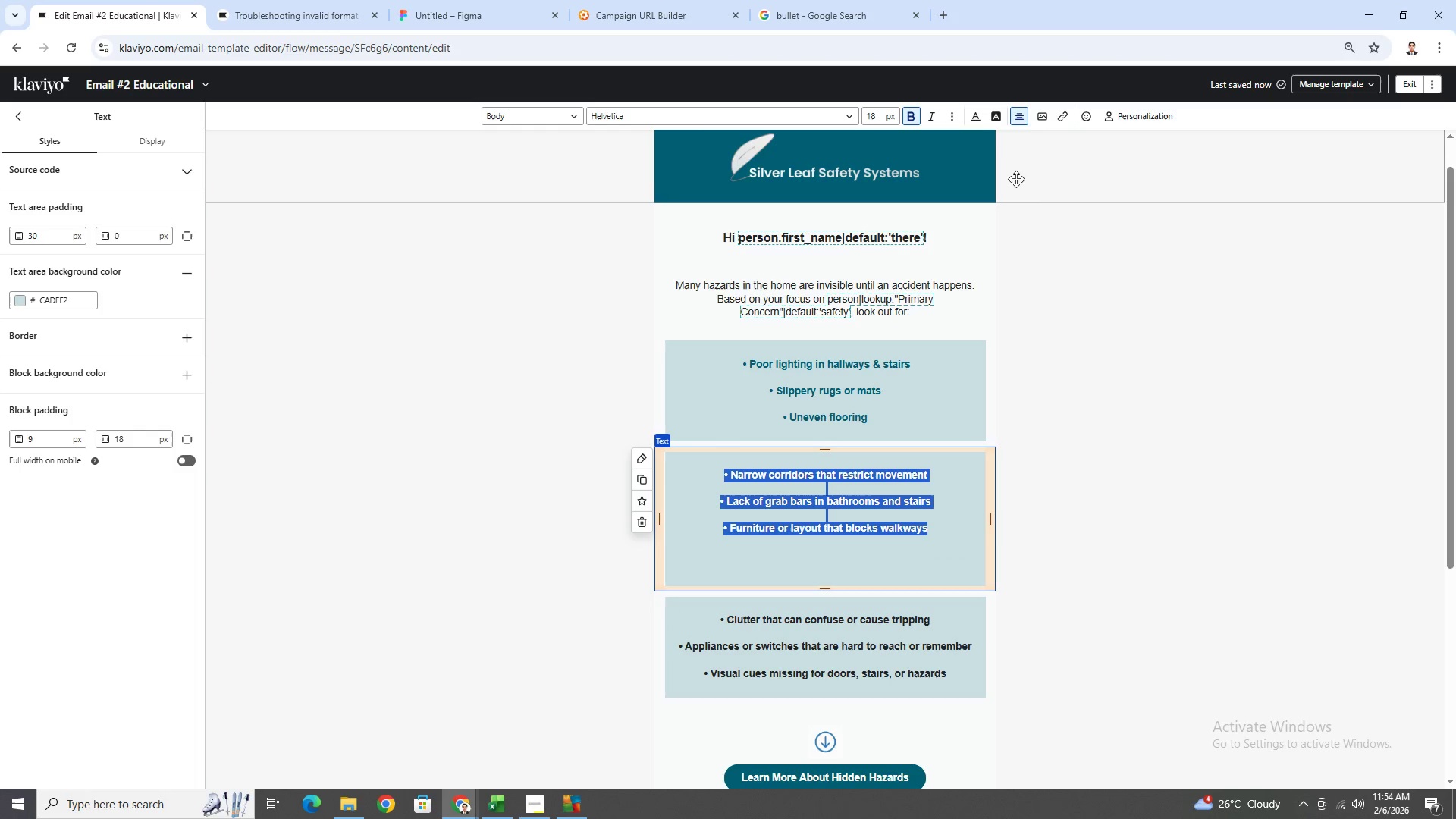 
mouse_move([982, 143])
 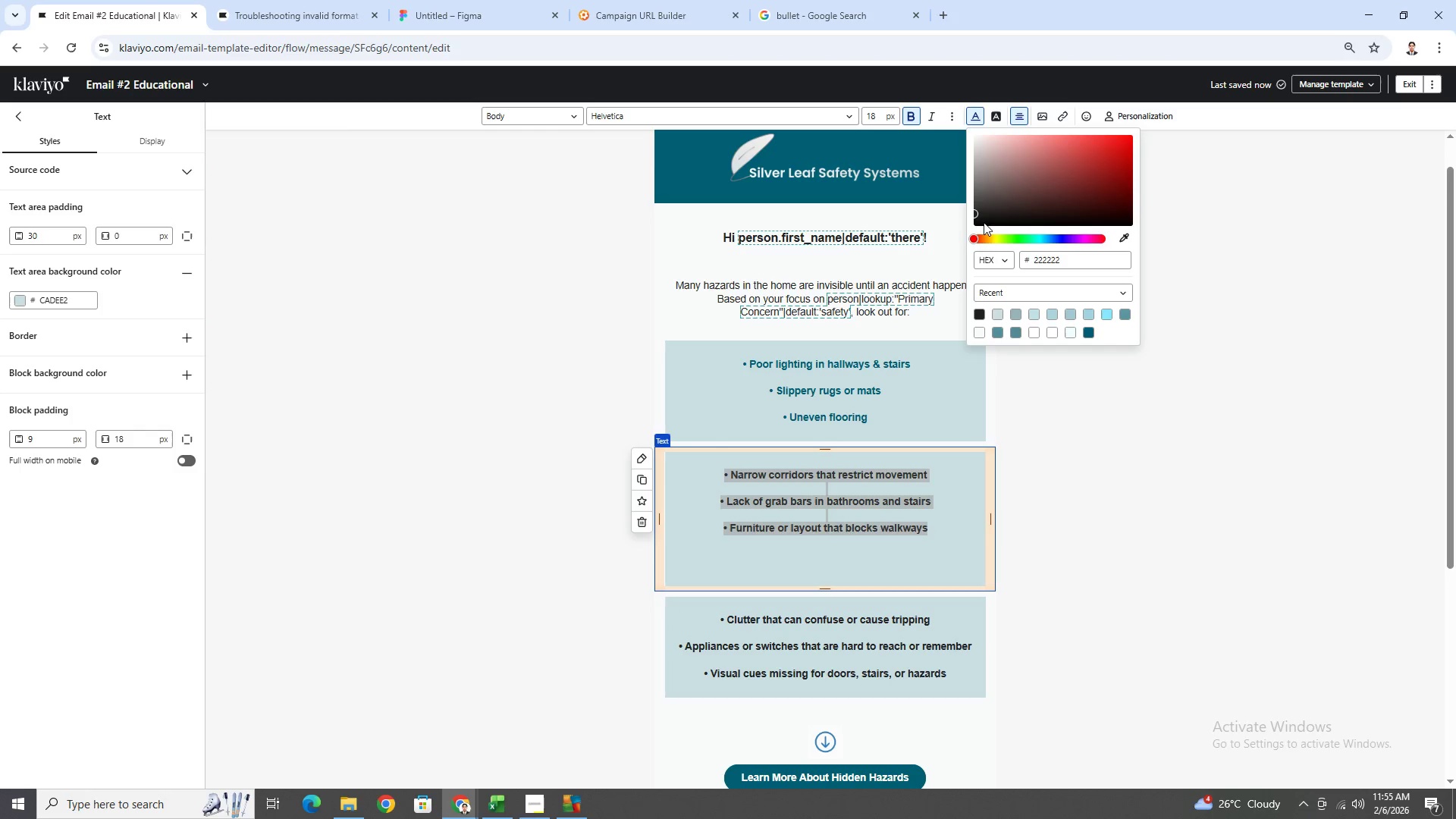 
left_click([1129, 243])
 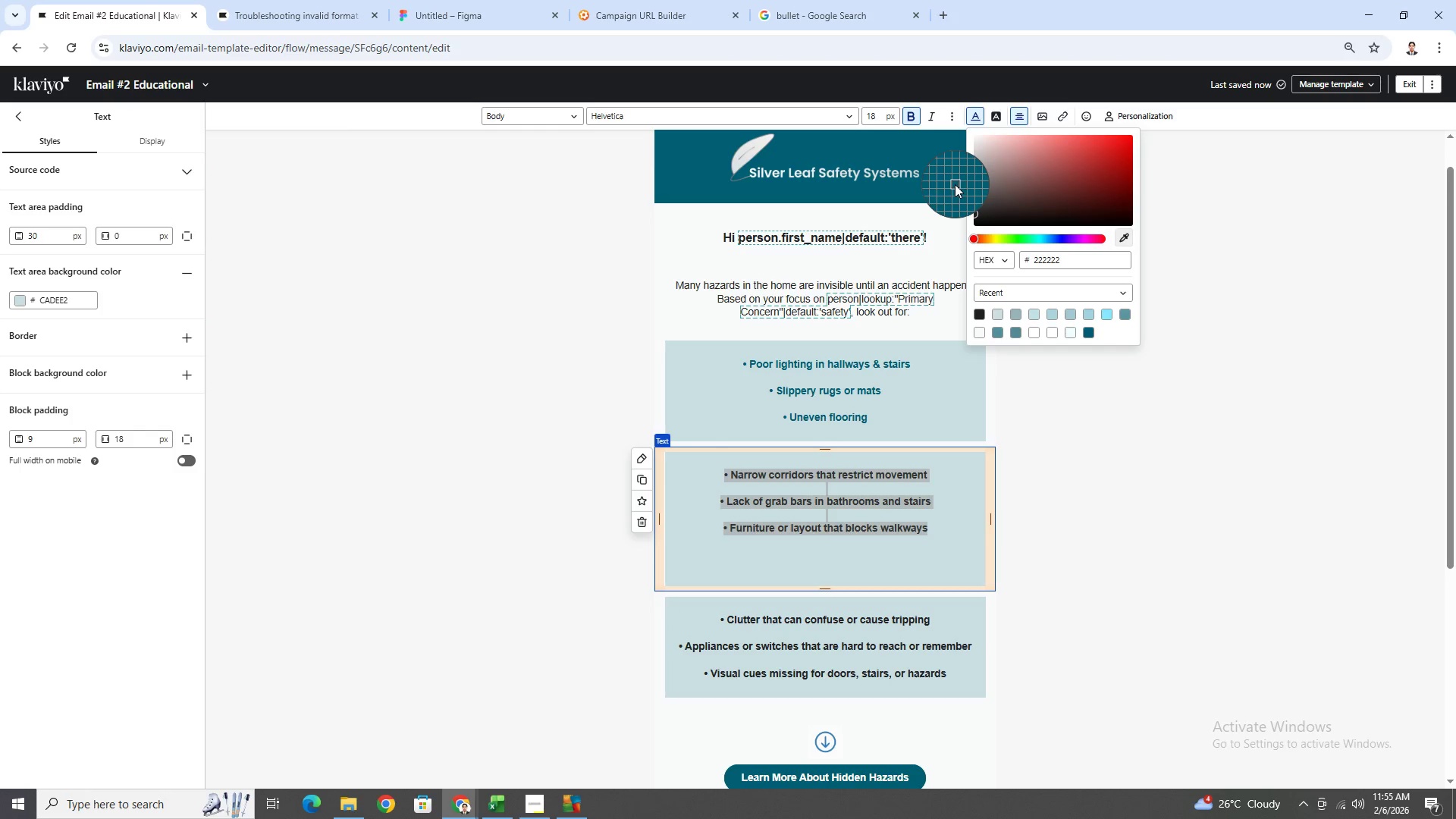 
left_click([953, 184])
 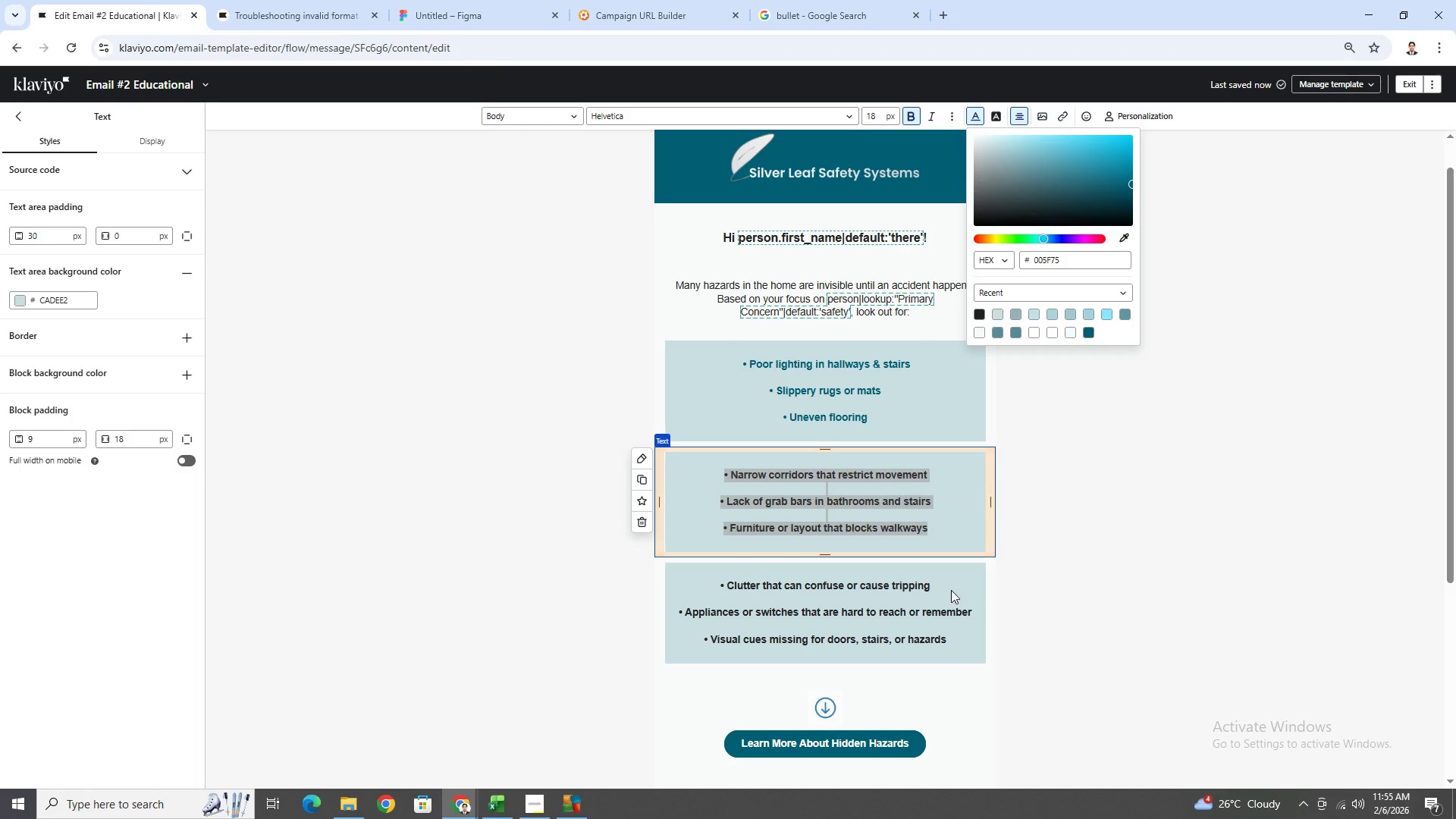 
left_click([939, 588])
 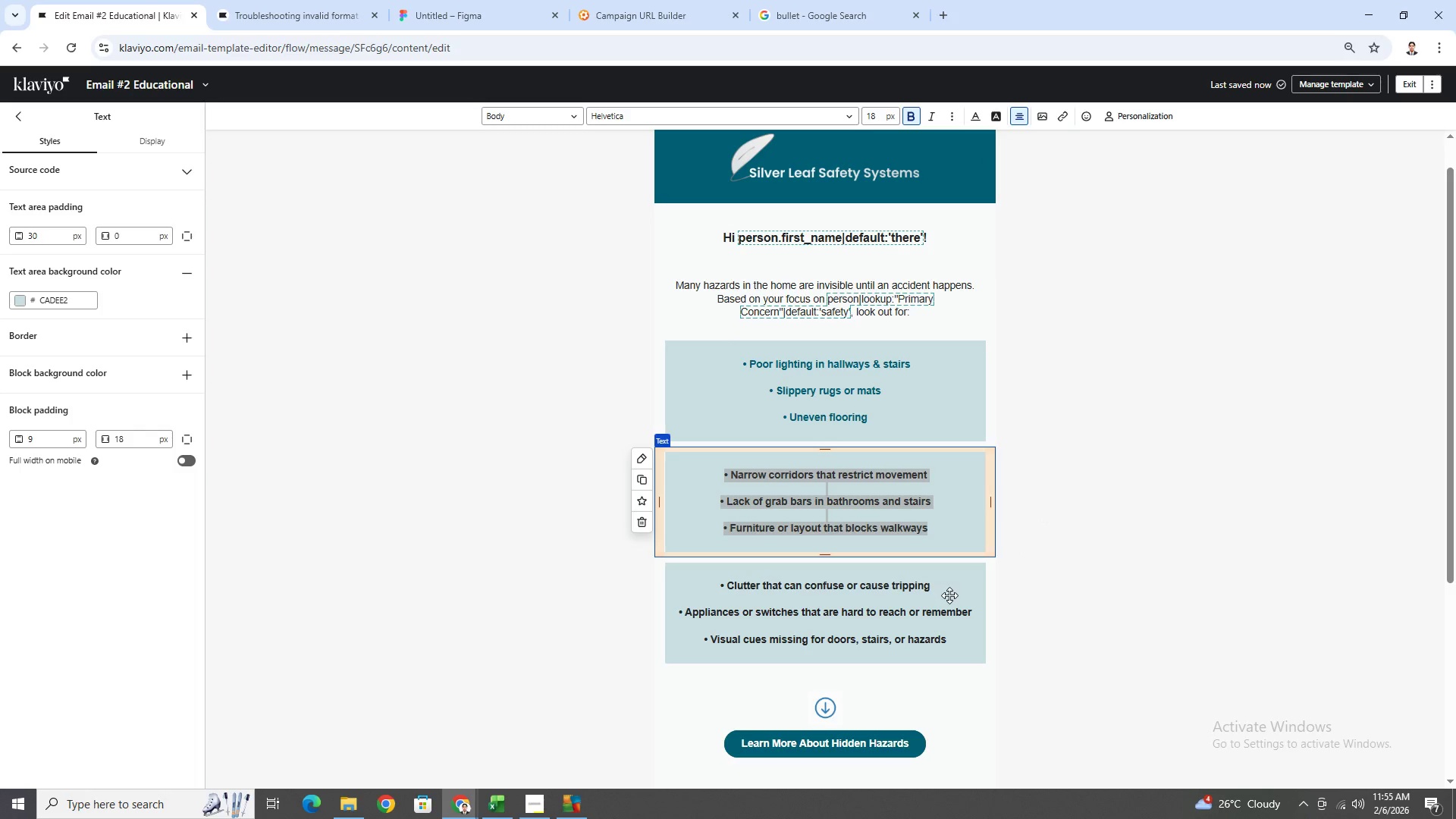 
left_click([918, 599])
 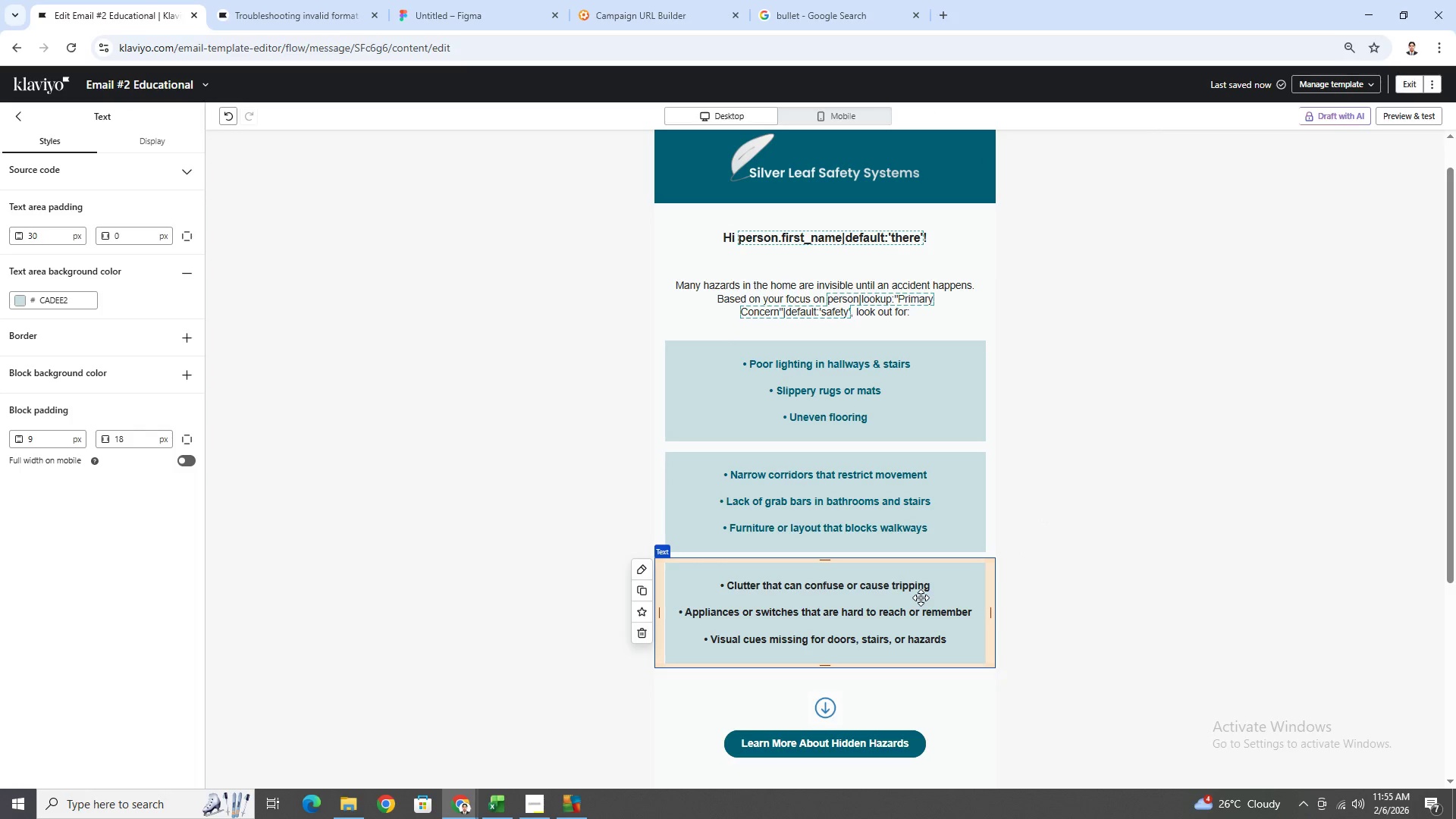 
double_click([921, 598])
 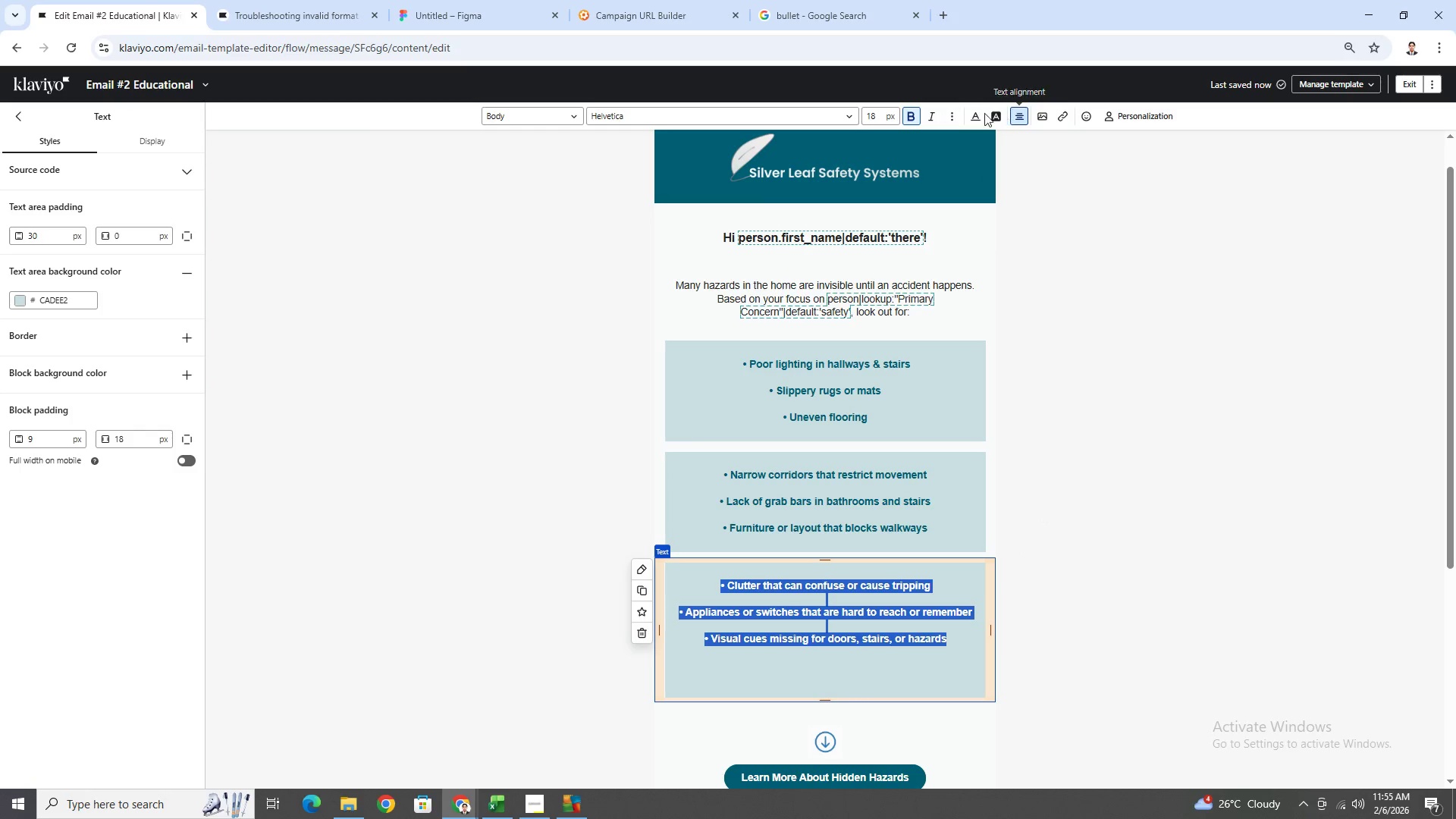 
left_click([974, 112])
 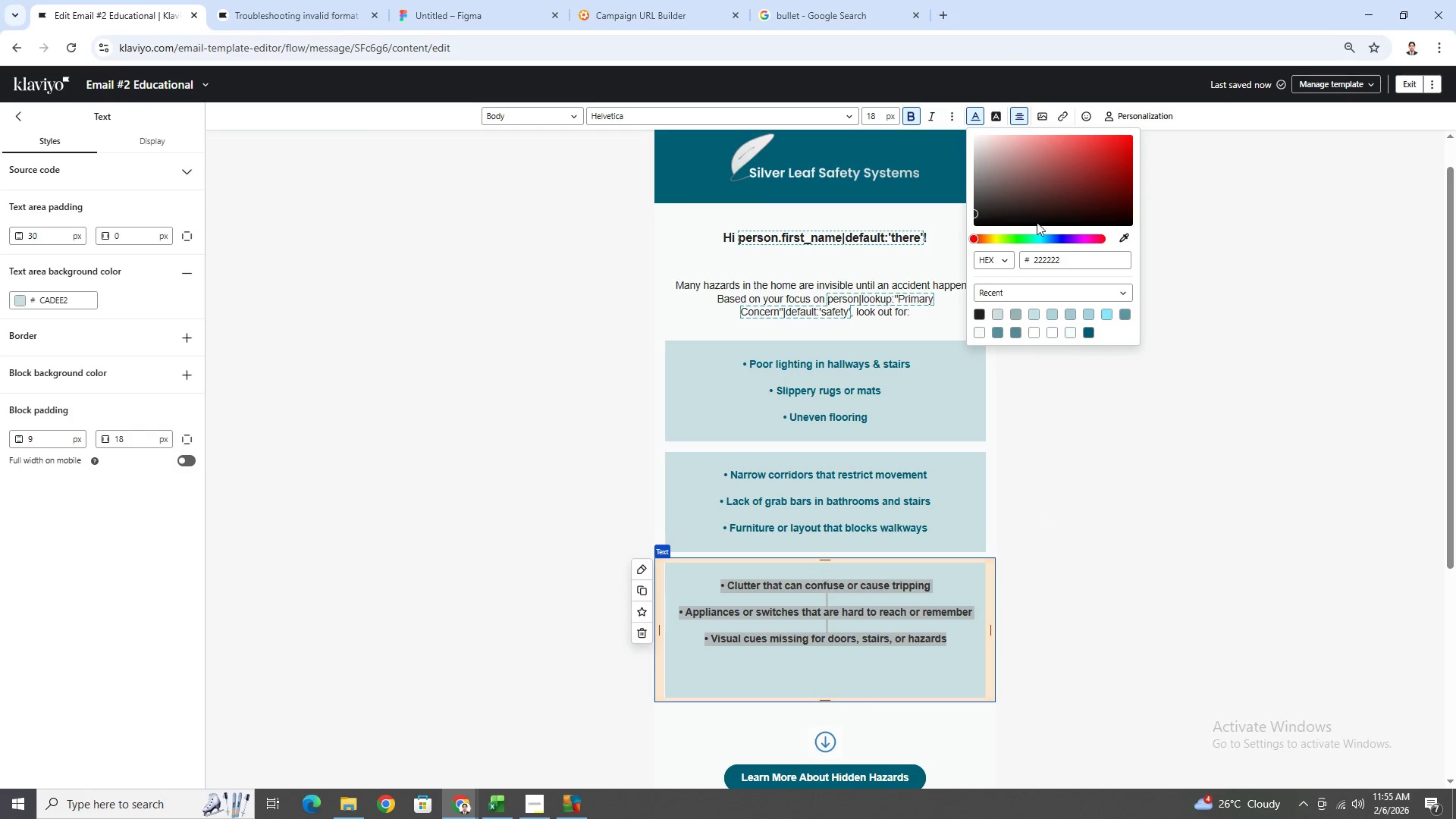 
left_click([1128, 235])
 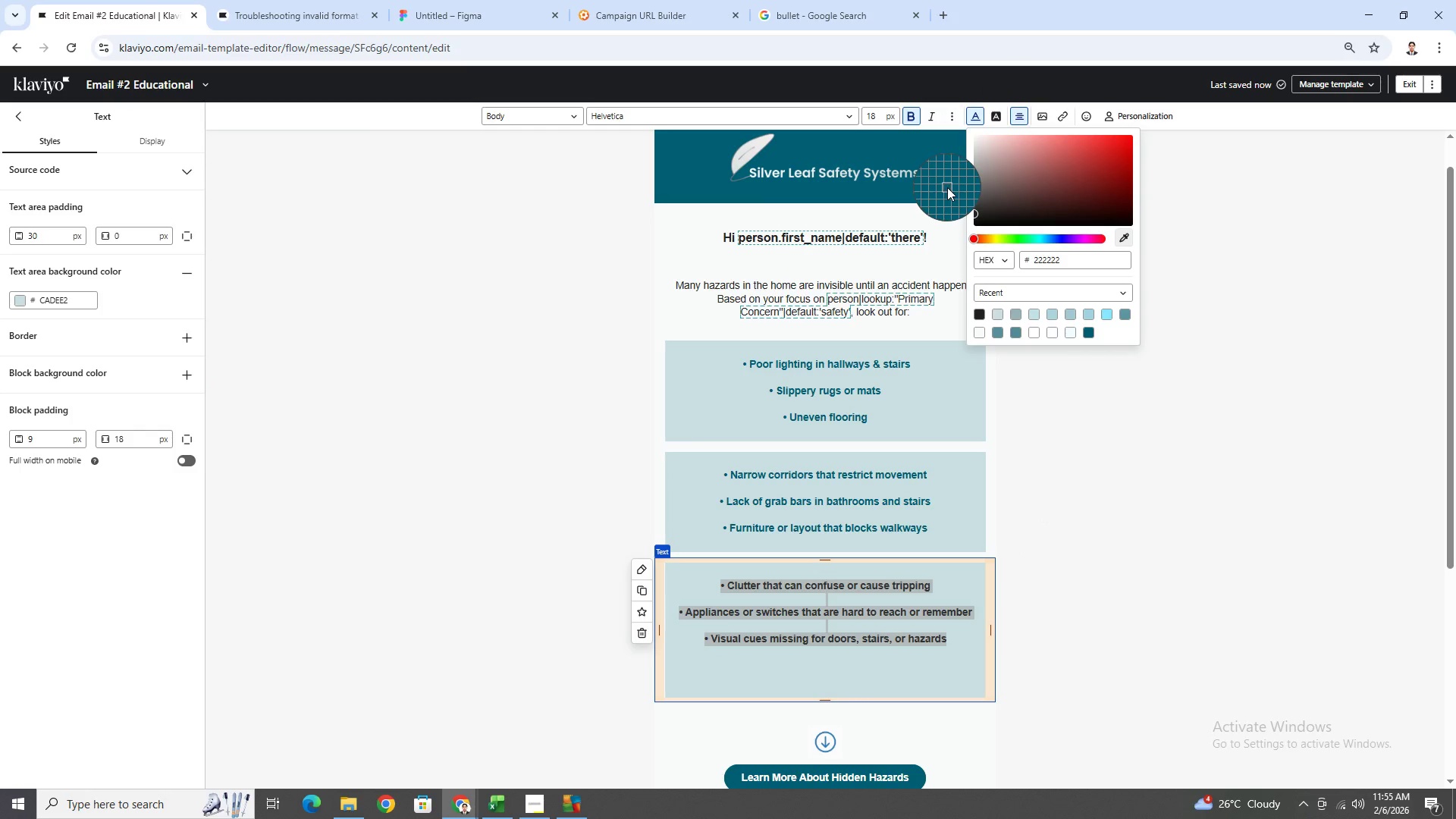 
left_click([947, 185])
 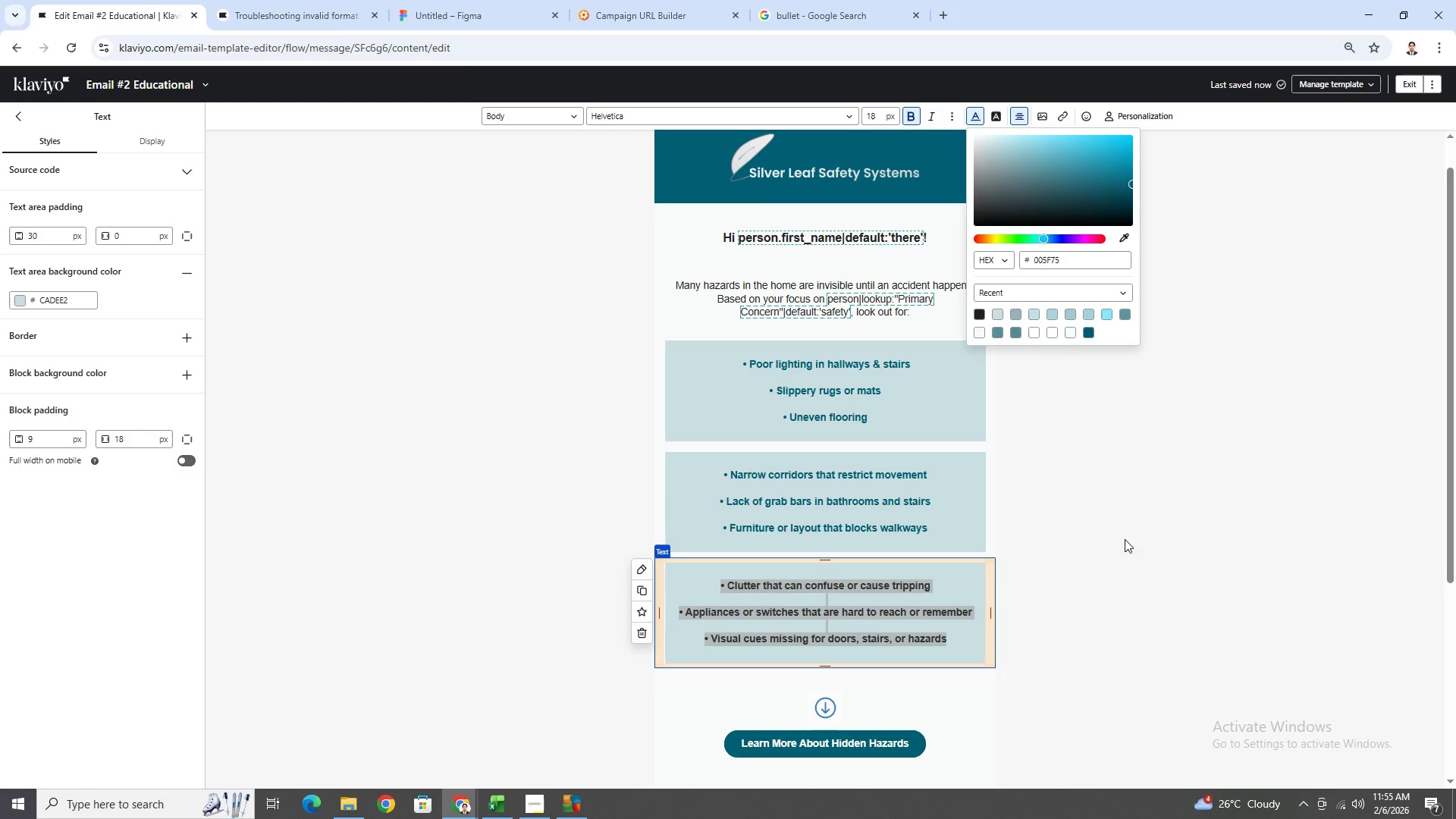 
left_click([1136, 488])
 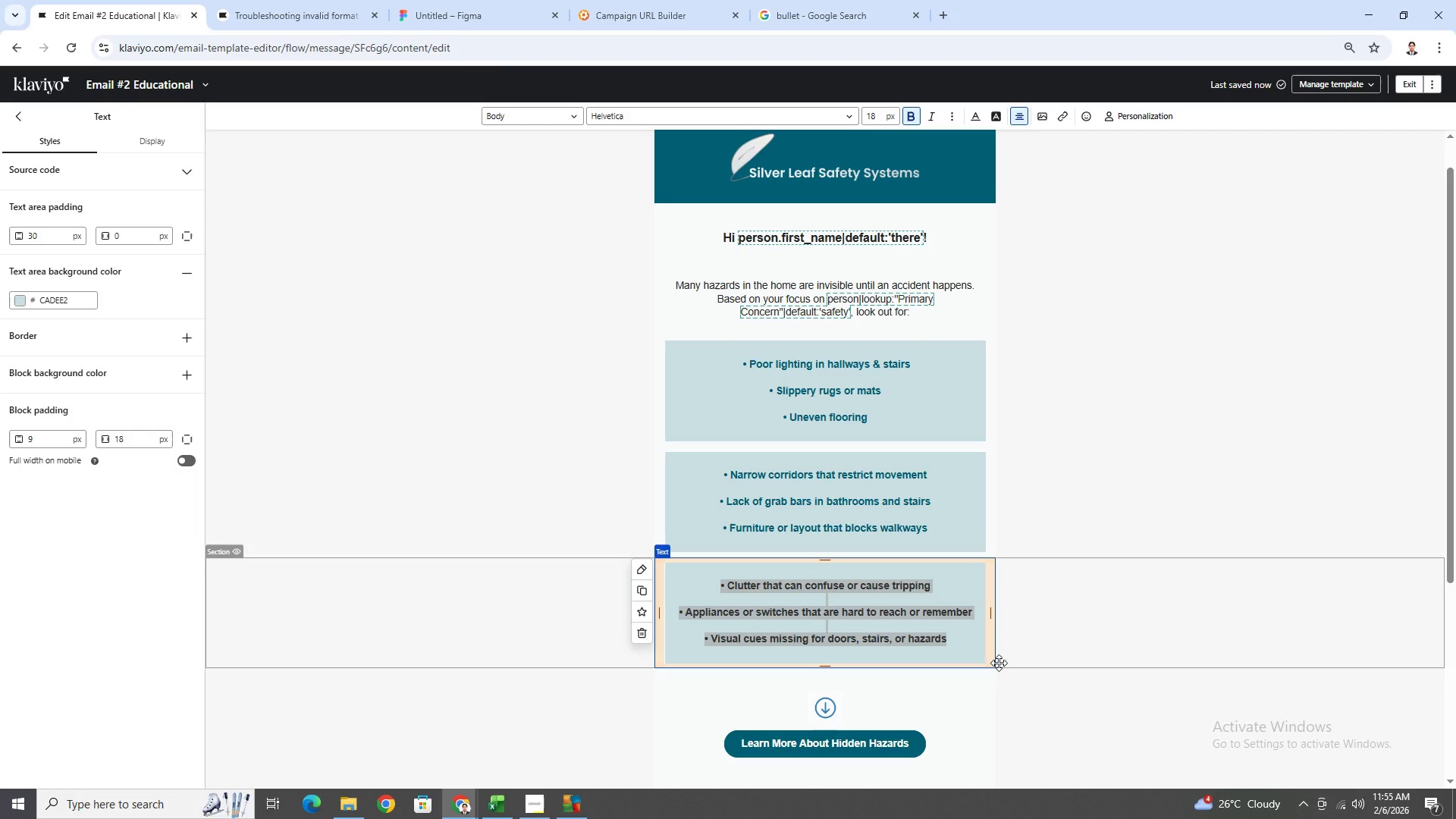 
left_click([968, 683])
 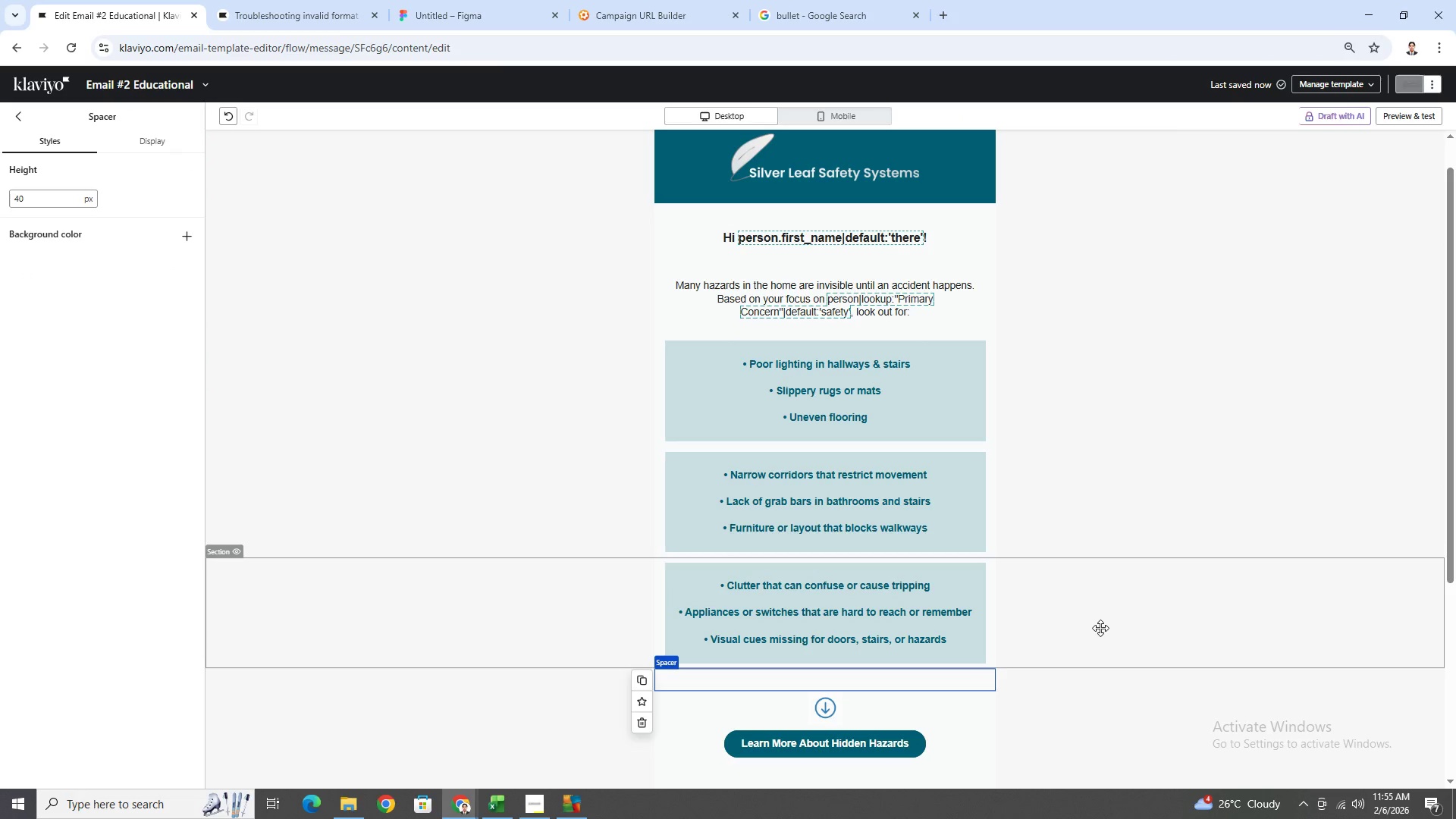 
left_click([1123, 585])
 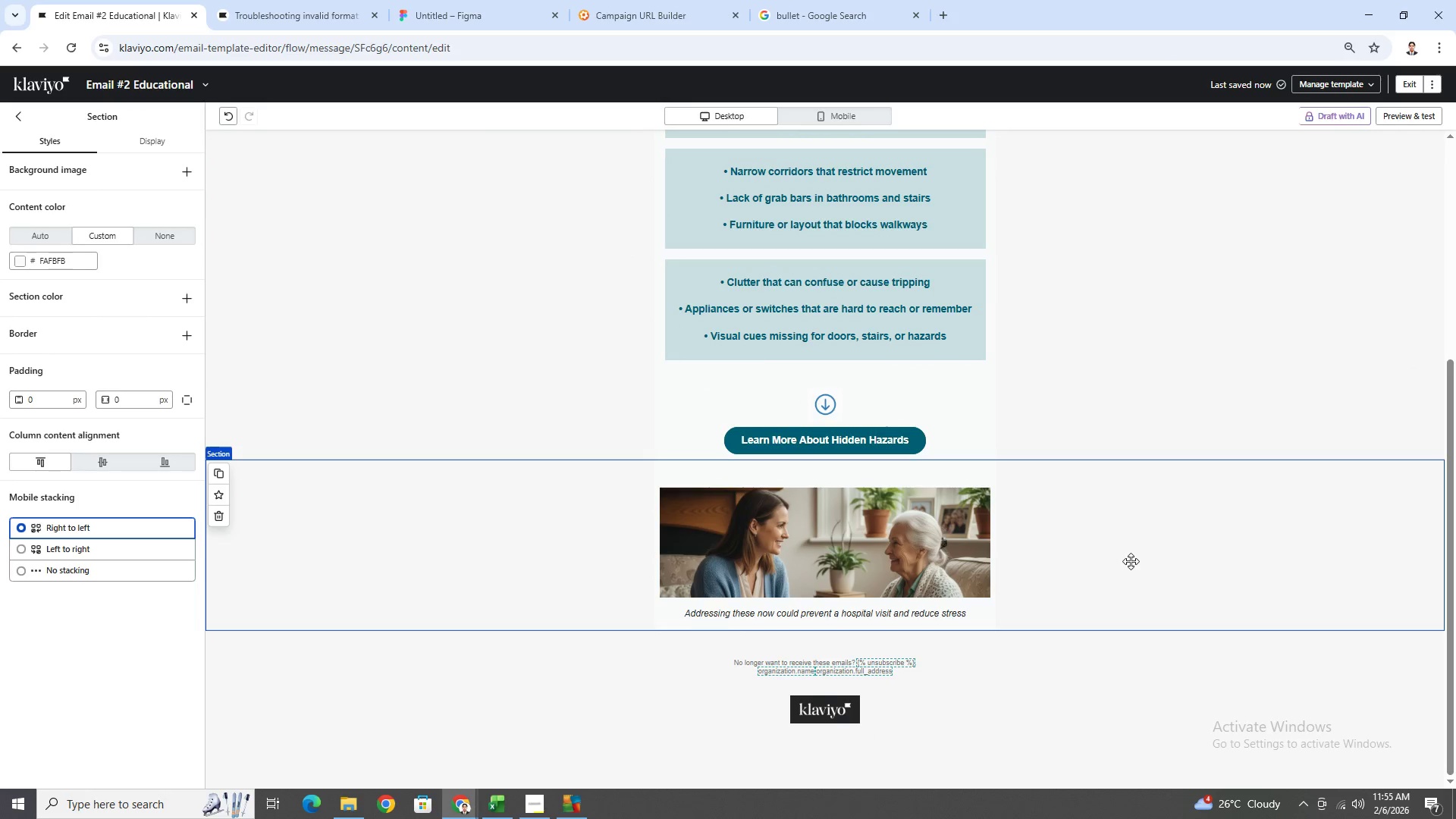 
scroll: coordinate [1118, 582], scroll_direction: down, amount: 5.0
 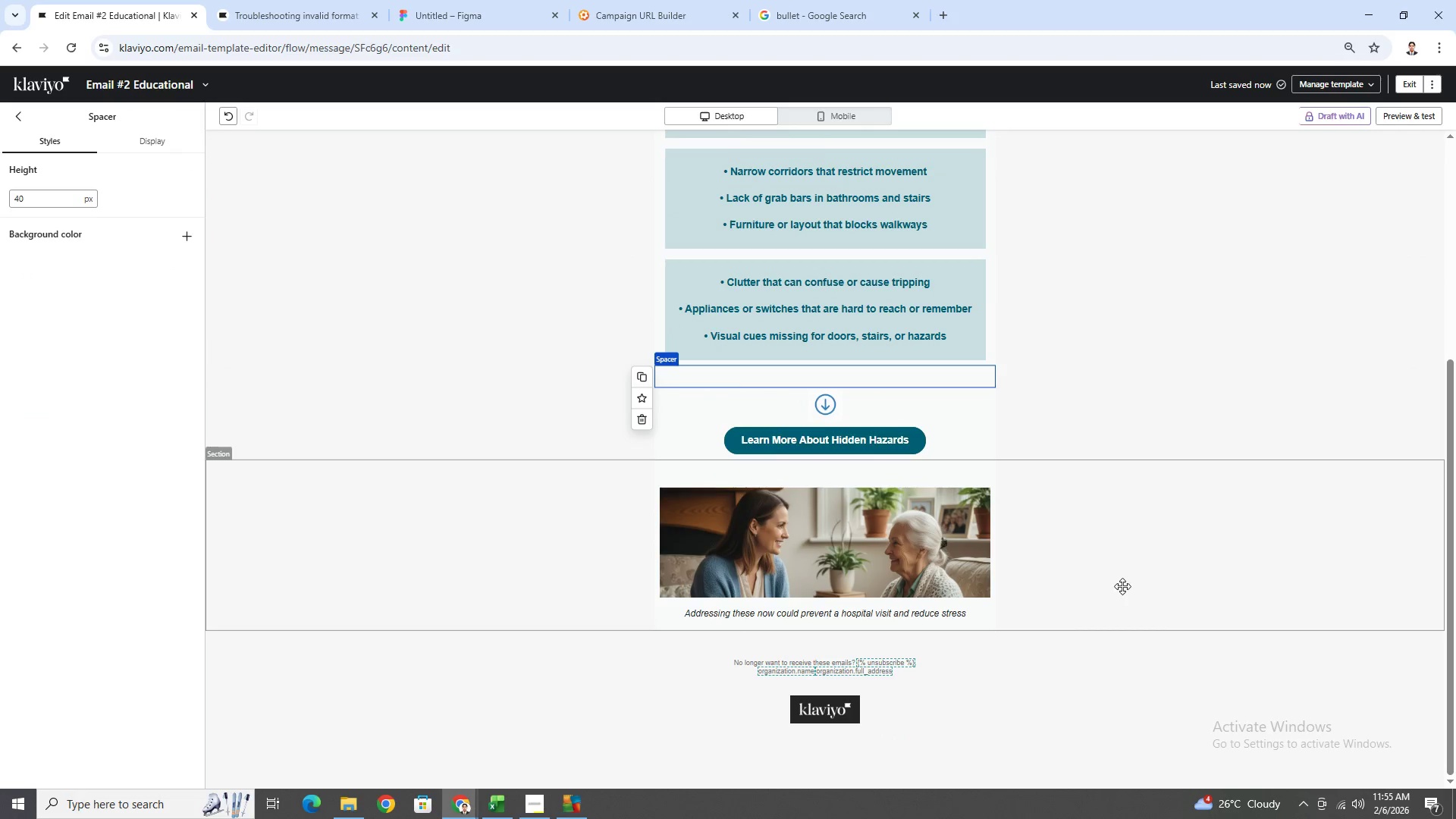 
scroll: coordinate [1156, 586], scroll_direction: up, amount: 7.0
 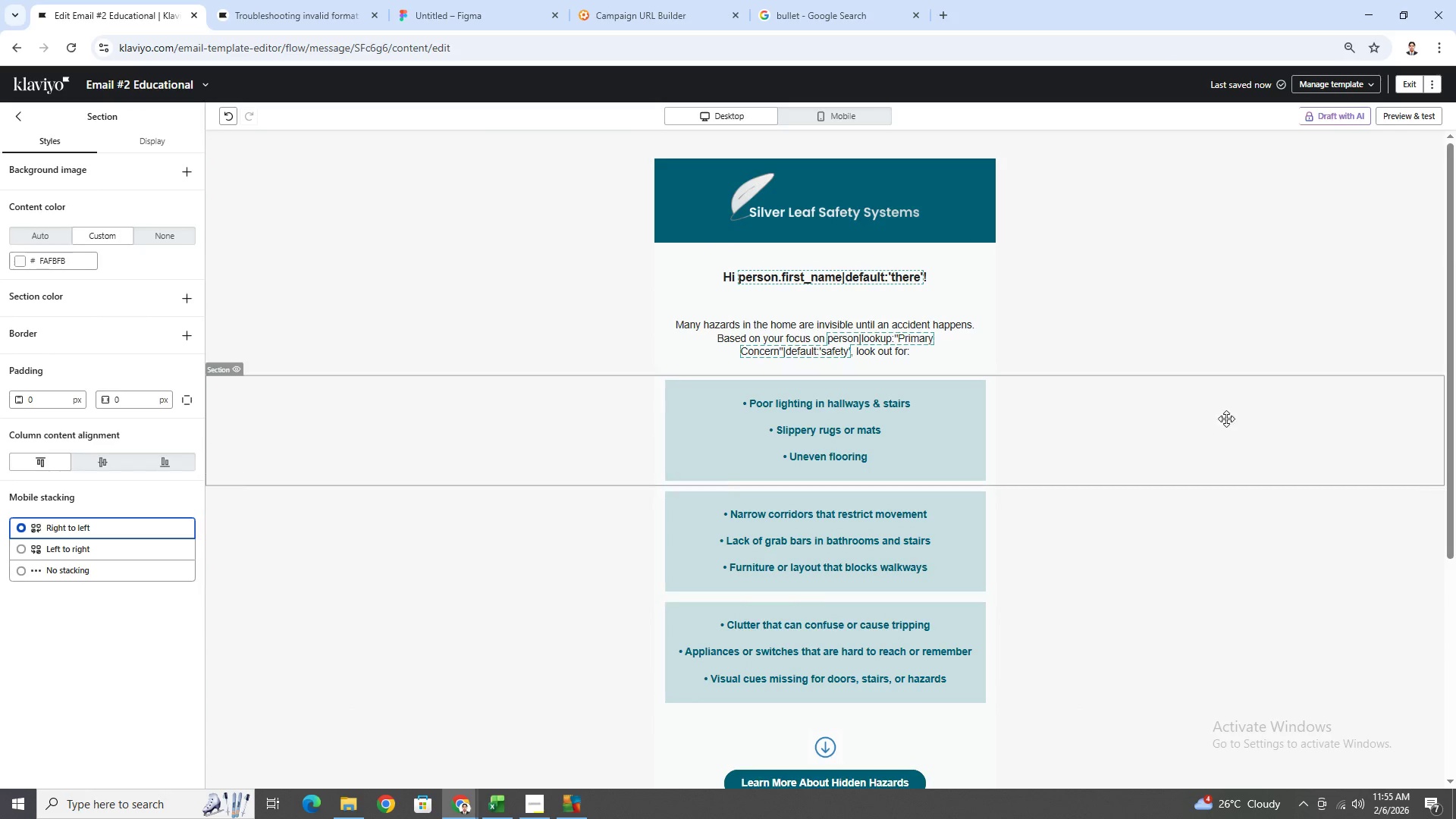 
scroll: coordinate [1153, 614], scroll_direction: down, amount: 6.0
 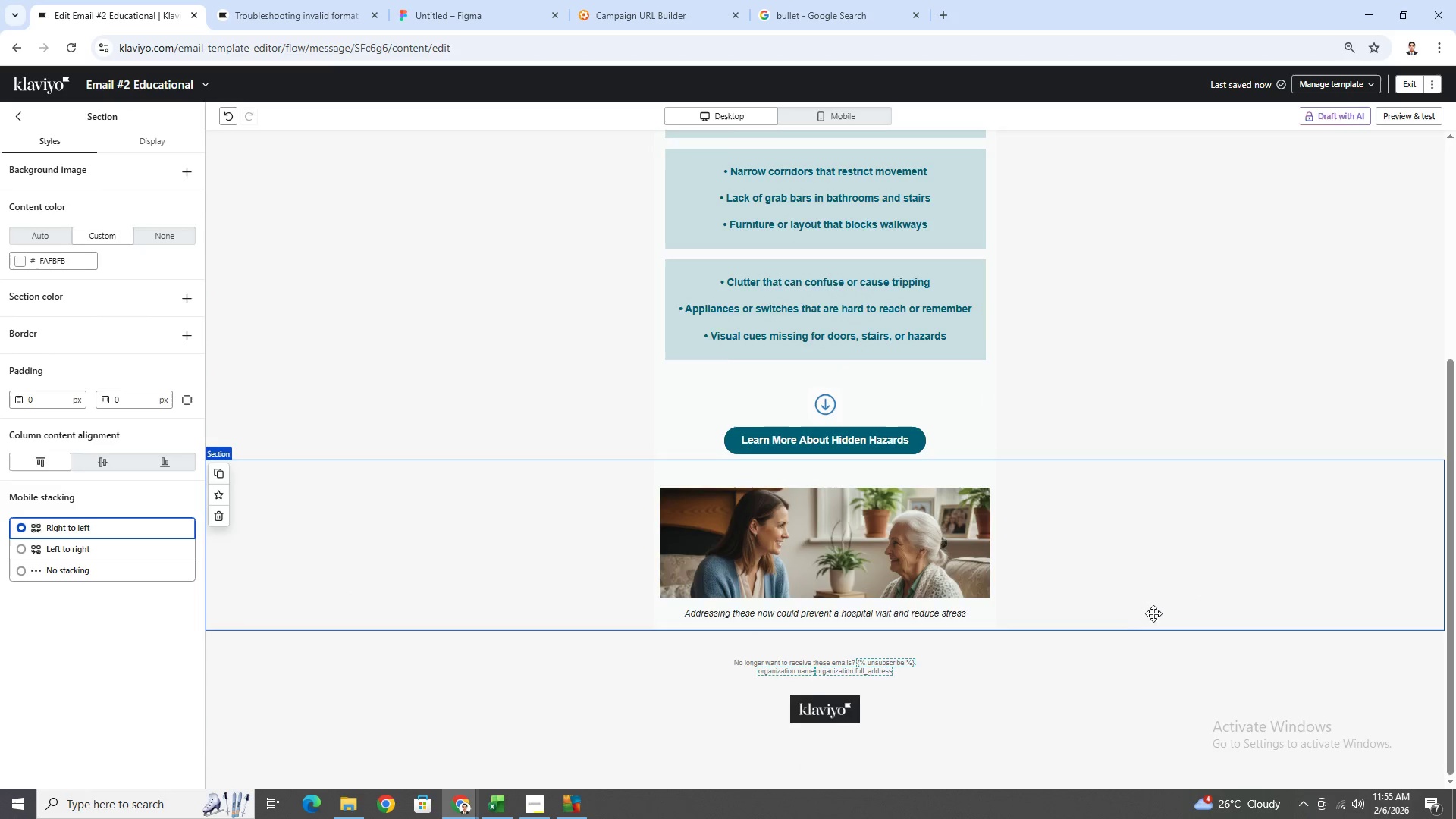 
scroll: coordinate [1153, 613], scroll_direction: up, amount: 8.0
 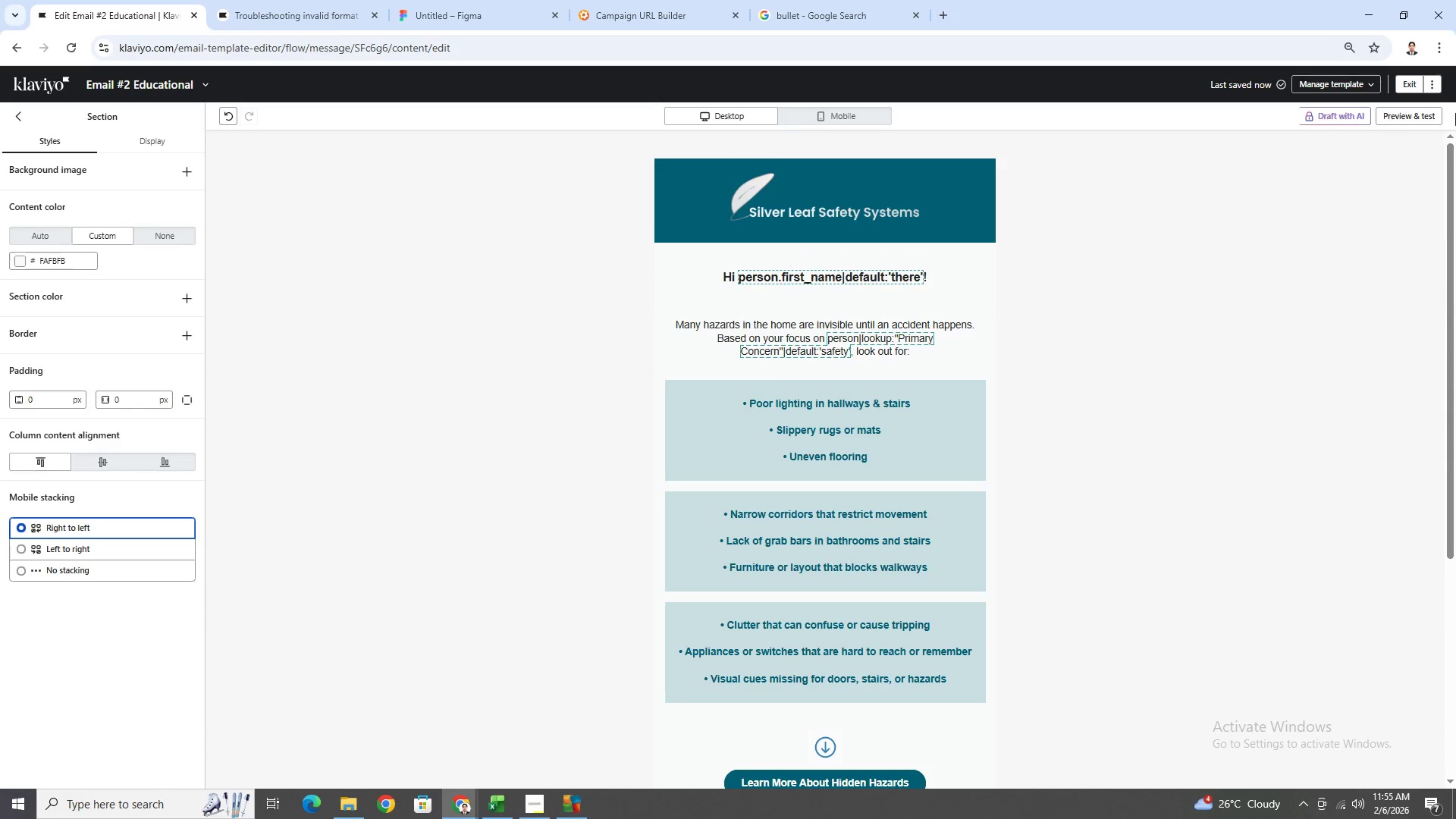 
wait(6.76)
 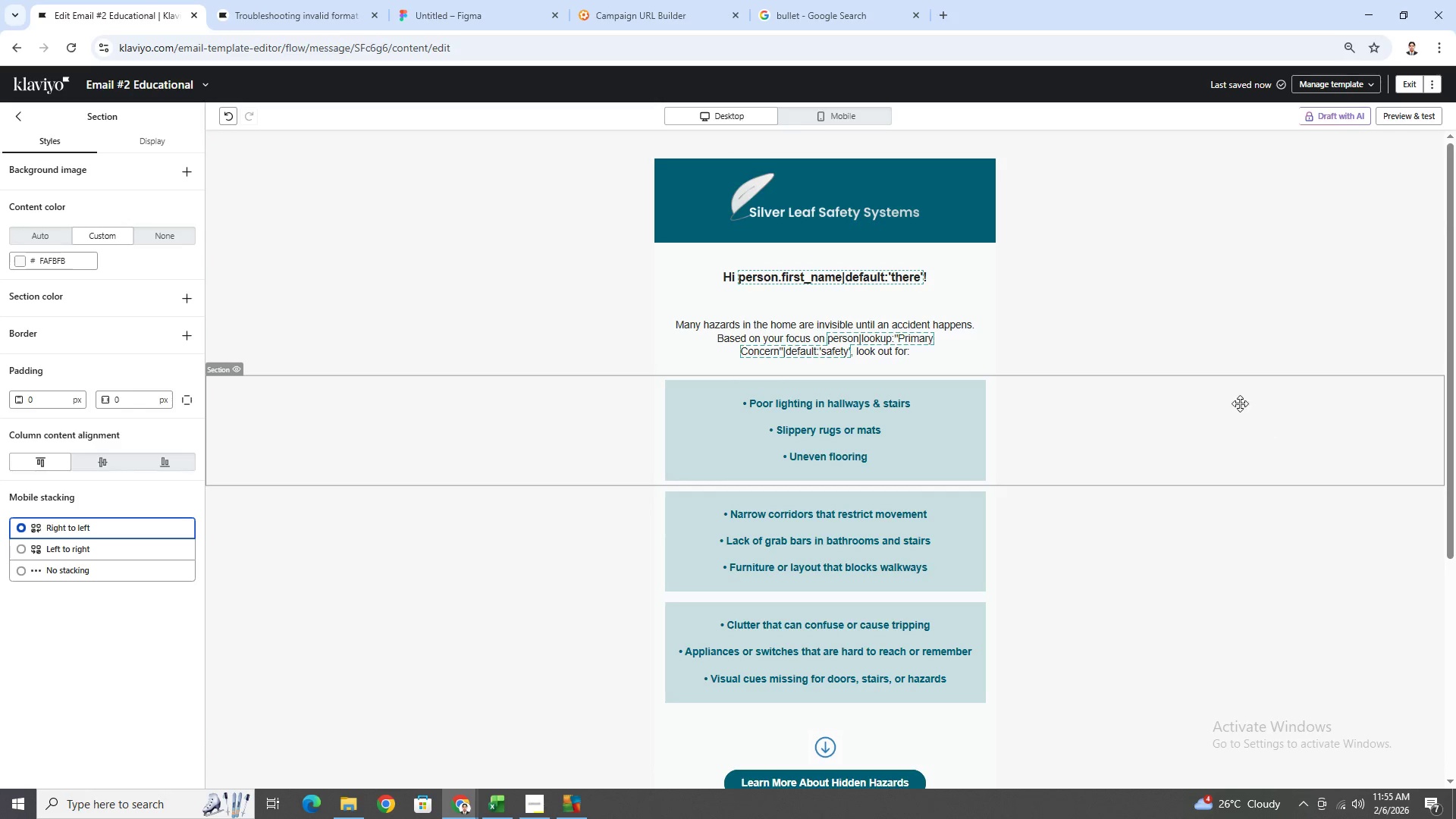 
left_click([856, 117])
 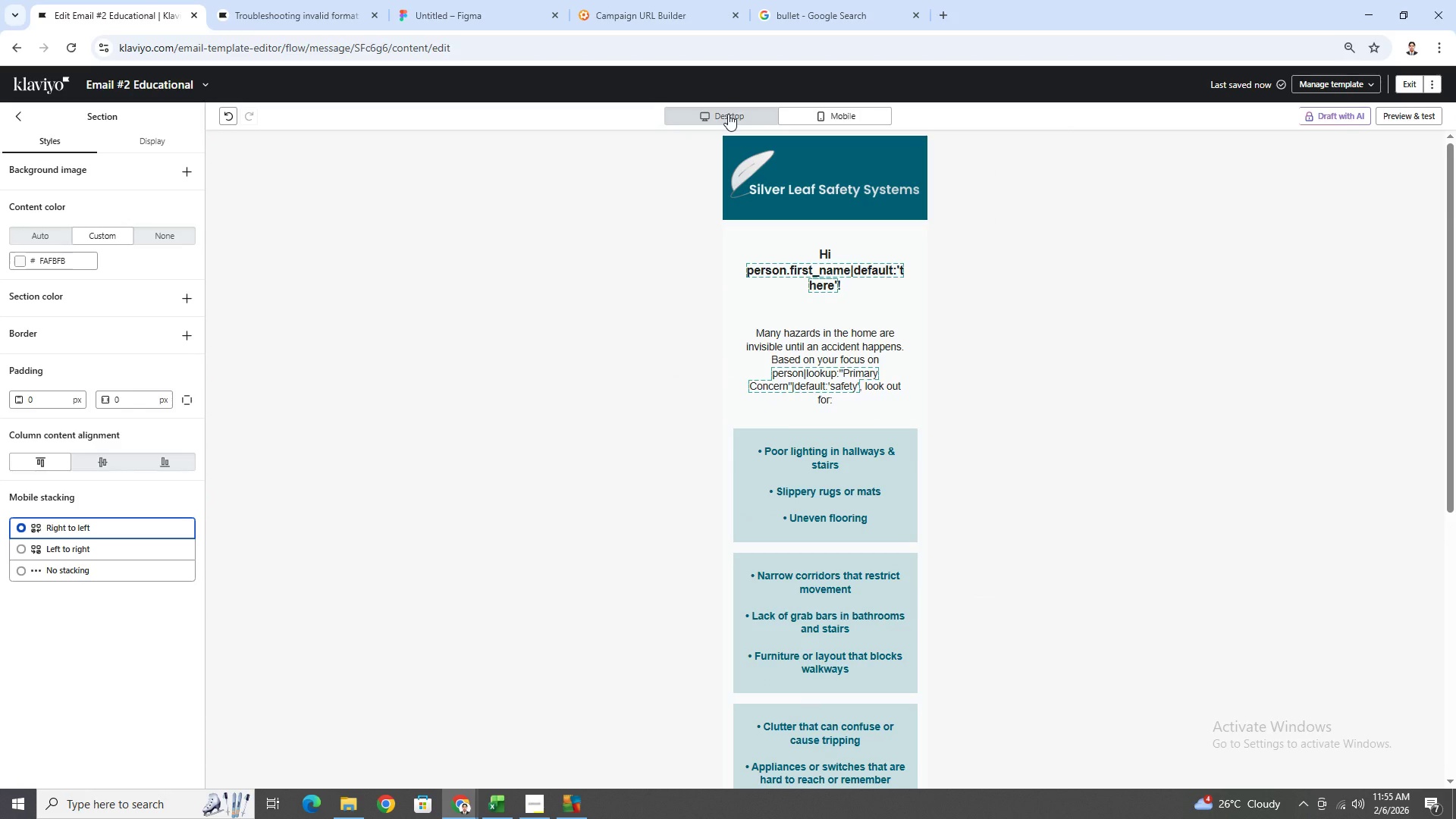 
left_click([728, 114])
 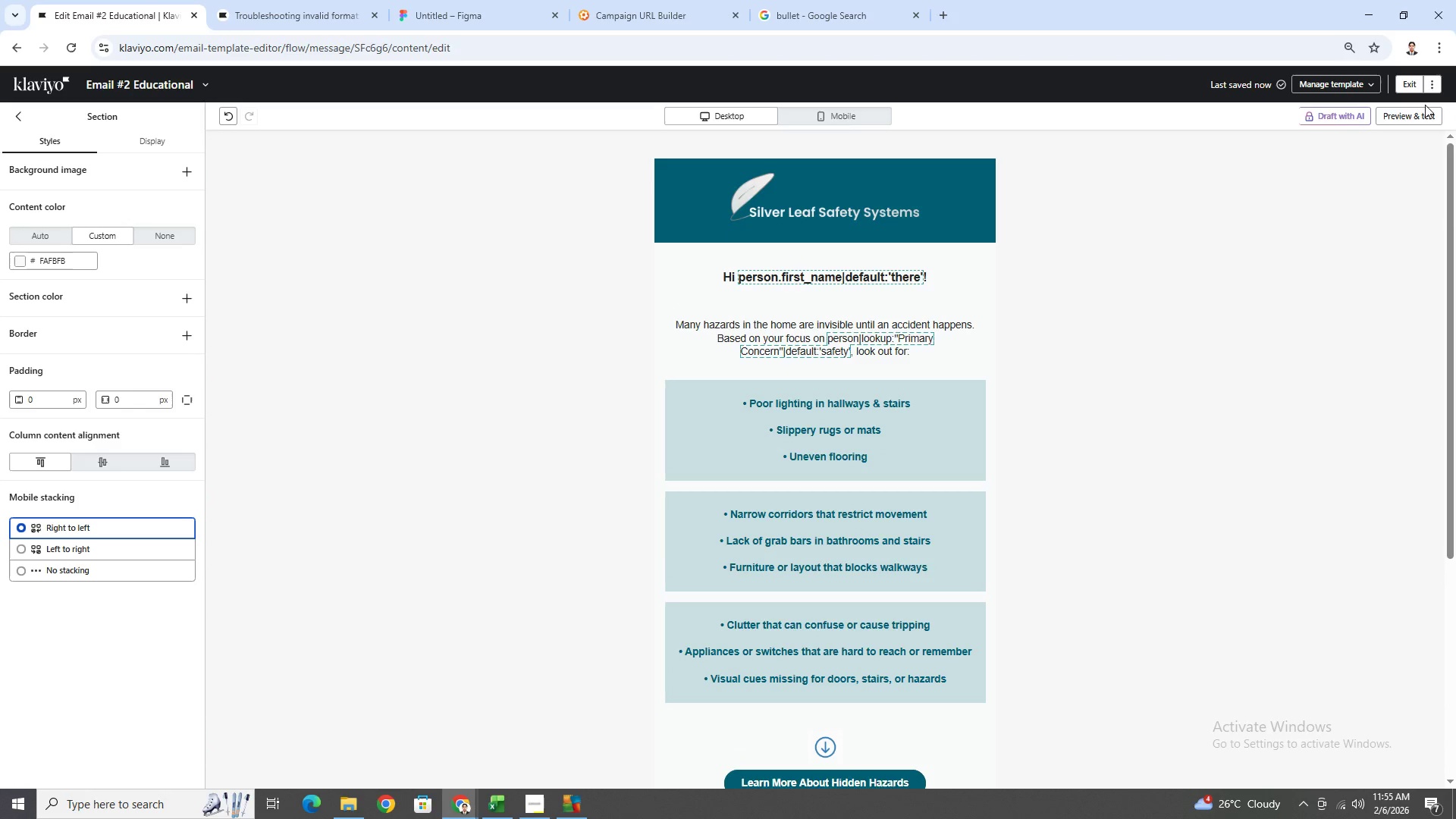 
left_click([1428, 121])
 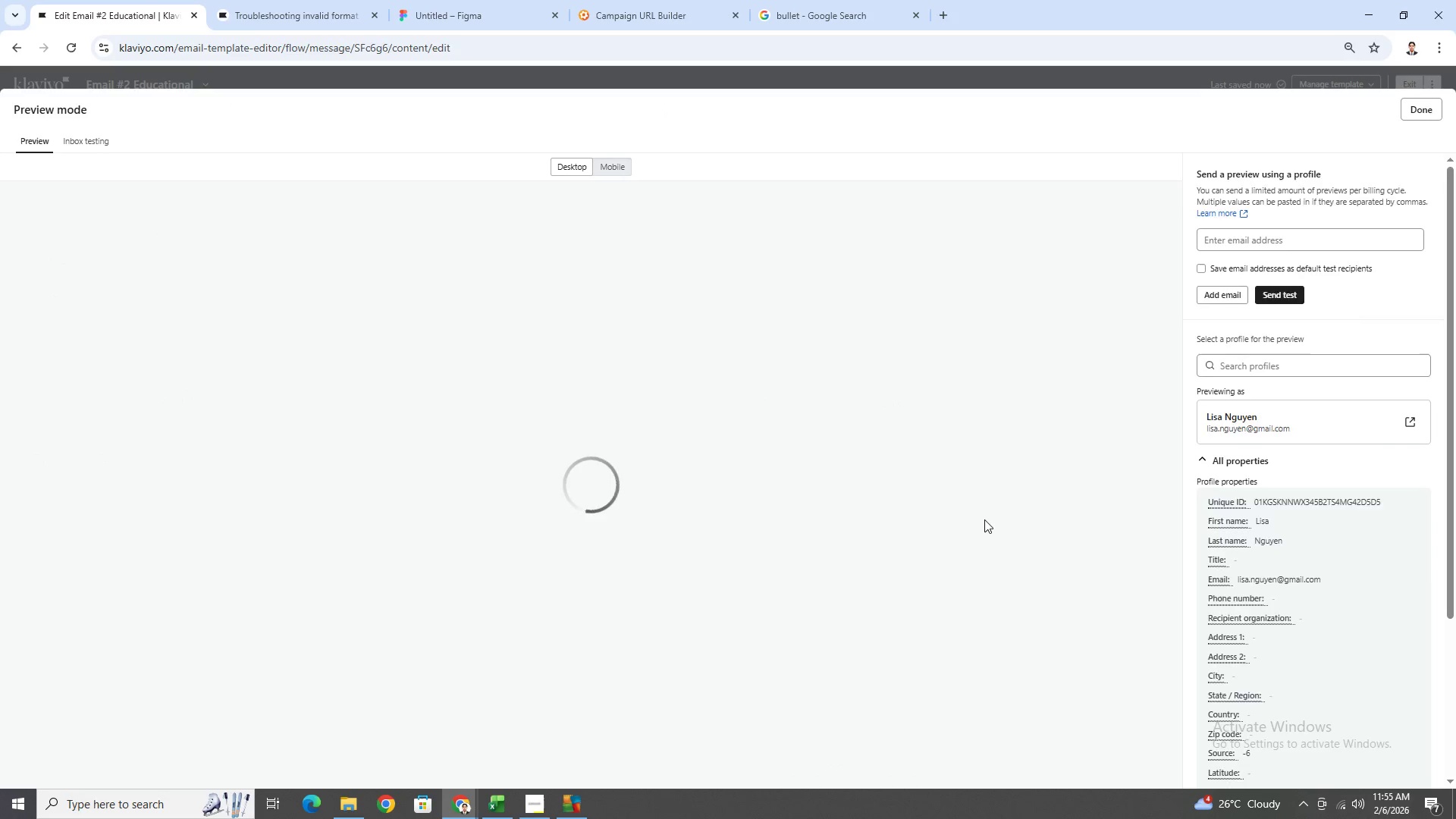 
scroll: coordinate [857, 521], scroll_direction: none, amount: 0.0
 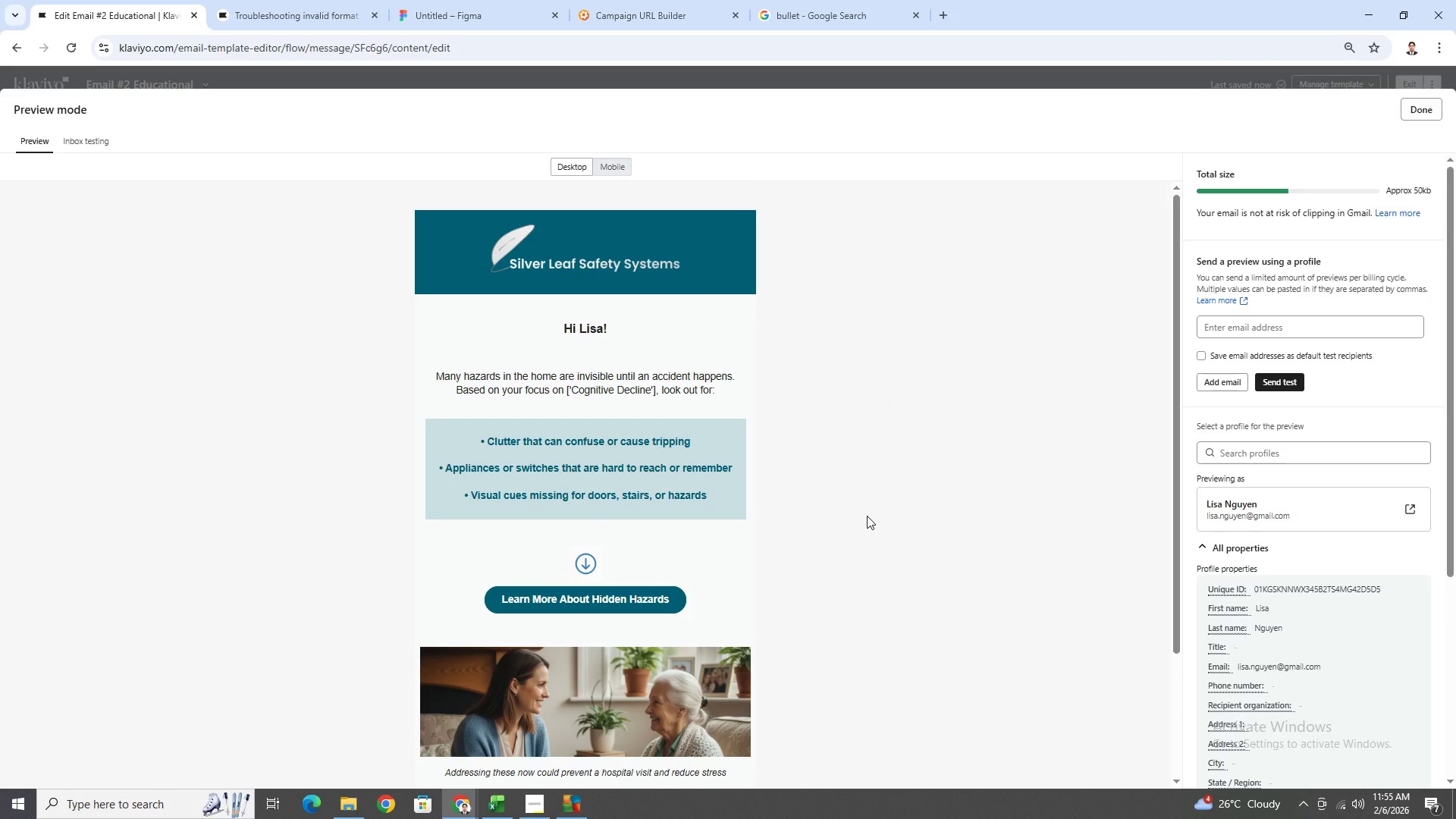 
scroll: coordinate [867, 516], scroll_direction: down, amount: 3.0
 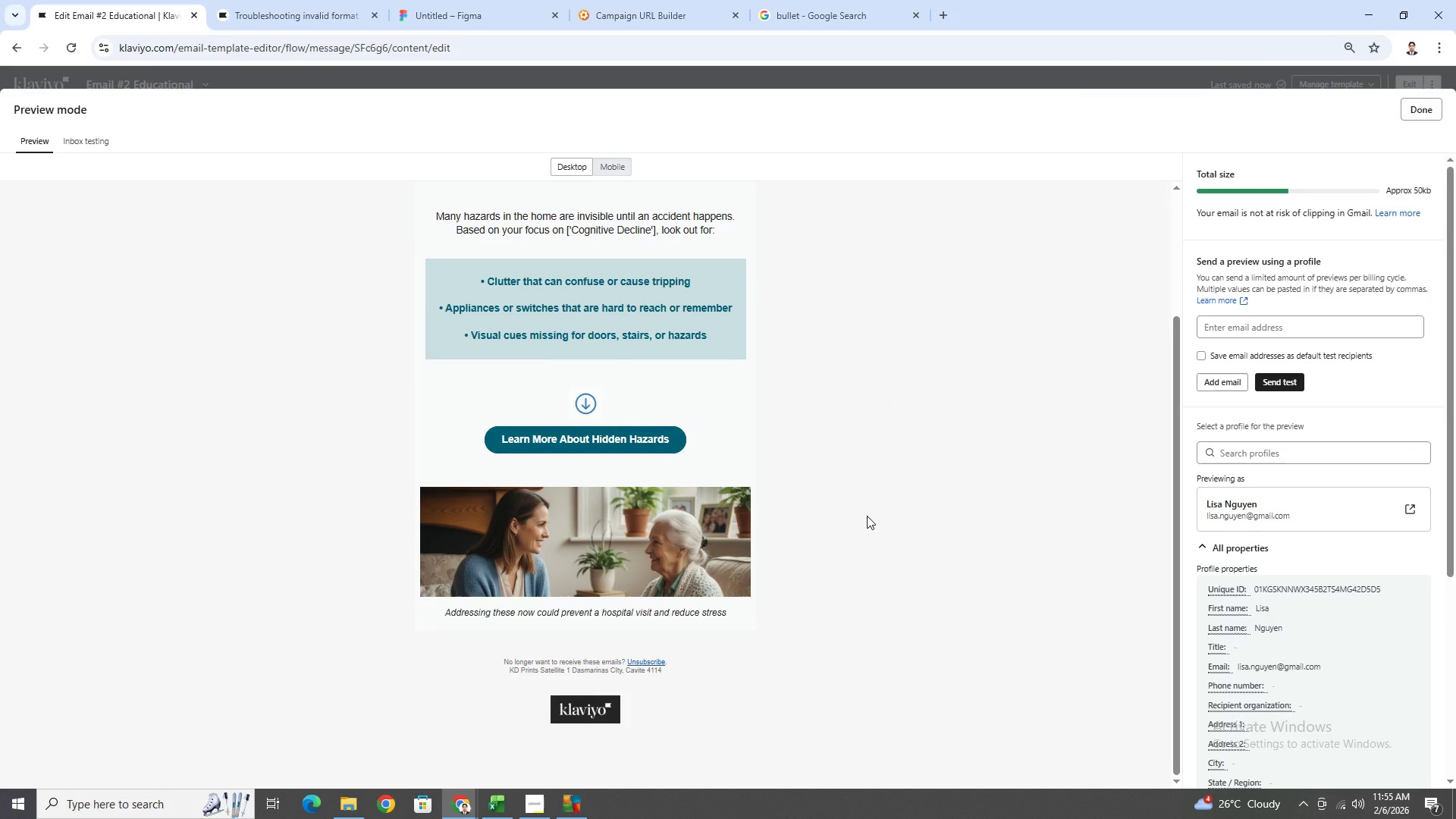 
scroll: coordinate [867, 516], scroll_direction: up, amount: 1.0
 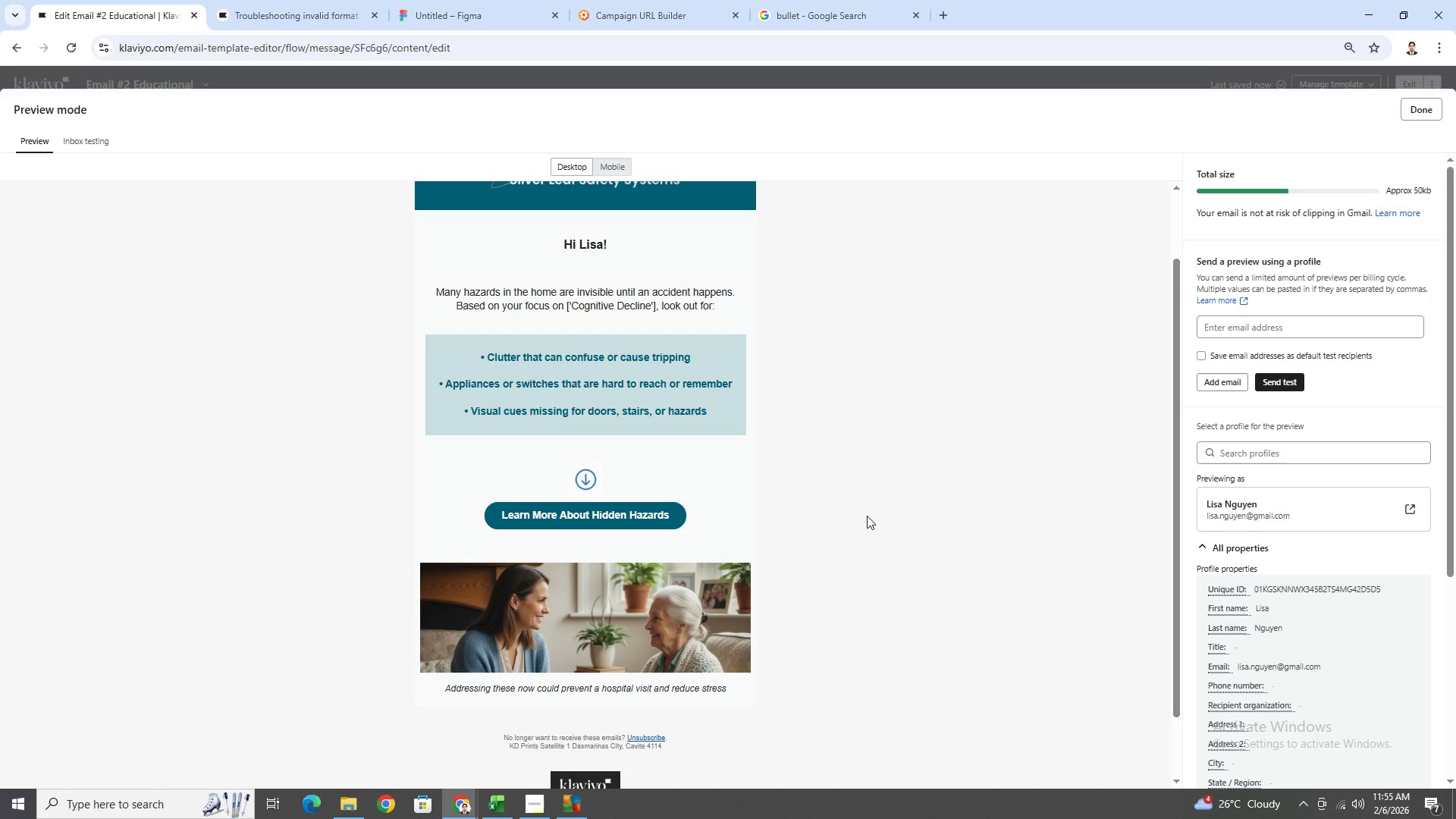 
scroll: coordinate [867, 516], scroll_direction: down, amount: 1.0
 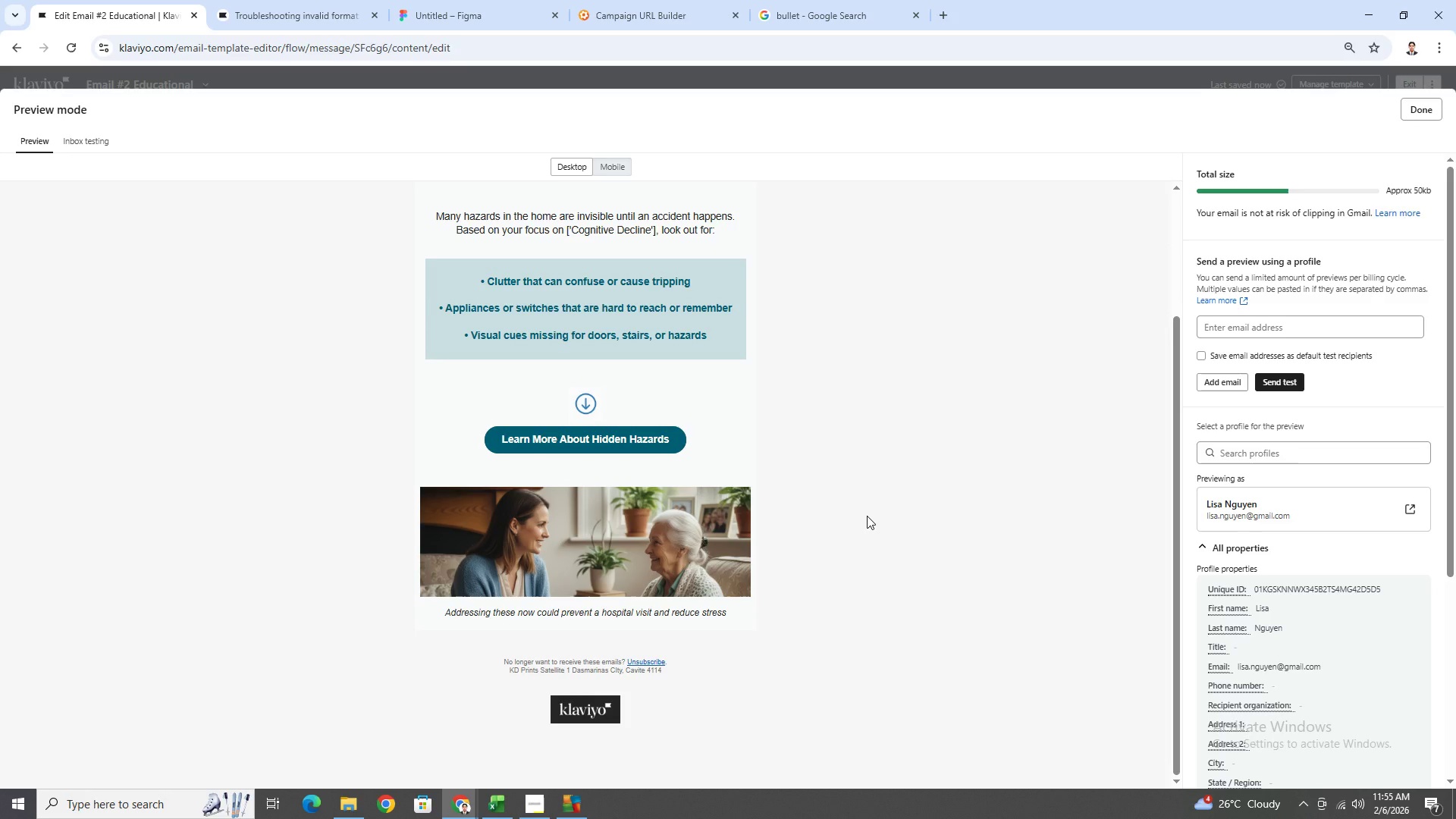 
scroll: coordinate [867, 516], scroll_direction: up, amount: 1.0
 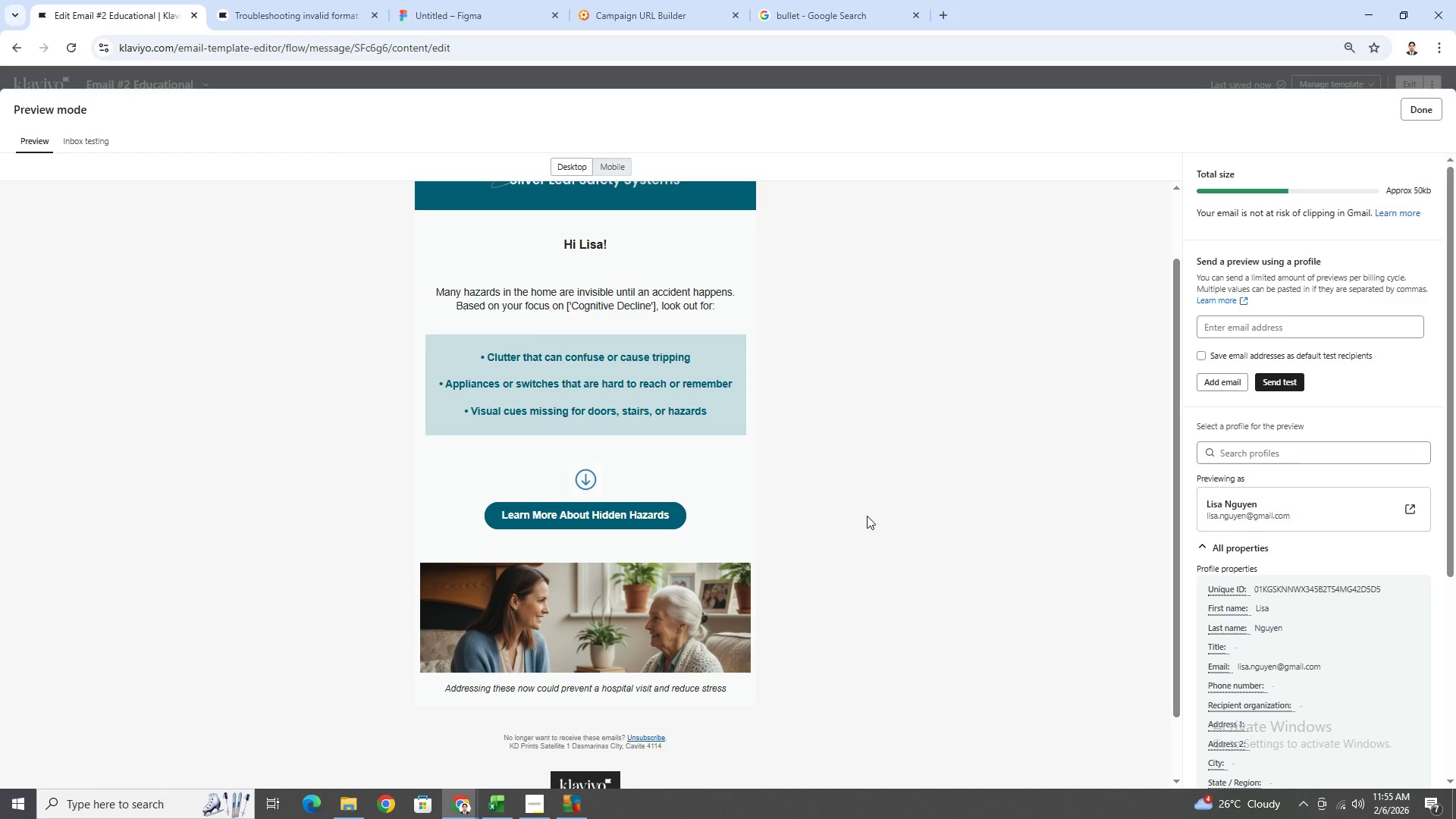 
scroll: coordinate [867, 516], scroll_direction: none, amount: 0.0
 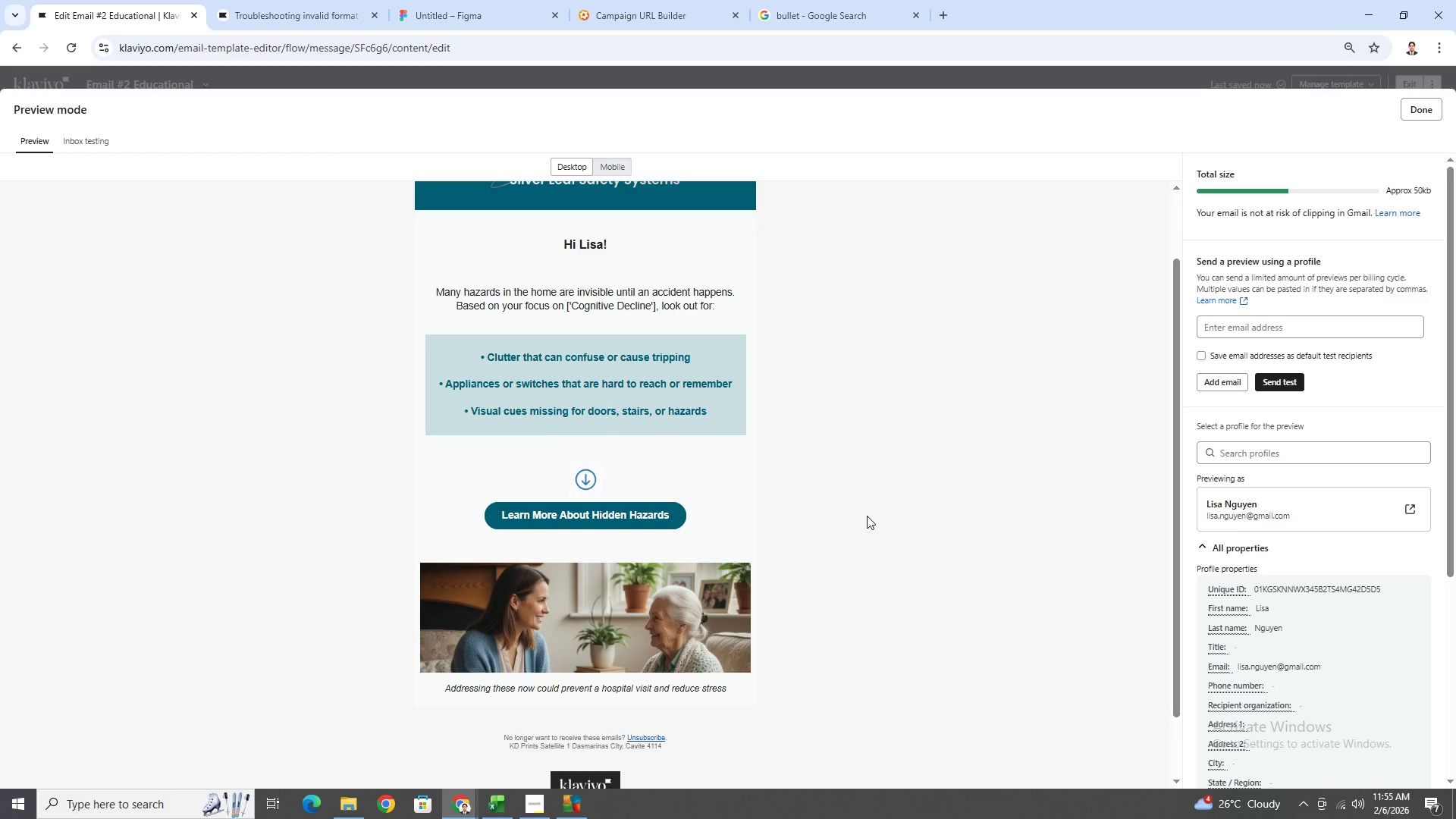 
scroll: coordinate [867, 516], scroll_direction: up, amount: 2.0
 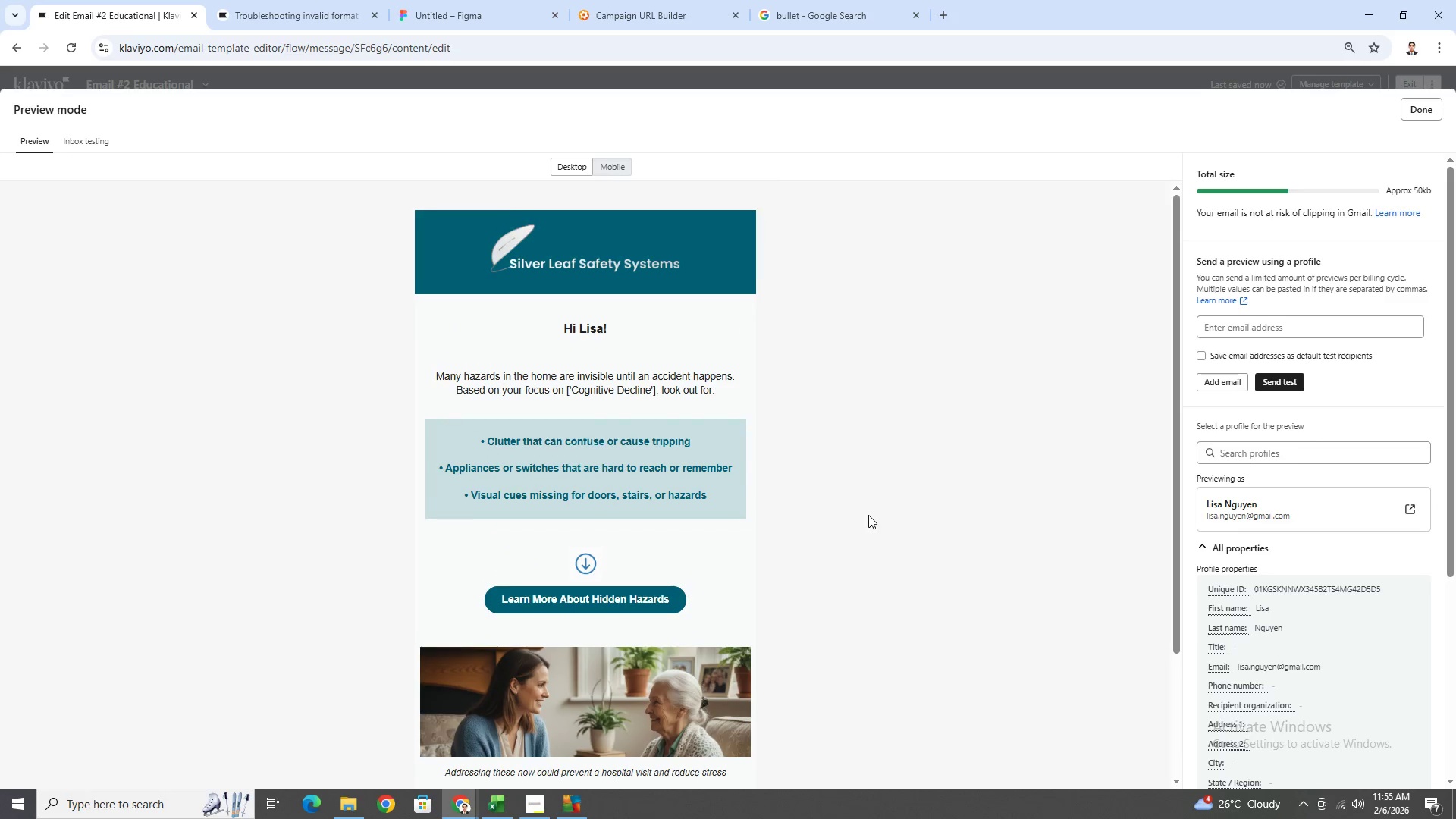 
scroll: coordinate [820, 416], scroll_direction: none, amount: 0.0
 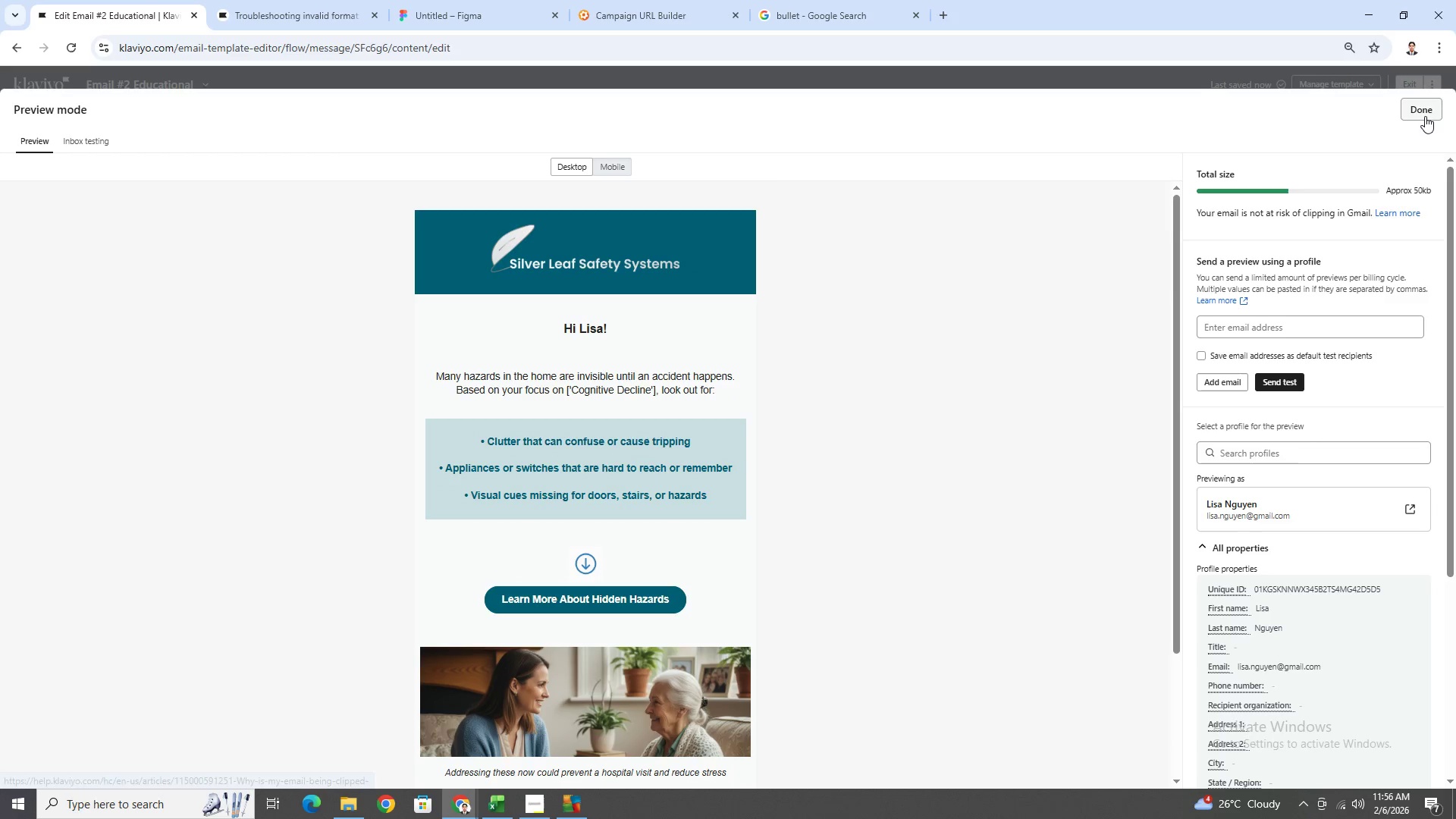 
left_click([1425, 116])
 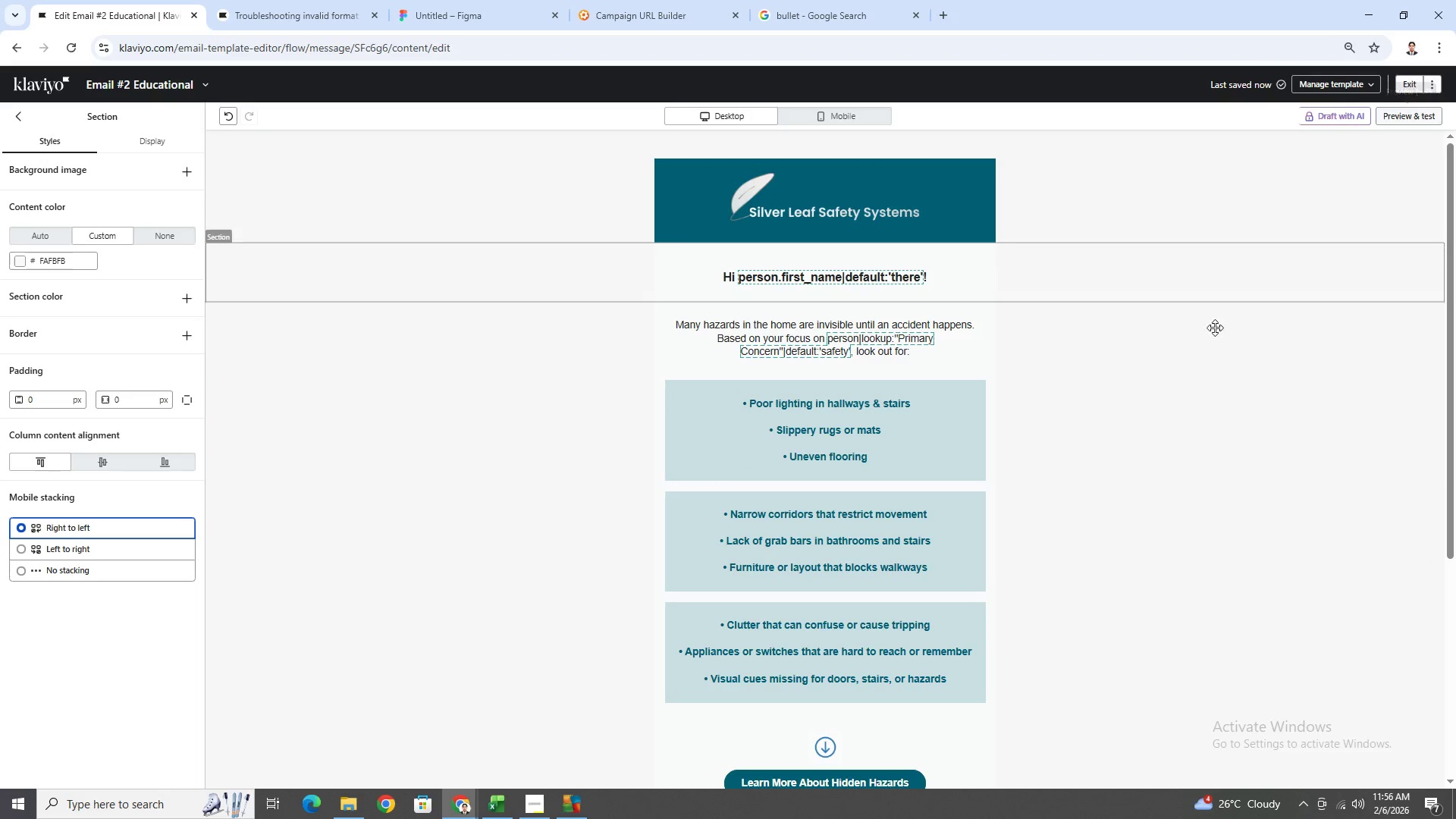 
scroll: coordinate [1227, 333], scroll_direction: up, amount: 2.0
 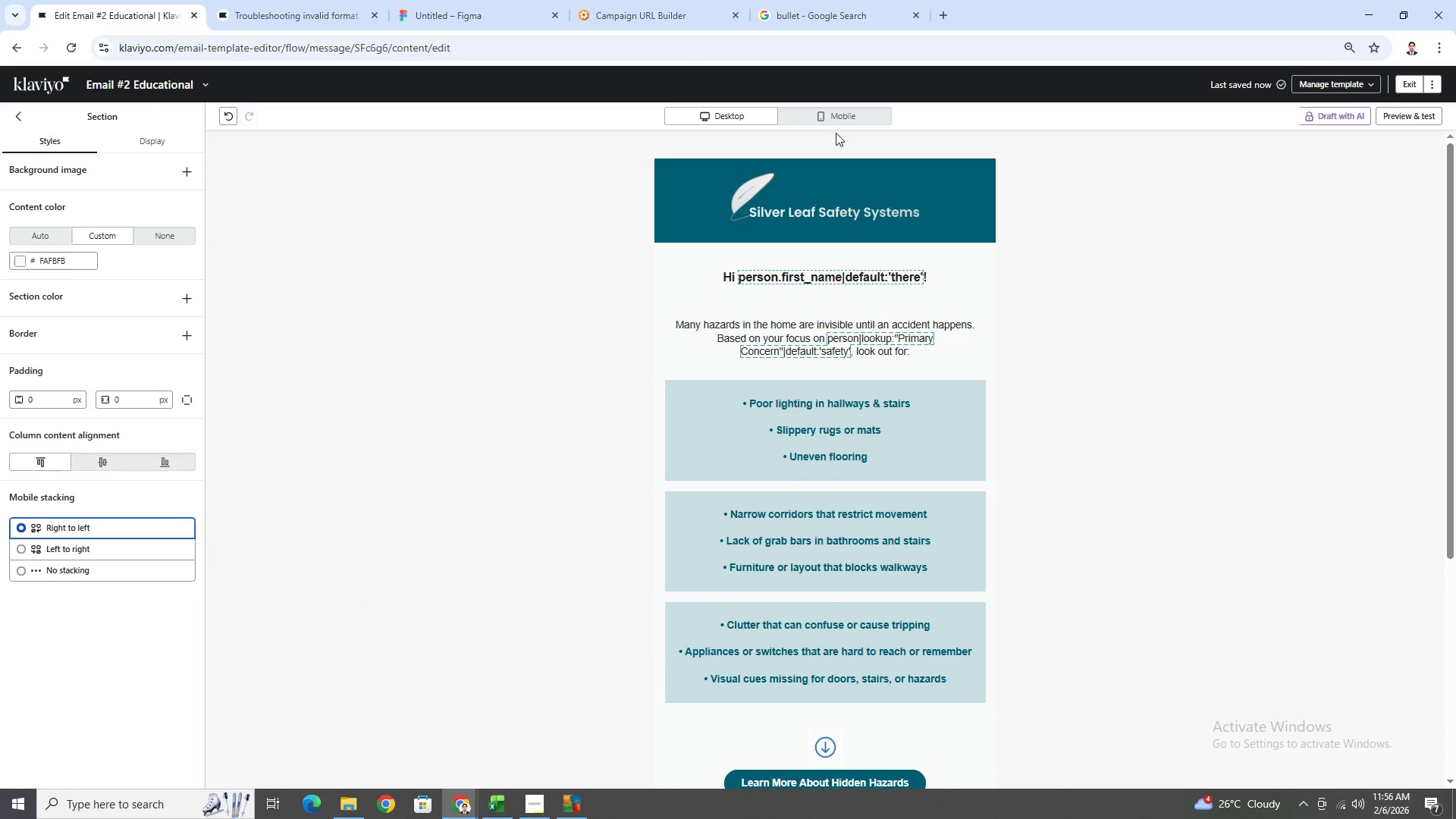 
left_click([846, 118])
 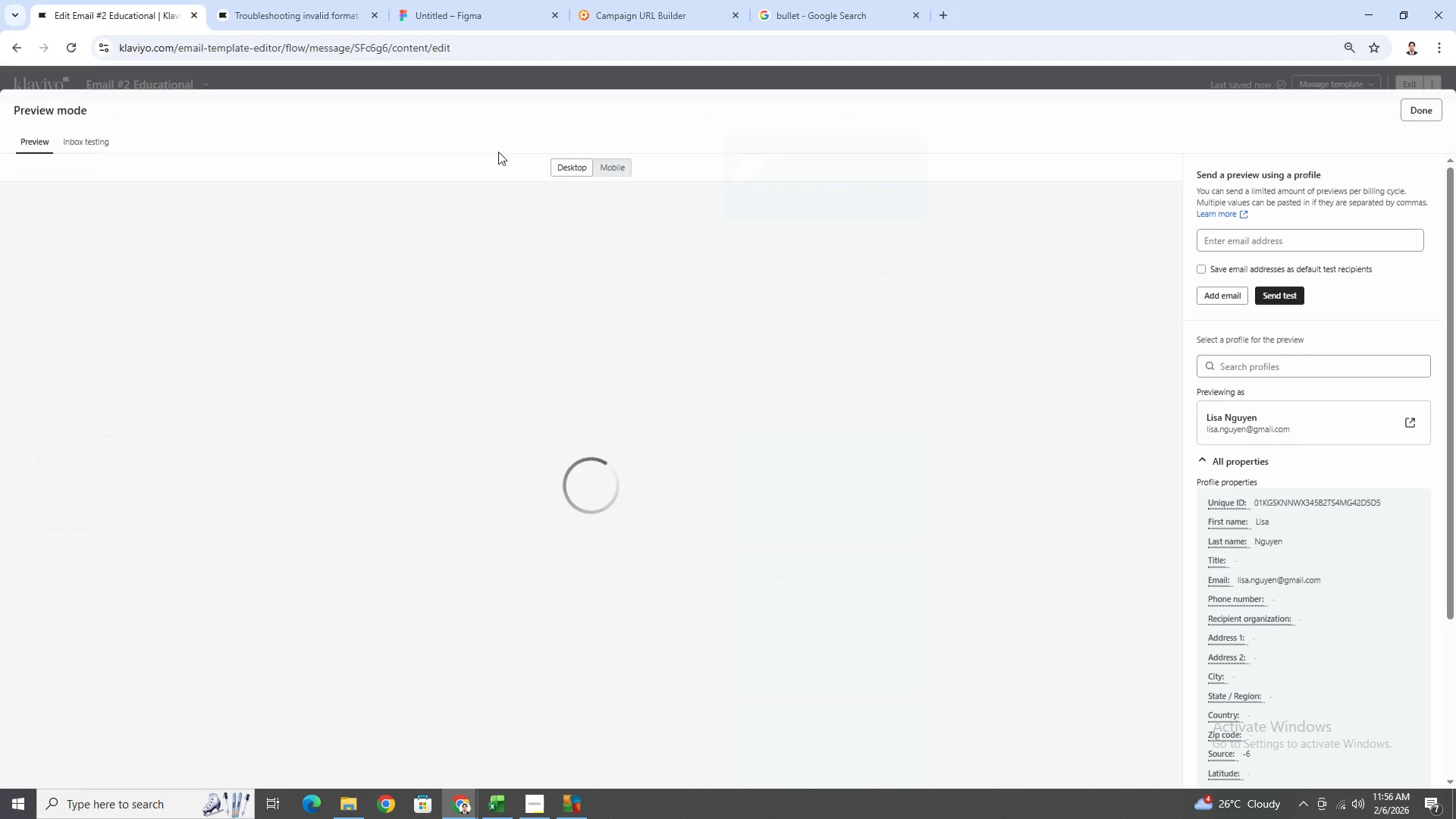 
left_click([626, 169])
 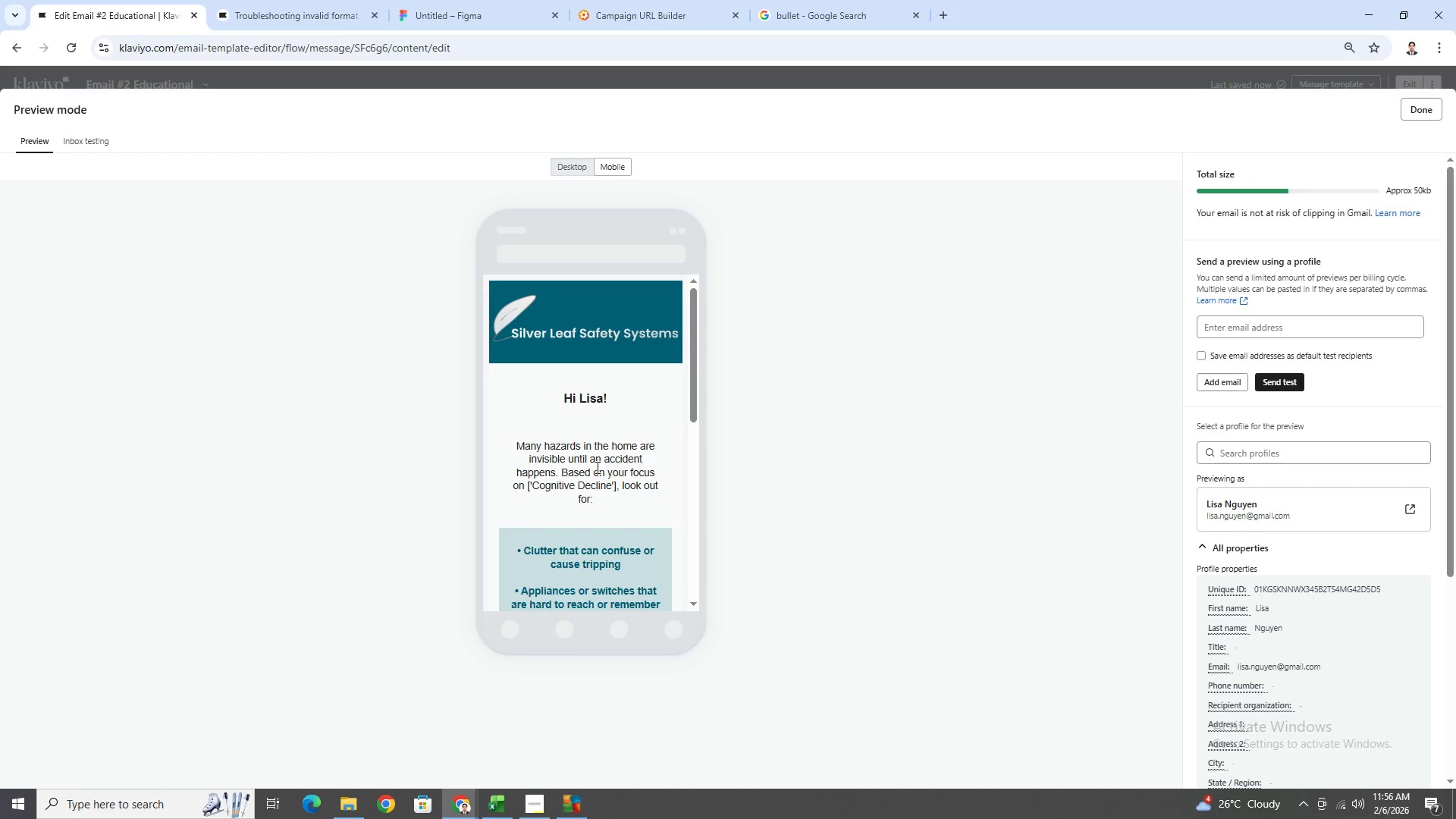 
scroll: coordinate [601, 431], scroll_direction: down, amount: 2.0
 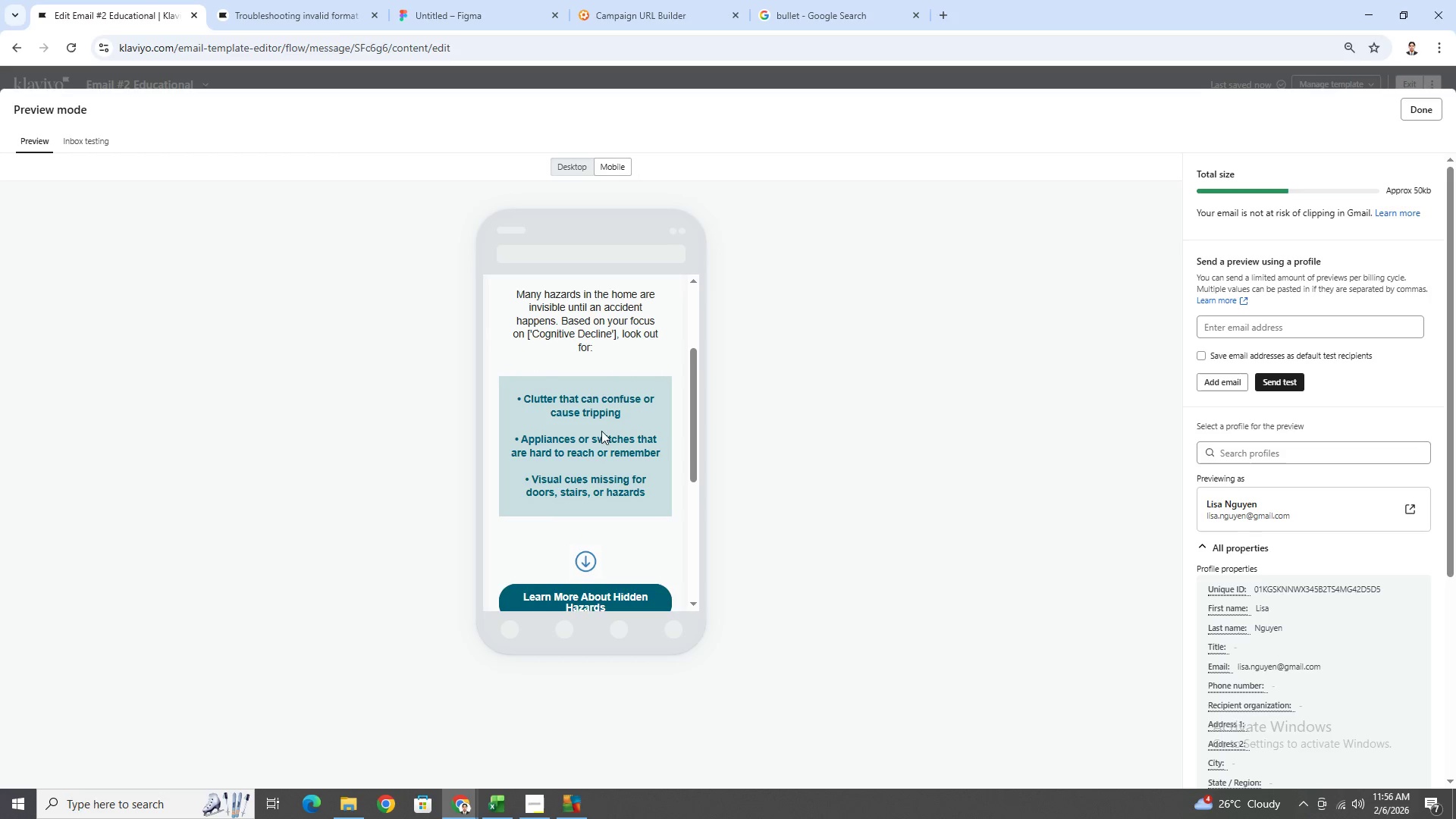 
scroll: coordinate [648, 460], scroll_direction: up, amount: 3.0
 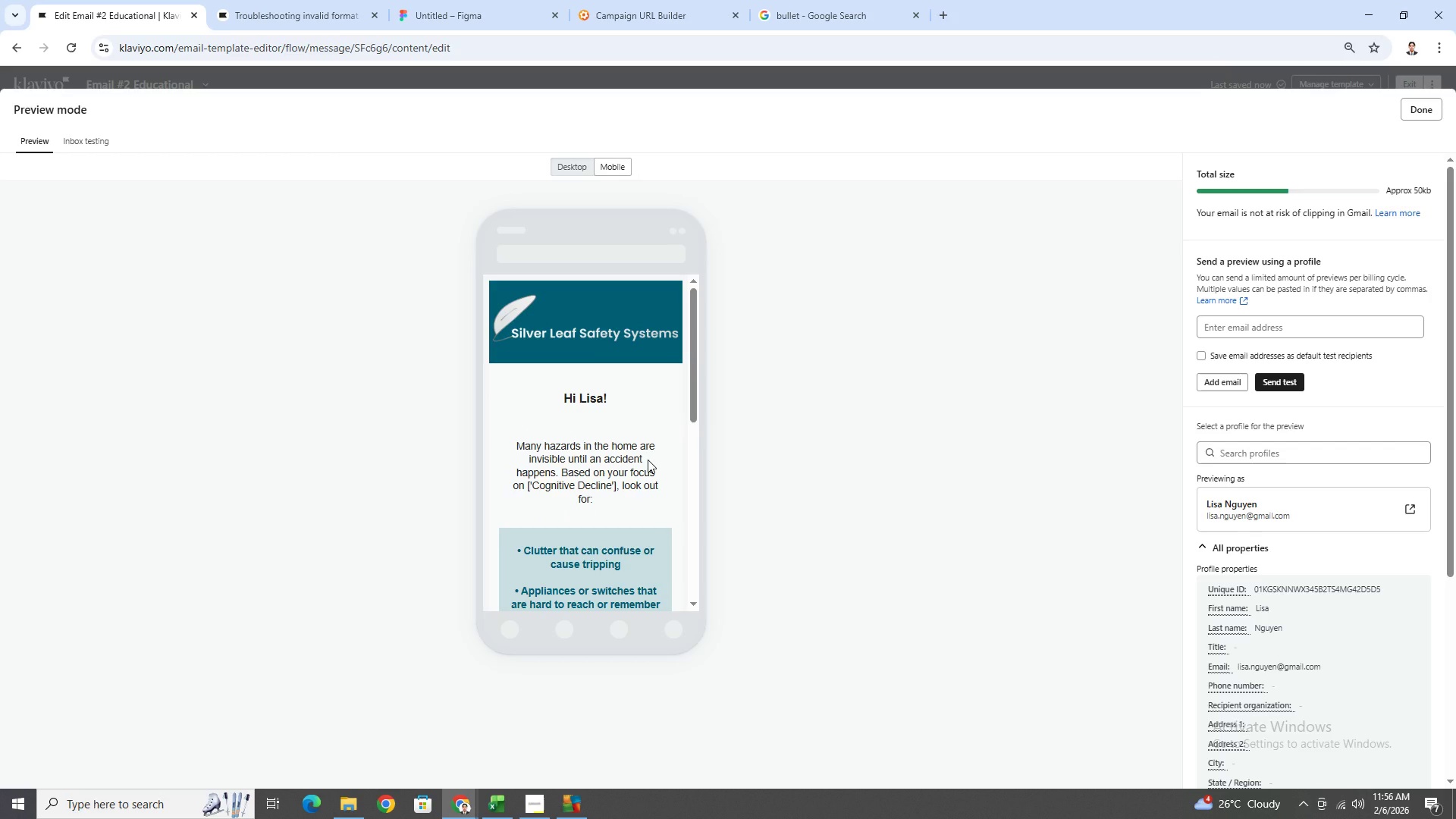 
scroll: coordinate [1311, 625], scroll_direction: down, amount: 9.0
 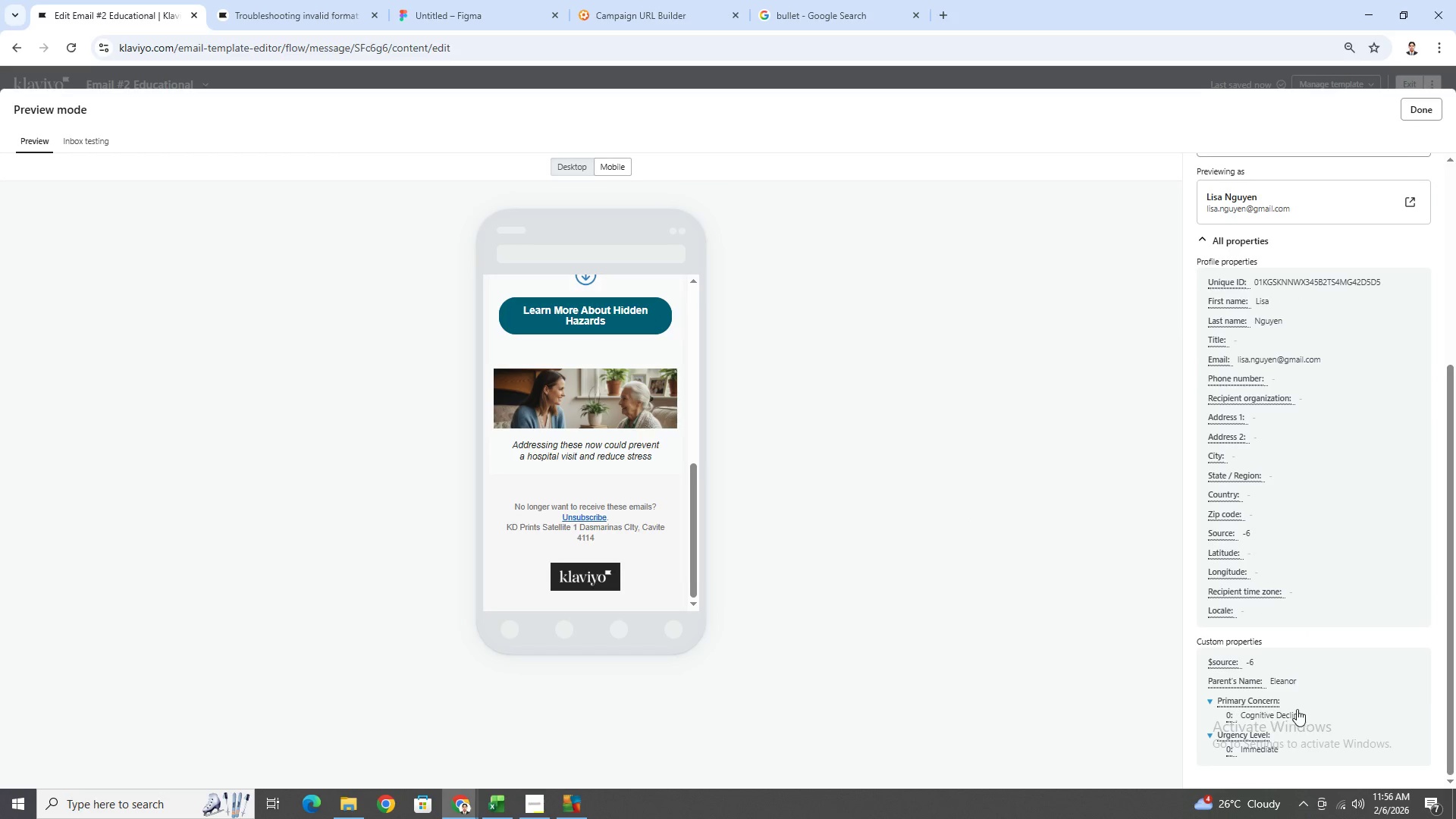 
left_click([1292, 714])
 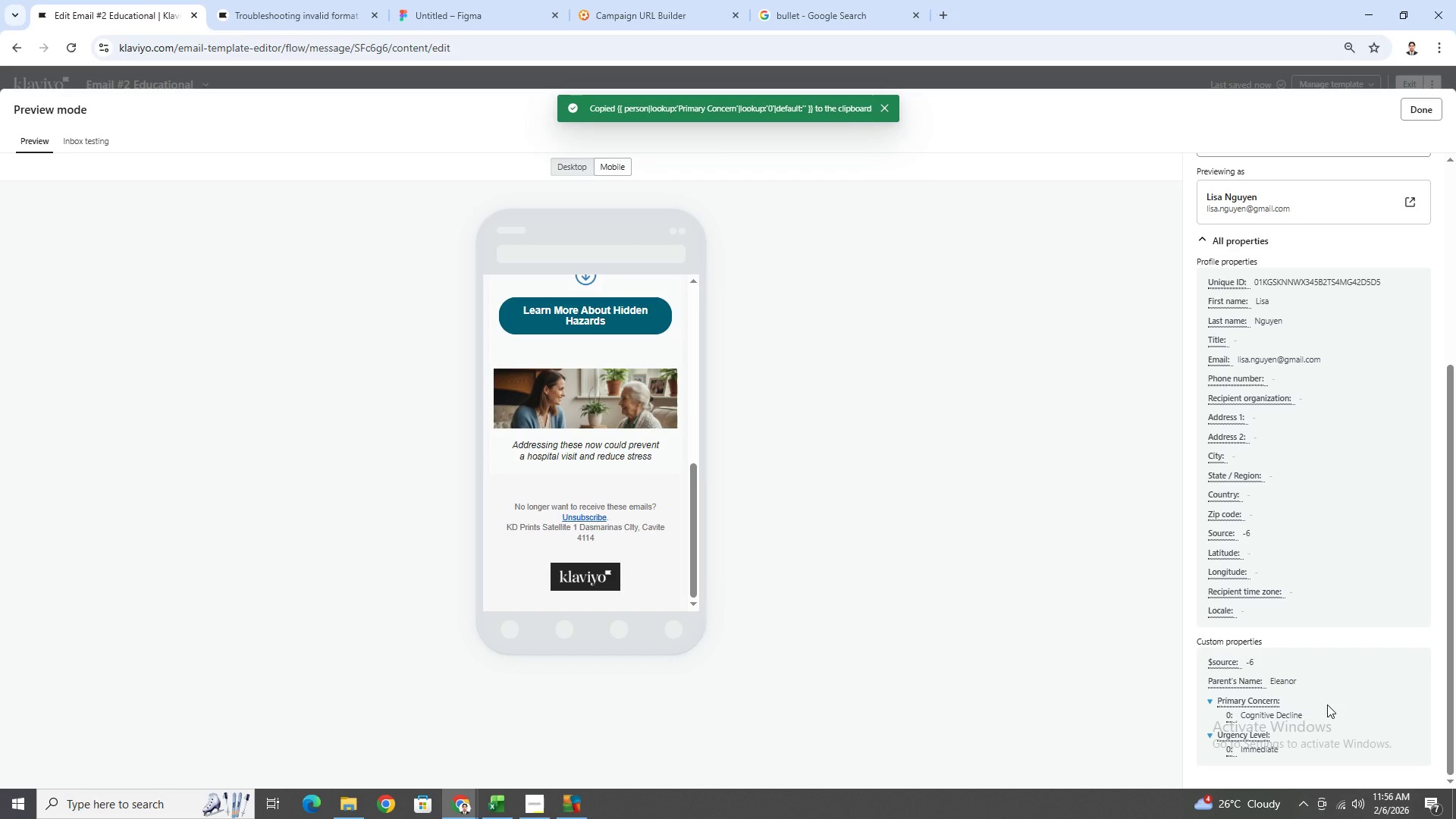 
wait(5.89)
 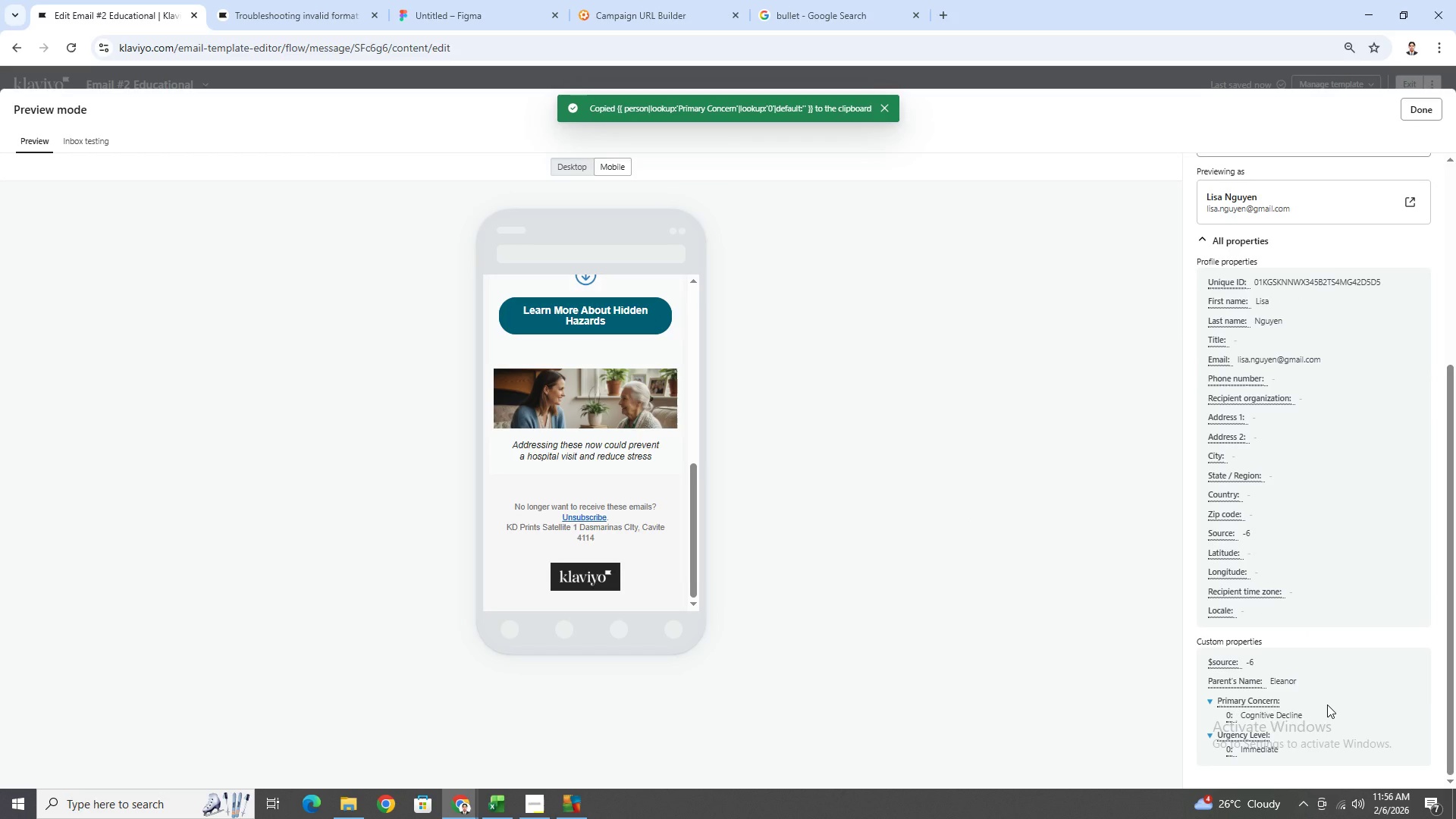 
scroll: coordinate [1334, 647], scroll_direction: down, amount: 1.0
 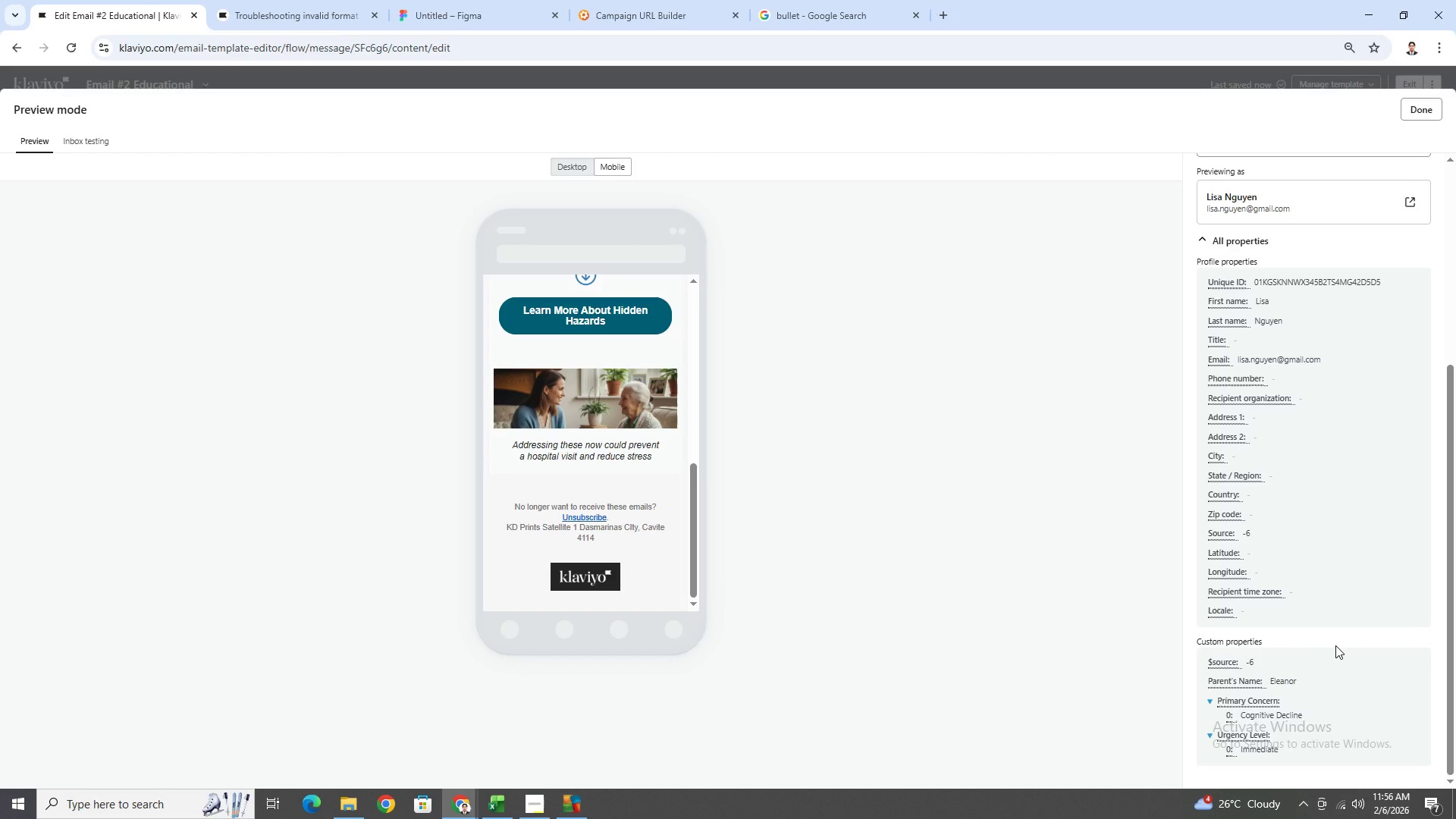 
scroll: coordinate [630, 494], scroll_direction: up, amount: 17.0
 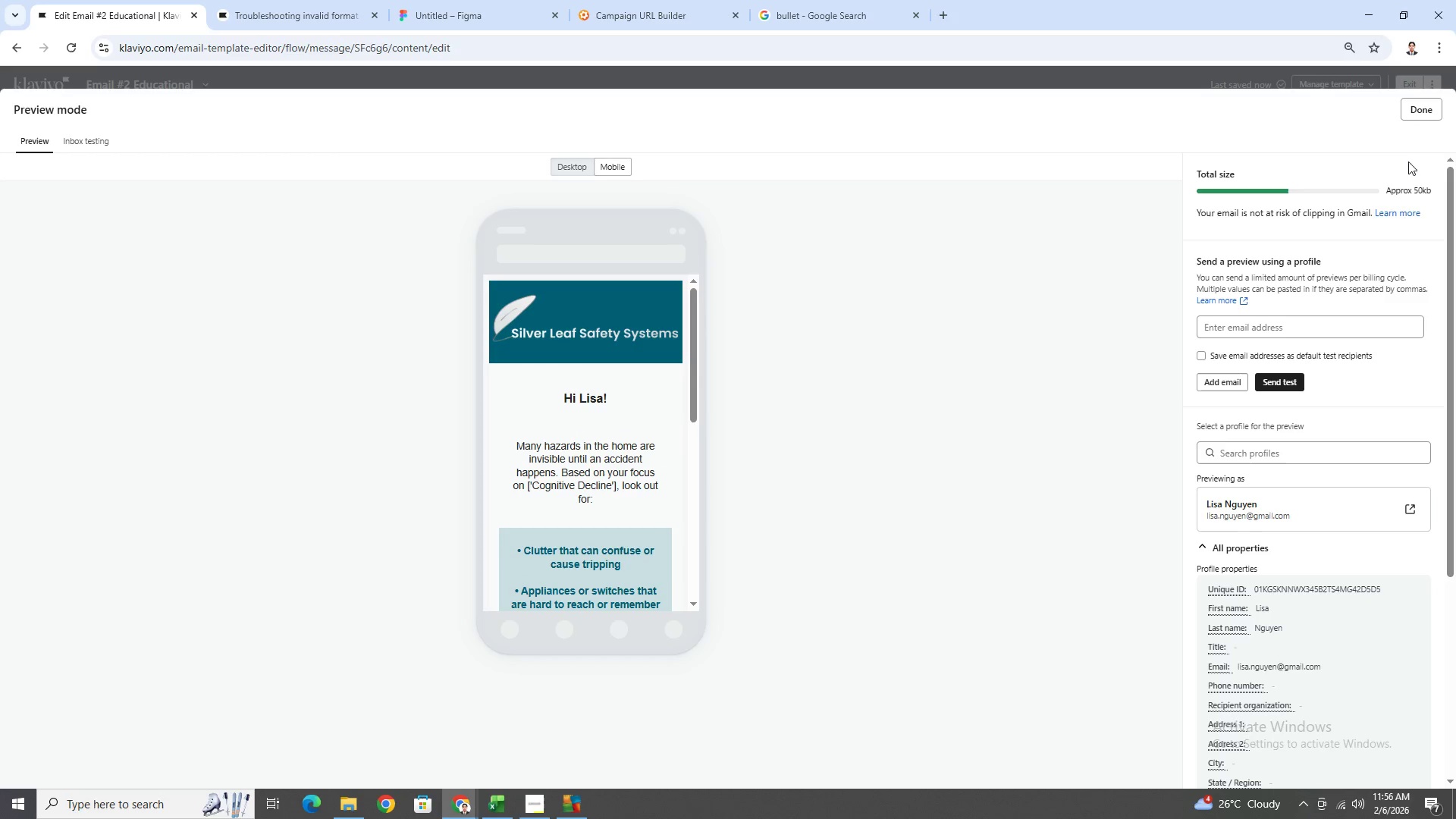 
left_click([1407, 116])
 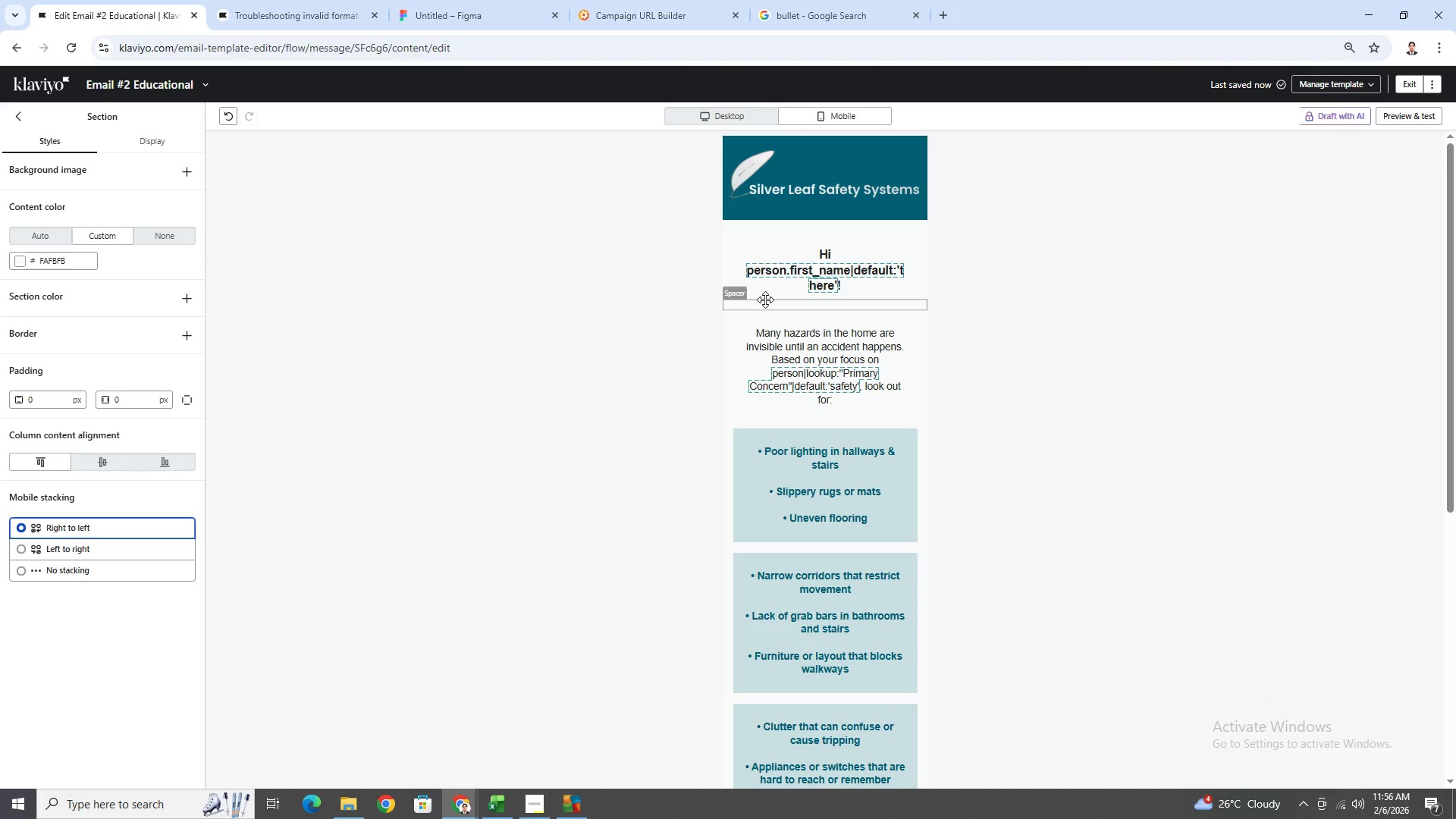 
scroll: coordinate [1206, 554], scroll_direction: up, amount: 1.0
 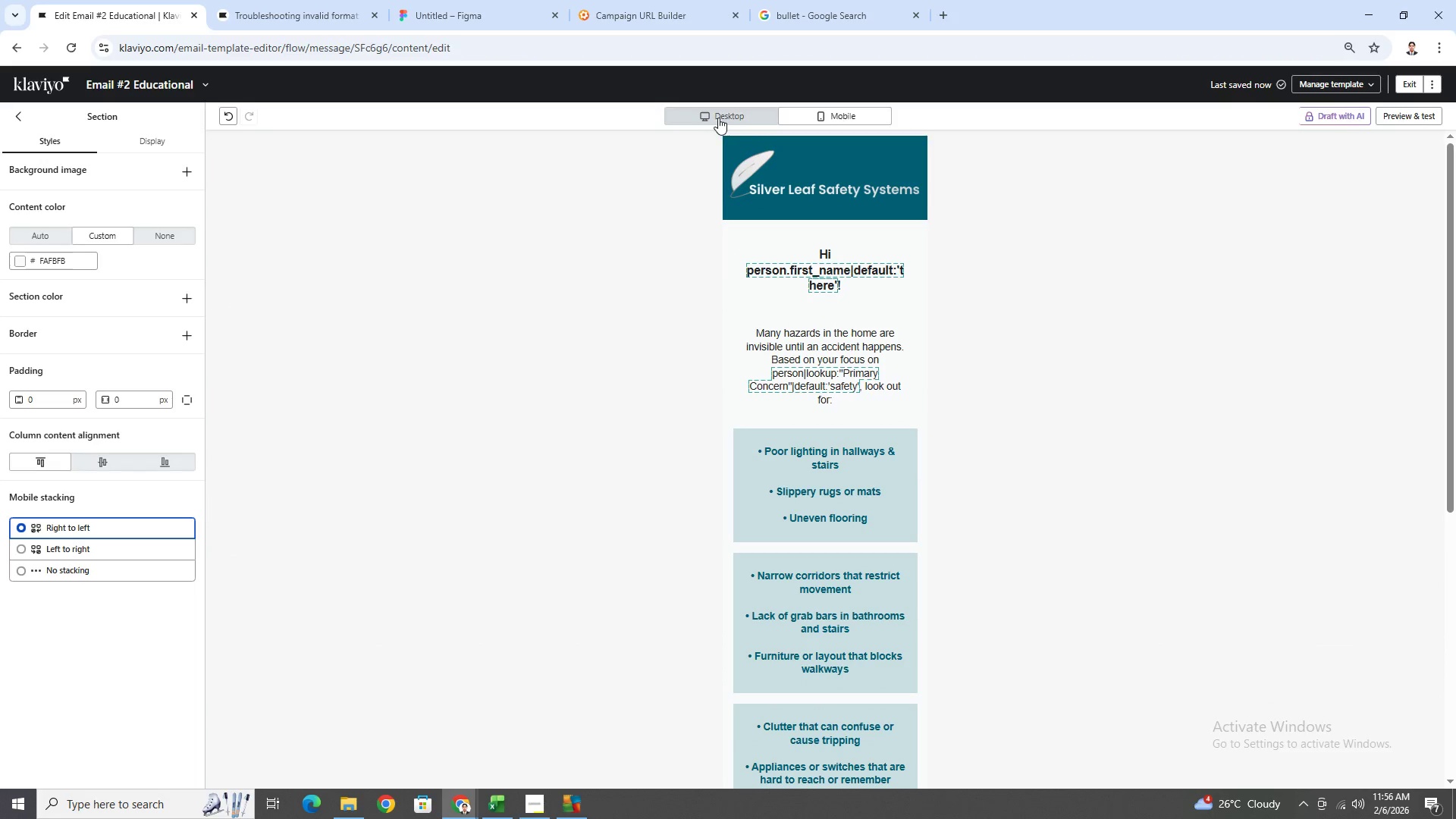 
left_click([718, 118])
 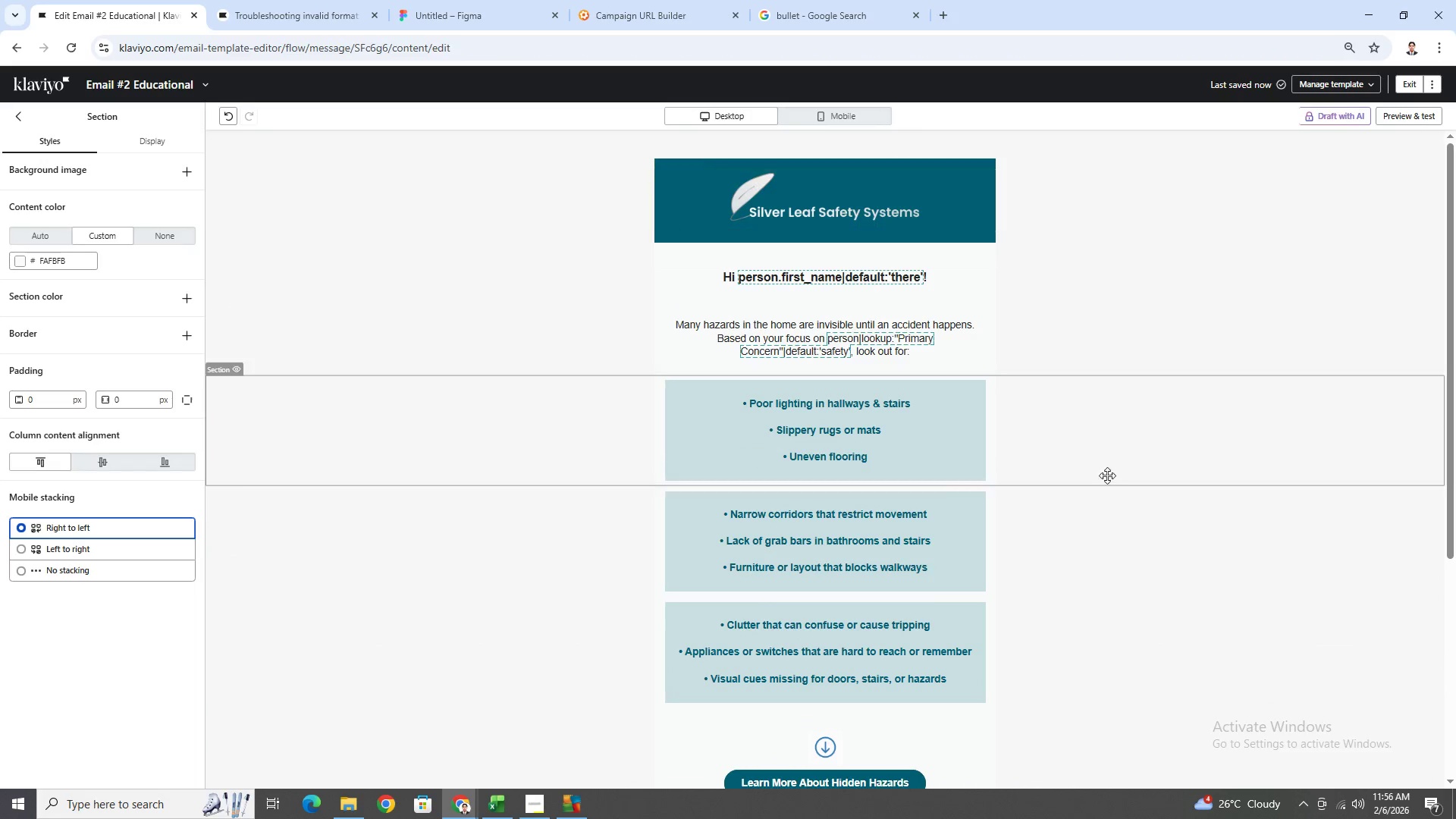 
scroll: coordinate [1196, 600], scroll_direction: down, amount: 9.0
 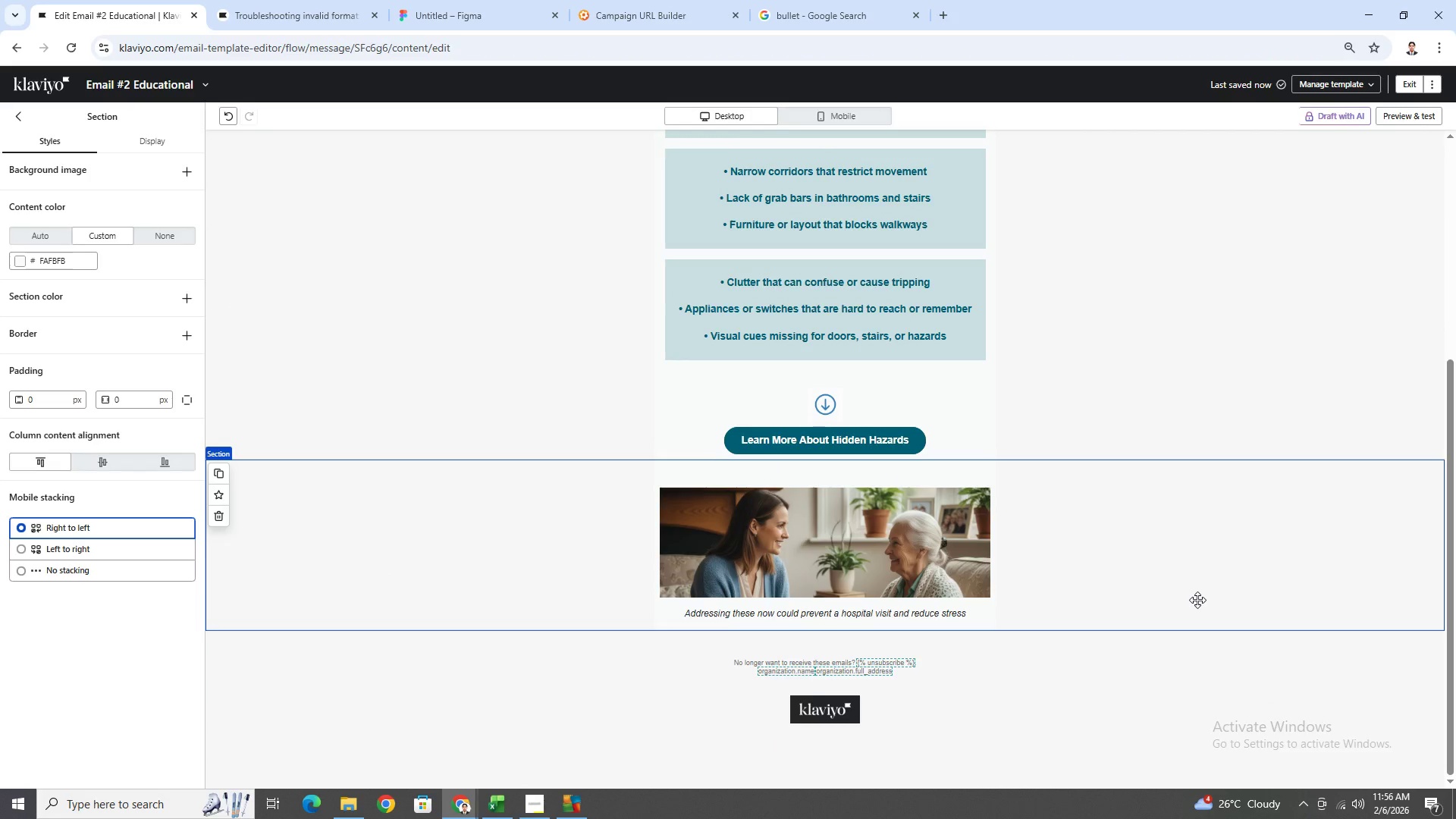 
scroll: coordinate [1198, 599], scroll_direction: up, amount: 2.0
 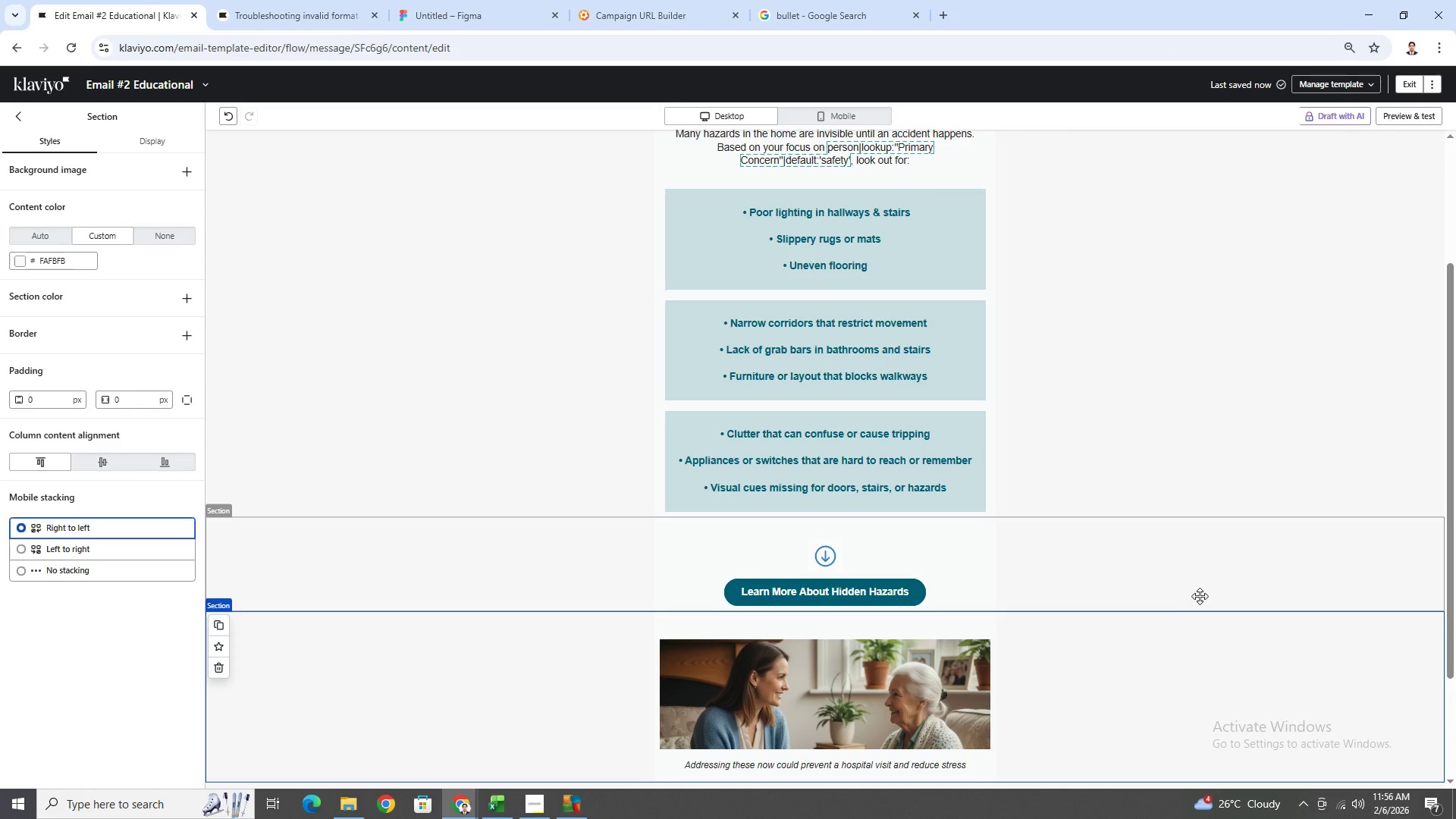 
wait(9.62)
 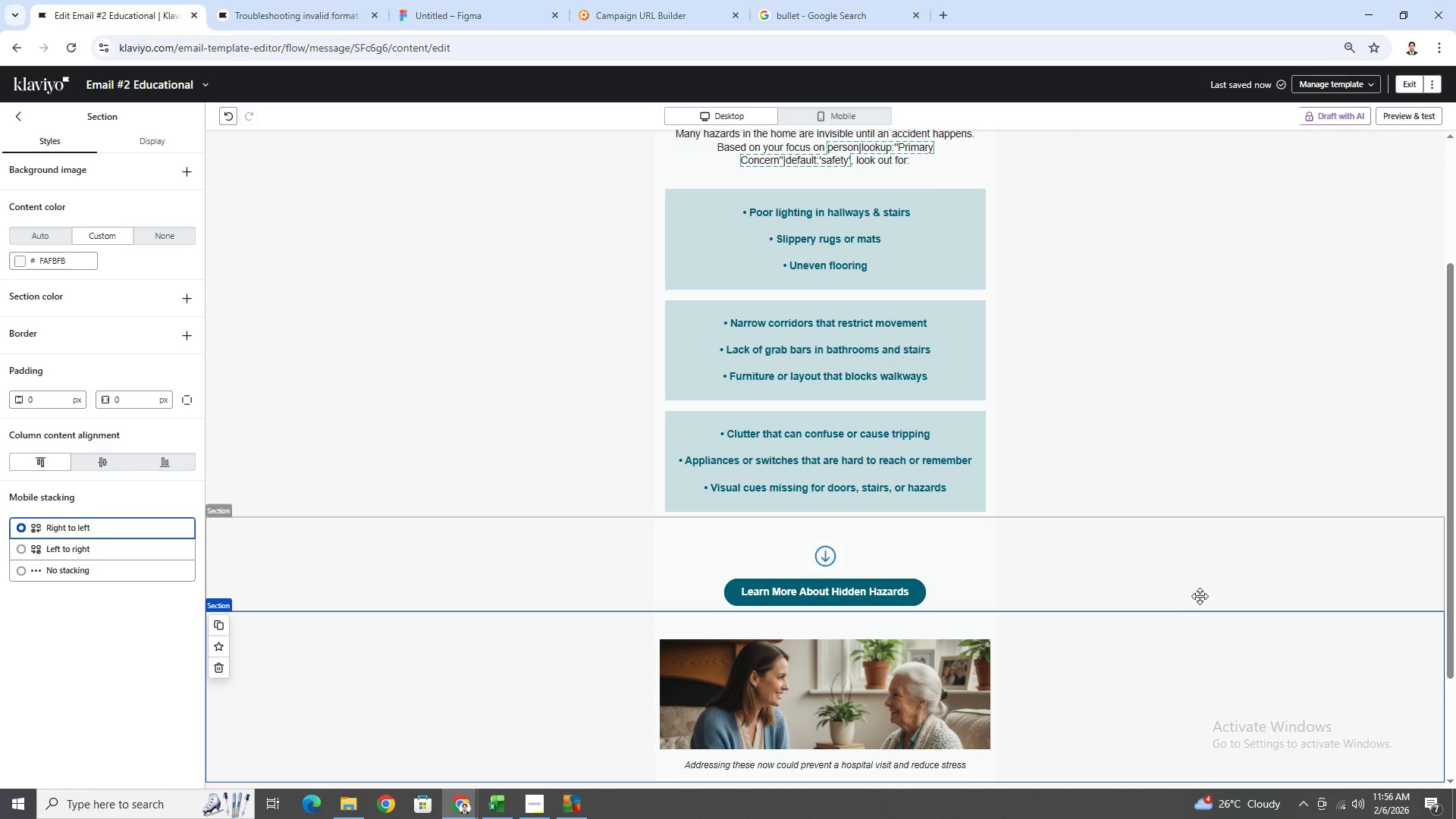 
left_click([1413, 80])
 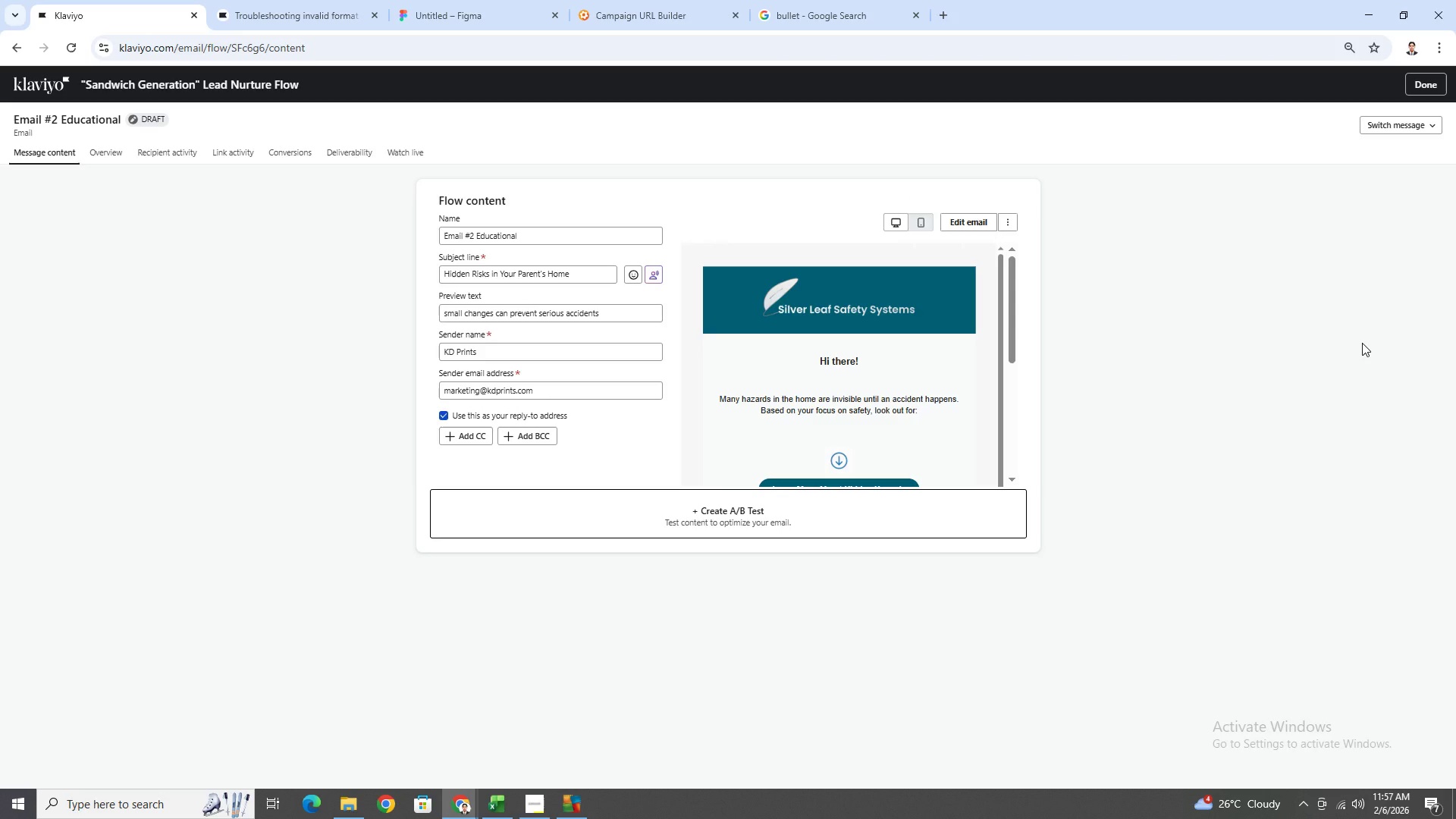 
wait(6.36)
 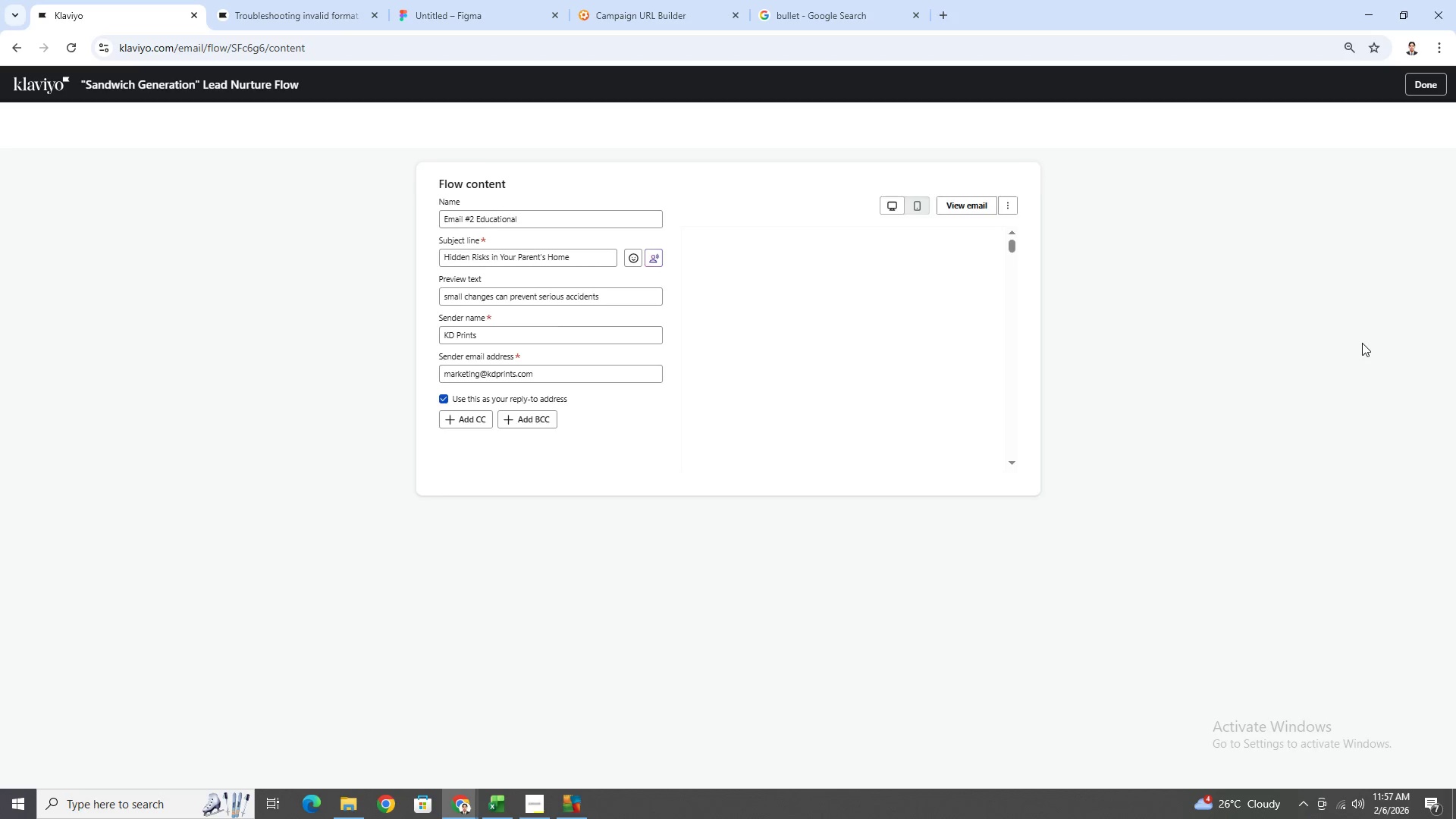 
scroll: coordinate [844, 334], scroll_direction: down, amount: 4.0
 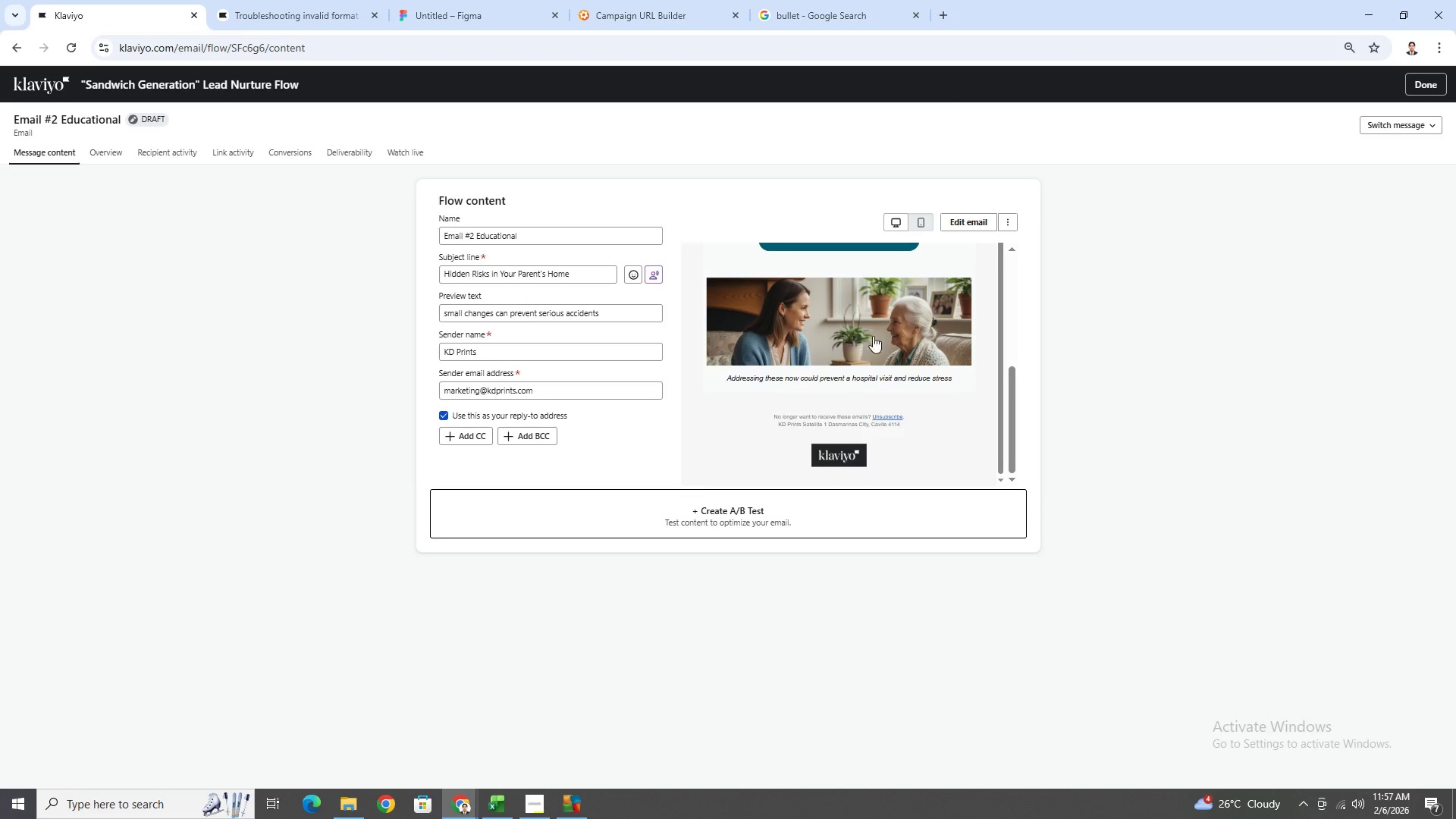 
scroll: coordinate [873, 336], scroll_direction: up, amount: 4.0
 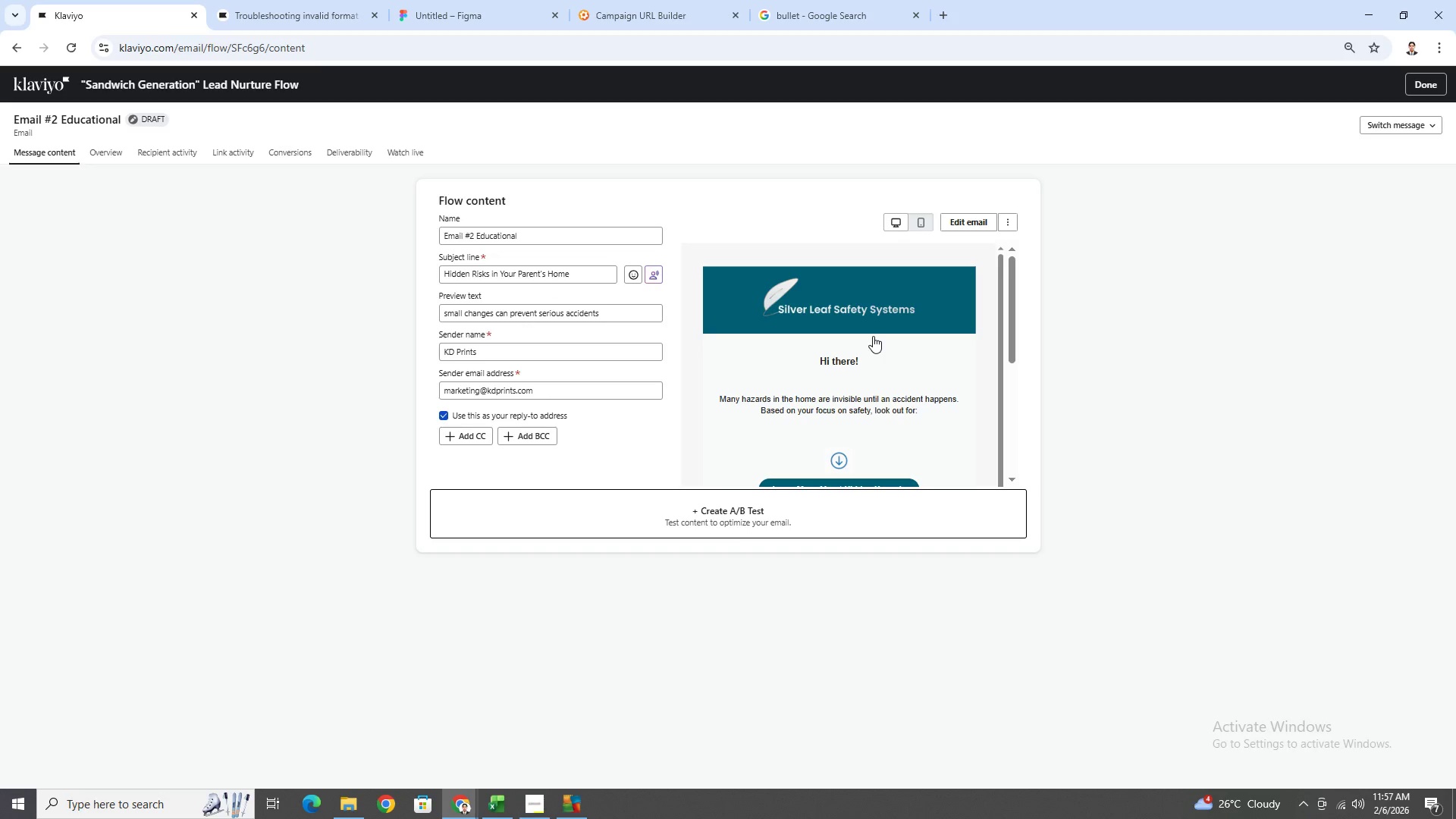 
wait(31.48)
 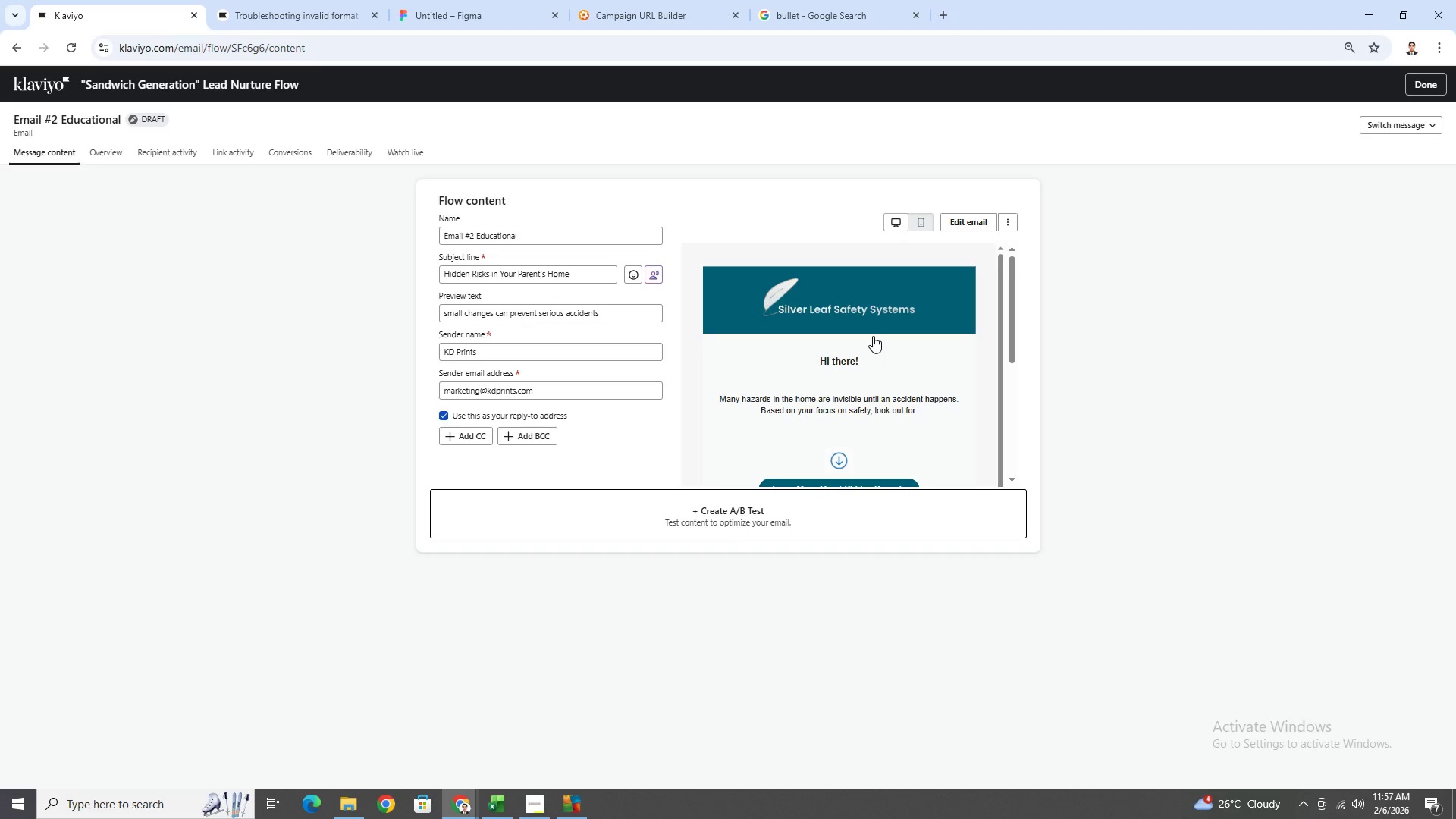 
left_click([1438, 90])
 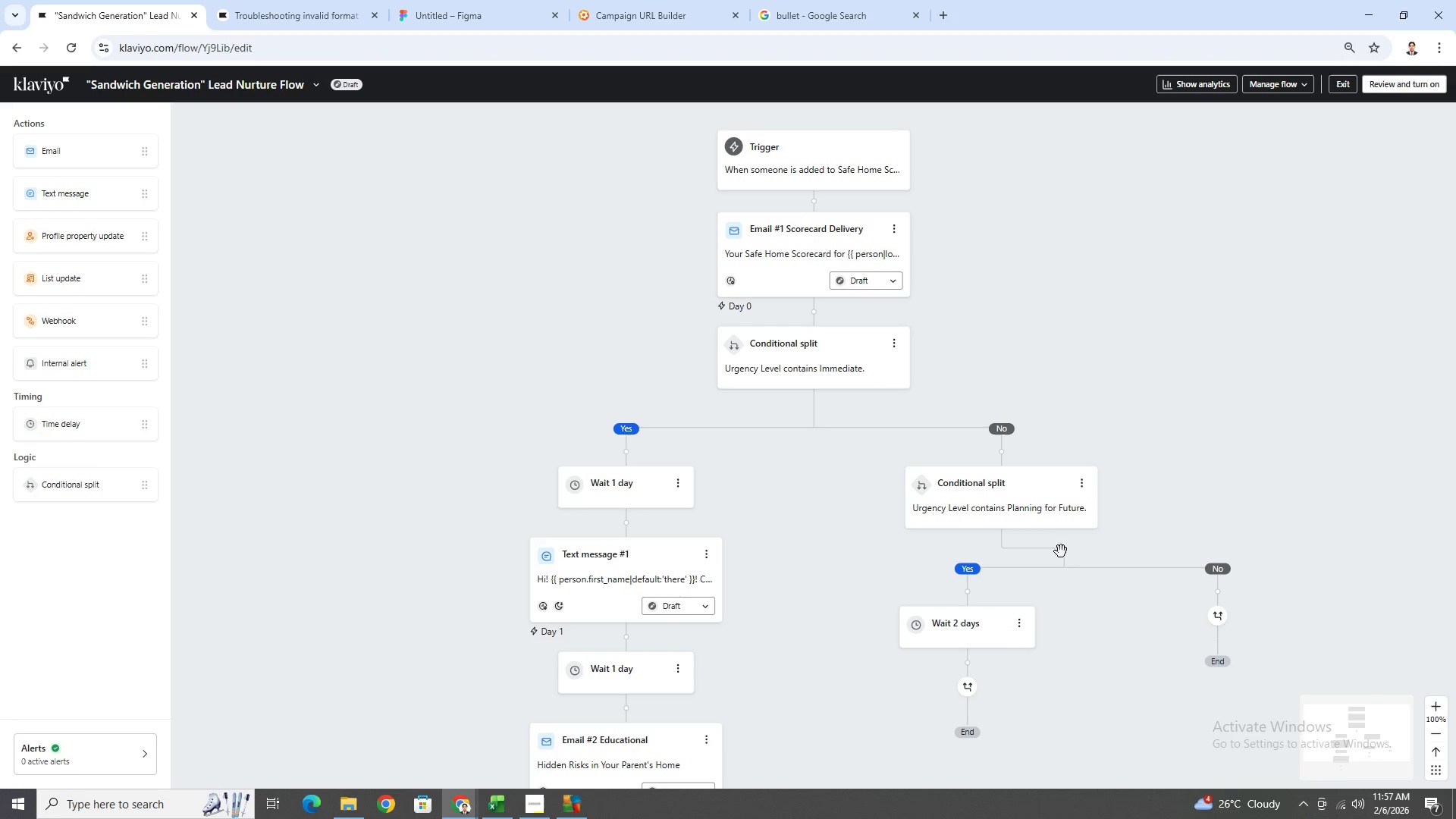 
left_click_drag(start_coordinate=[1103, 678], to_coordinate=[1087, 463])
 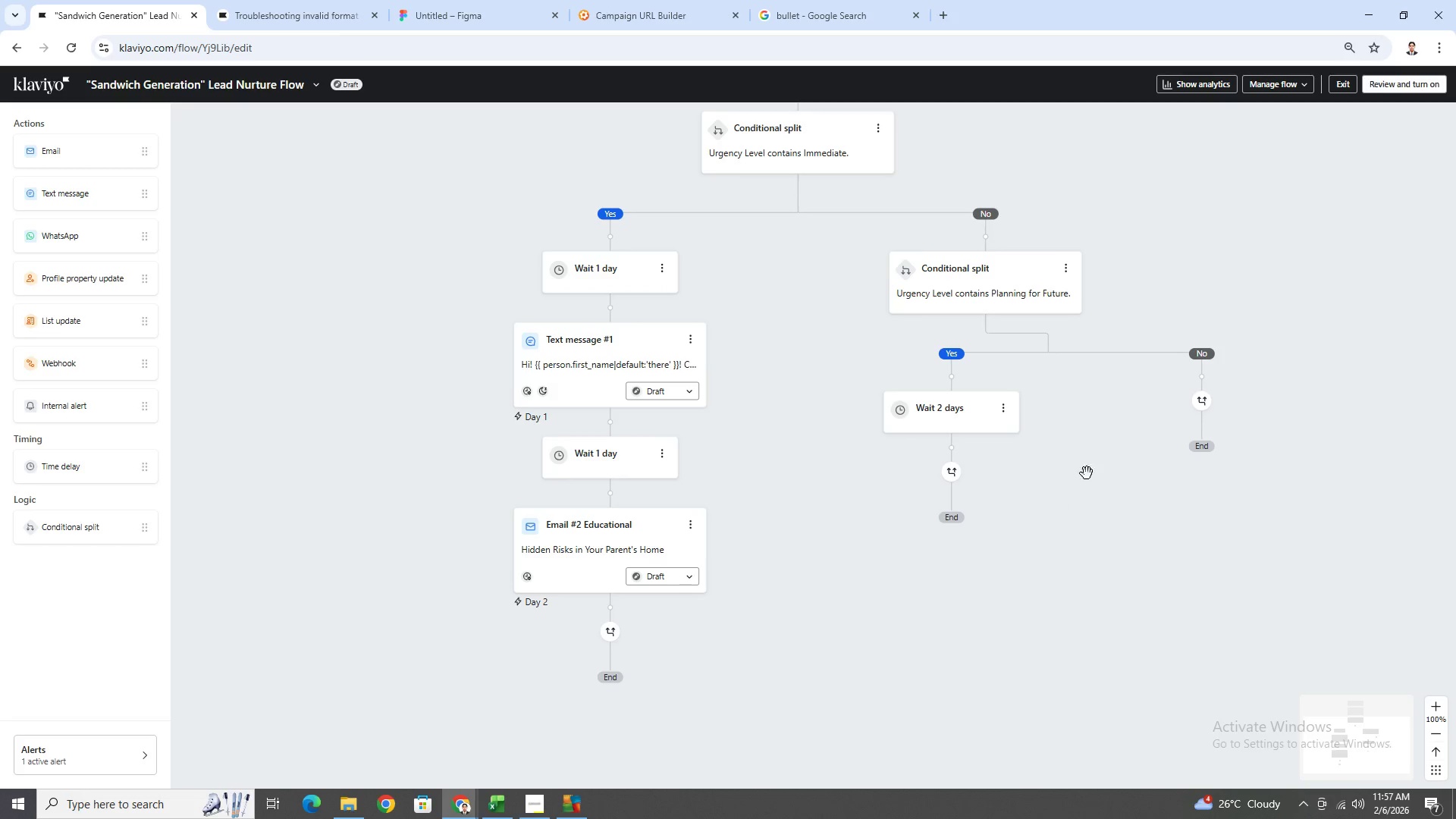 
left_click_drag(start_coordinate=[1125, 410], to_coordinate=[1034, 444])
 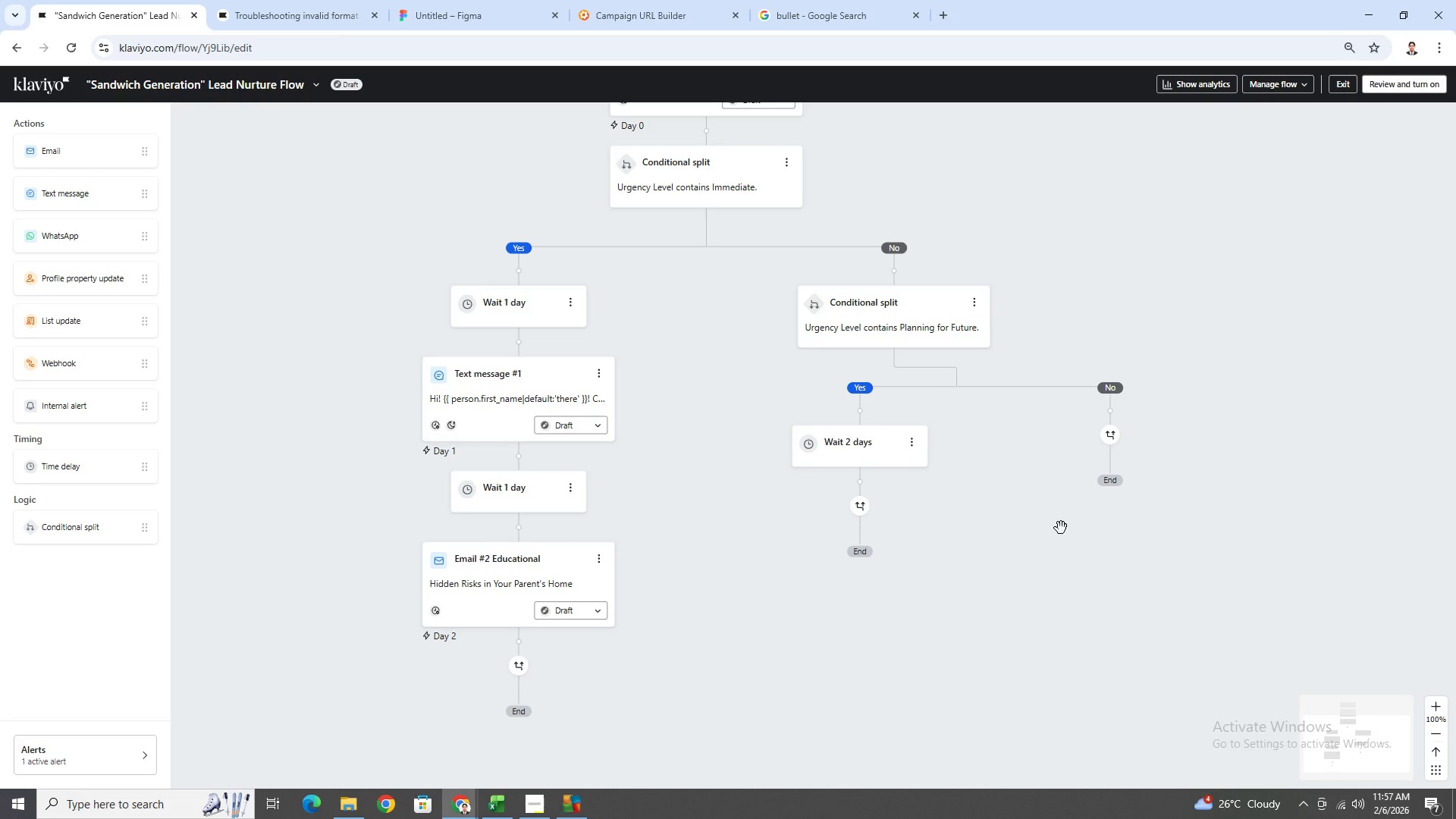 
scroll: coordinate [1065, 522], scroll_direction: none, amount: 0.0
 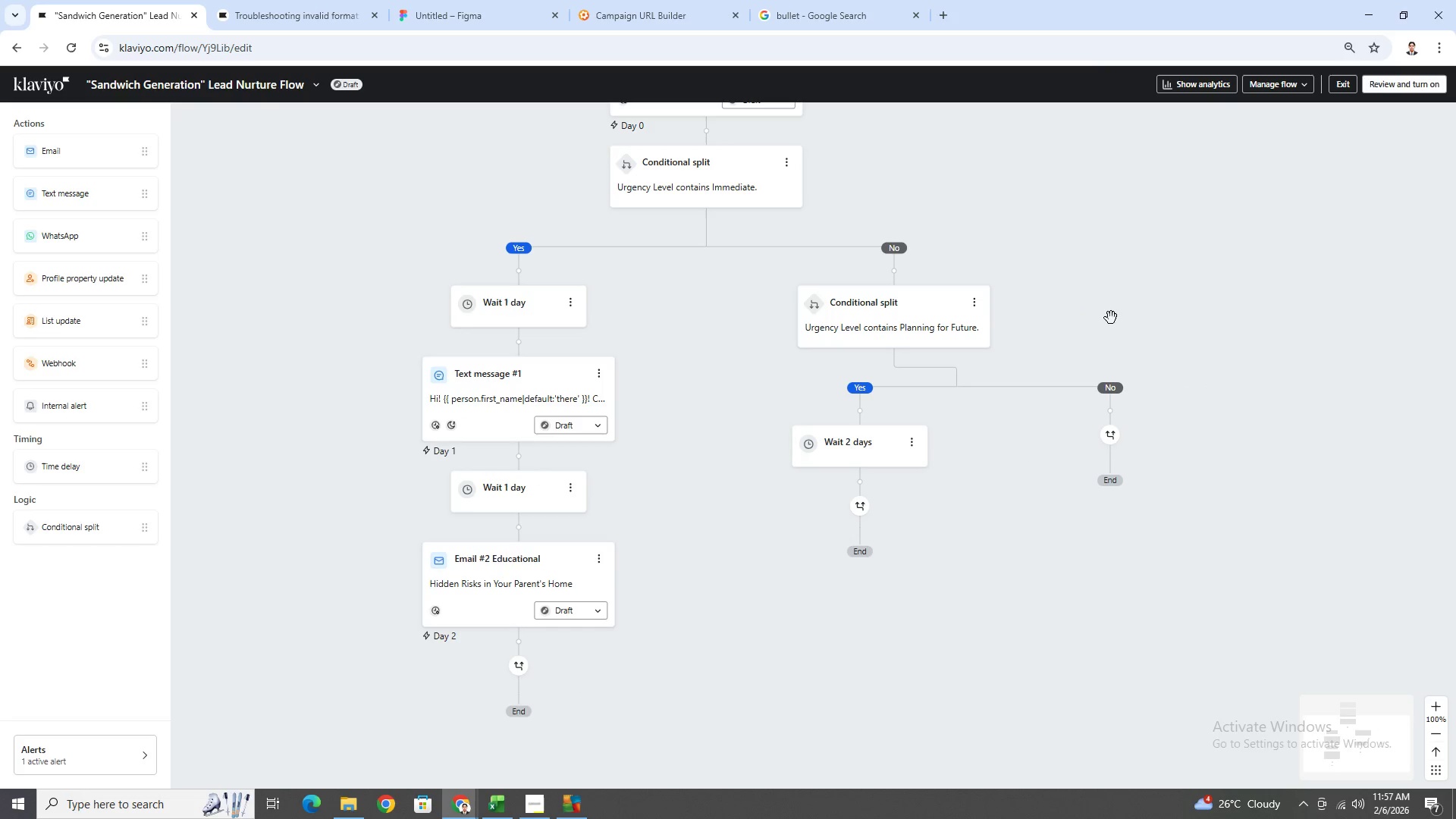 
left_click_drag(start_coordinate=[1106, 296], to_coordinate=[1134, 499])
 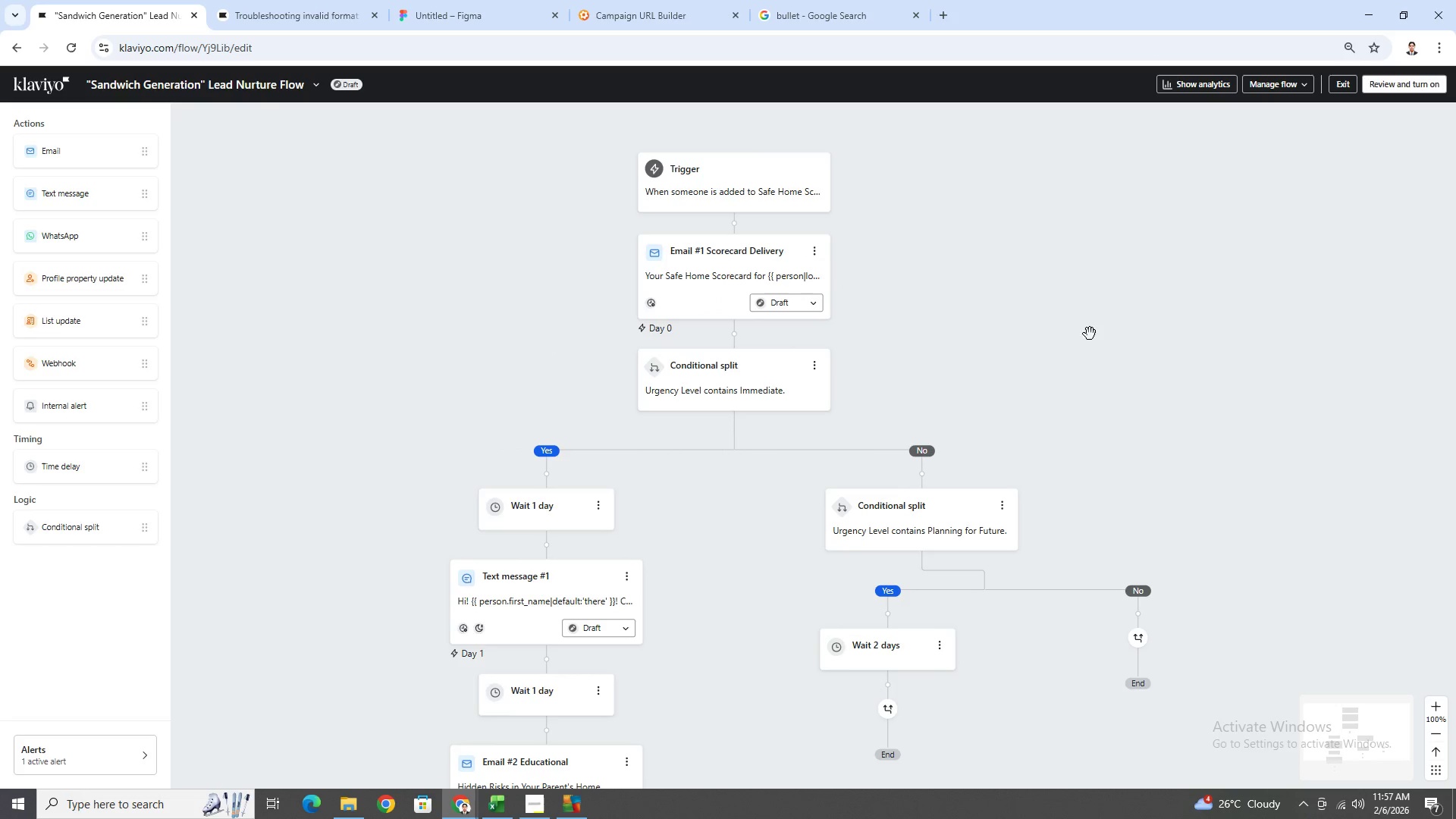 
scroll: coordinate [1075, 462], scroll_direction: up, amount: 3.0
 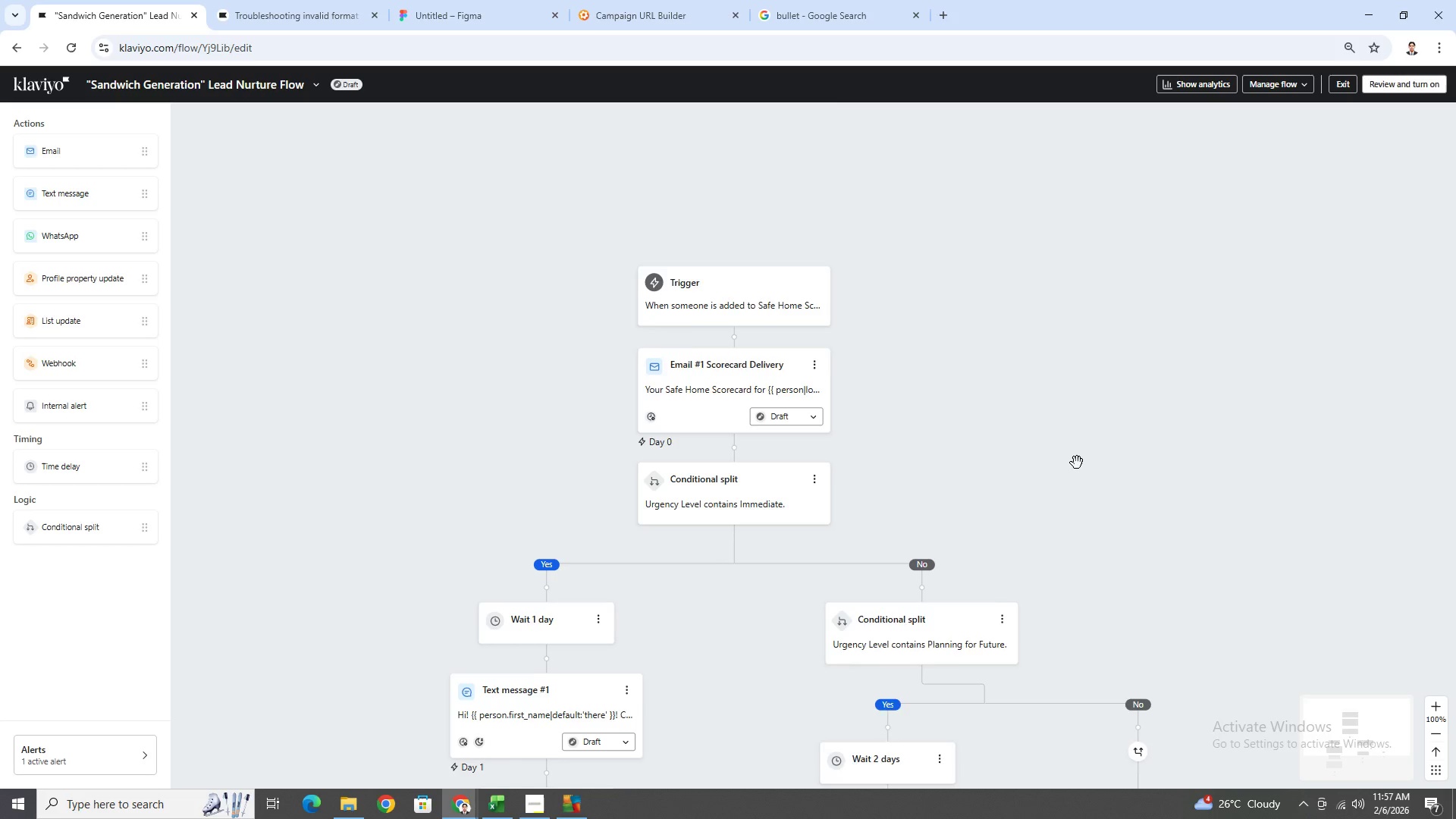 
scroll: coordinate [750, 626], scroll_direction: down, amount: 9.0
 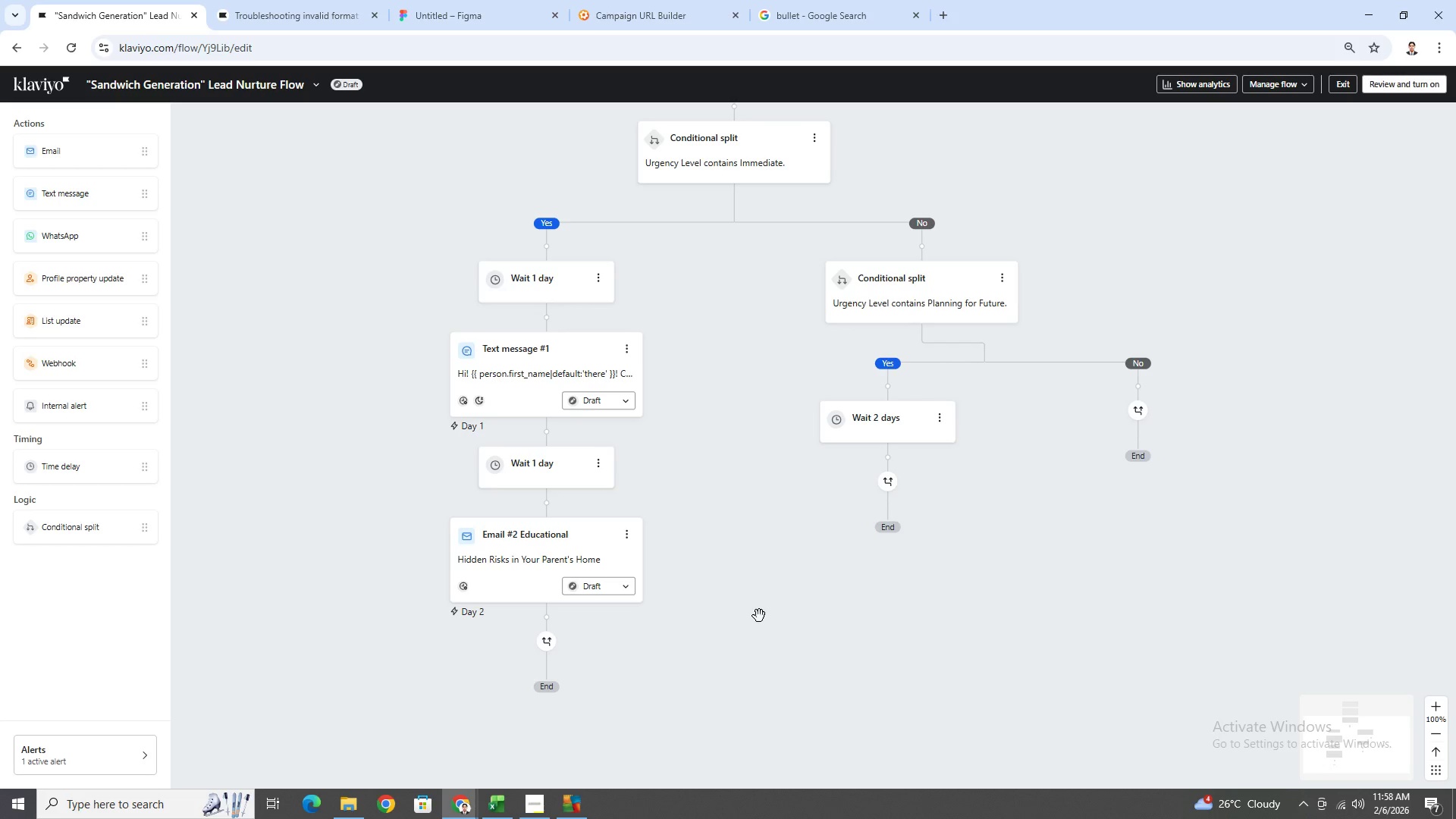 
wait(18.81)
 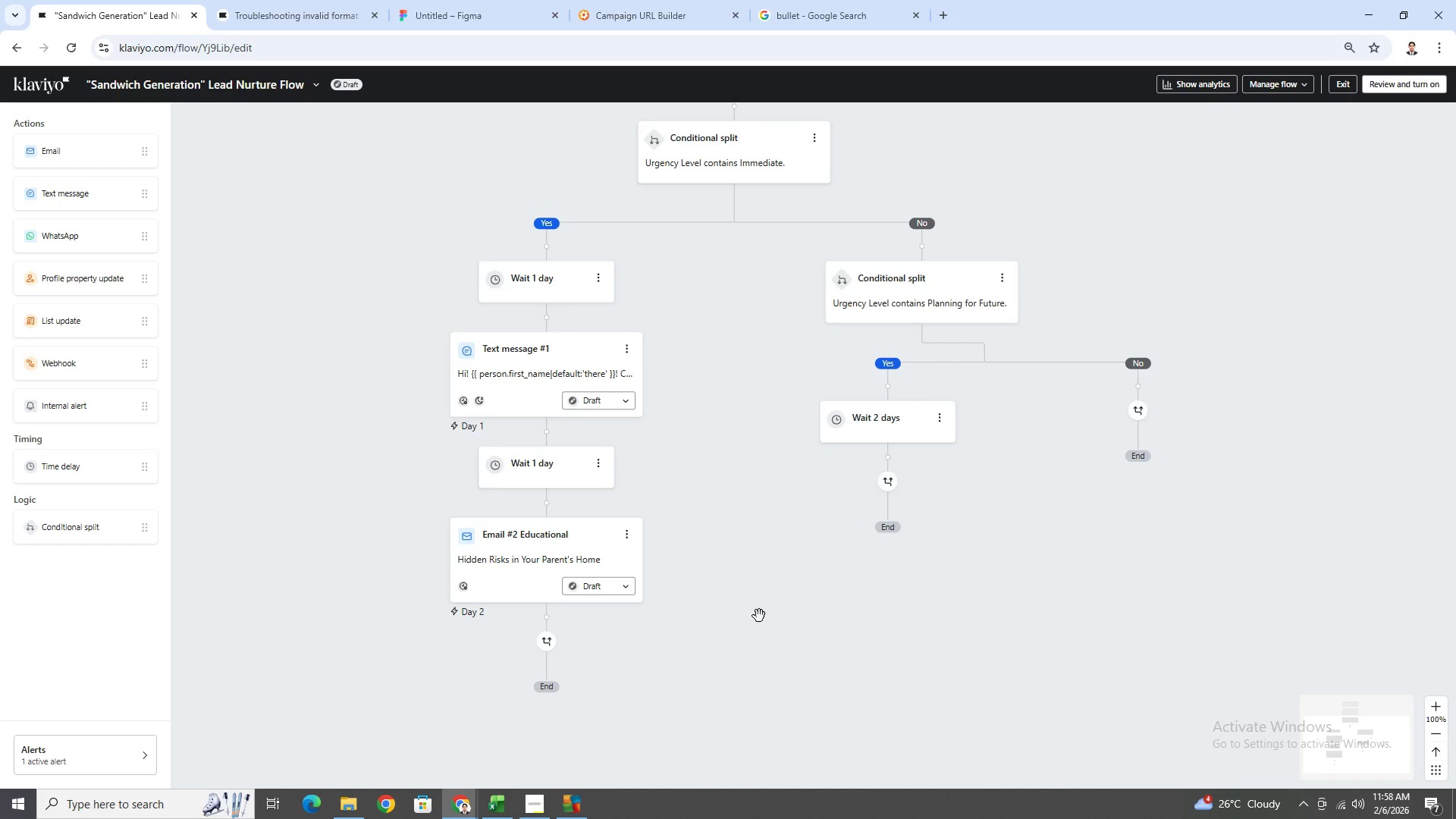 
scroll: coordinate [713, 544], scroll_direction: down, amount: 2.0
 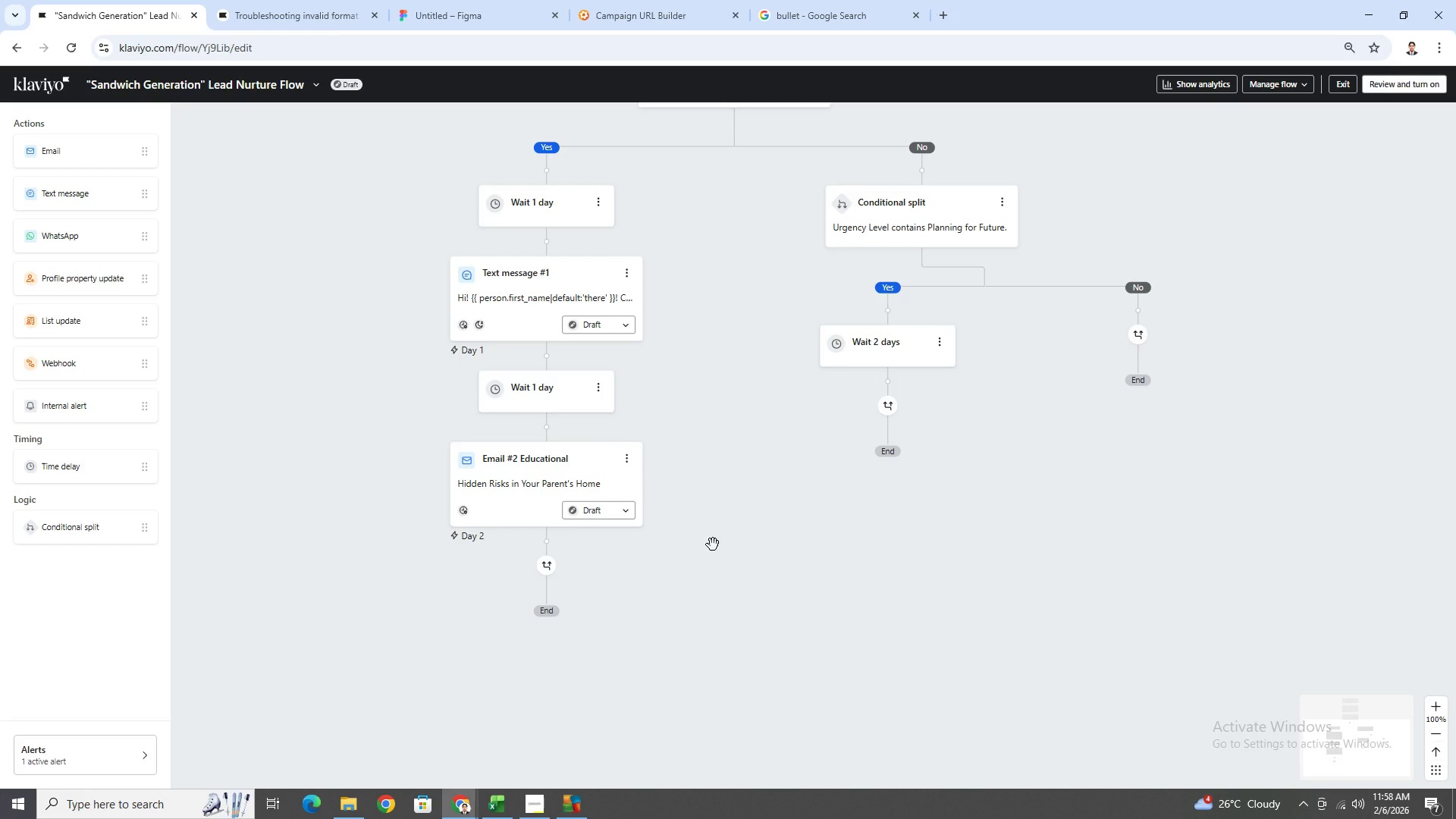 
scroll: coordinate [713, 544], scroll_direction: up, amount: 2.0
 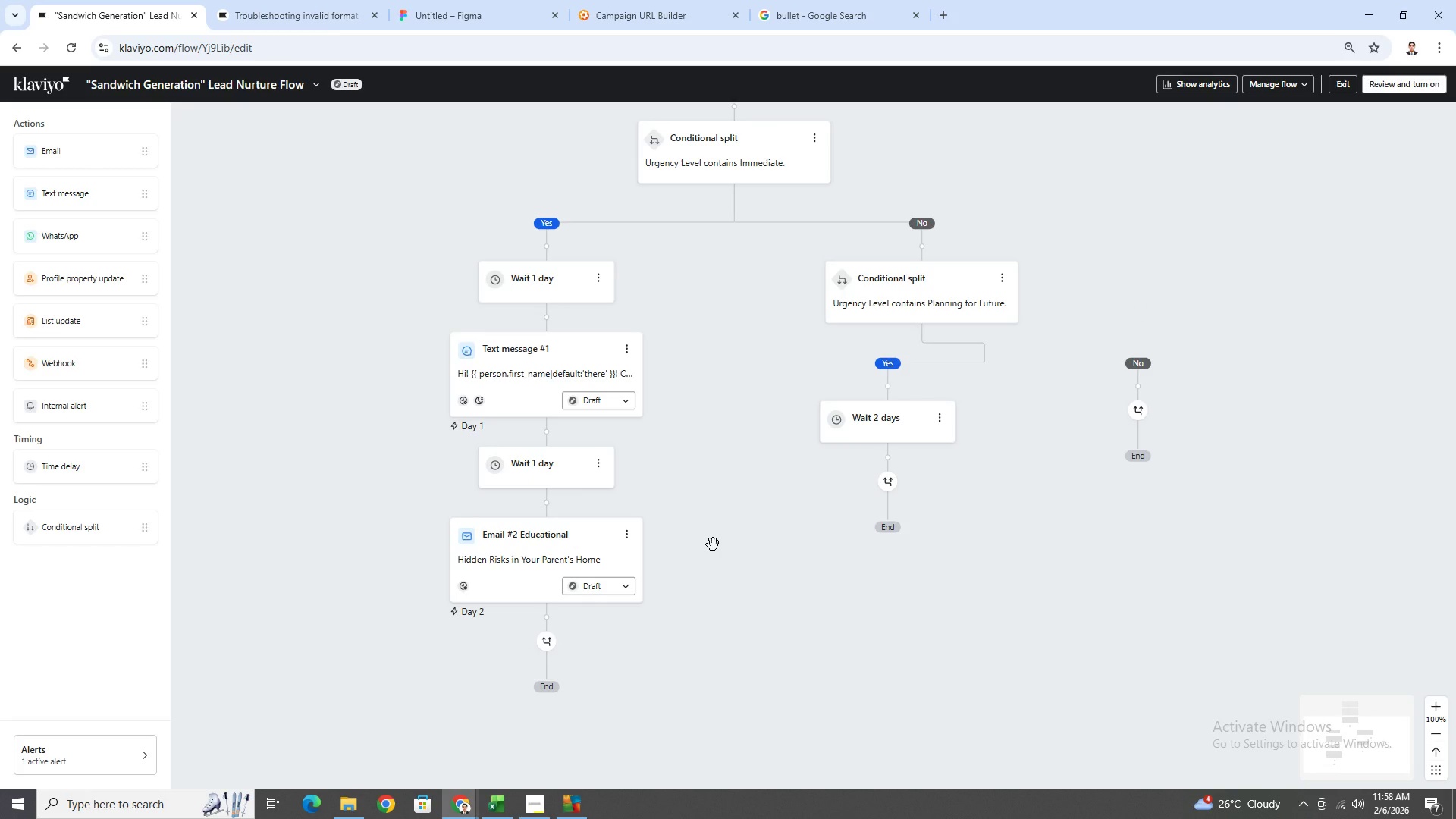 
scroll: coordinate [713, 544], scroll_direction: none, amount: 0.0
 